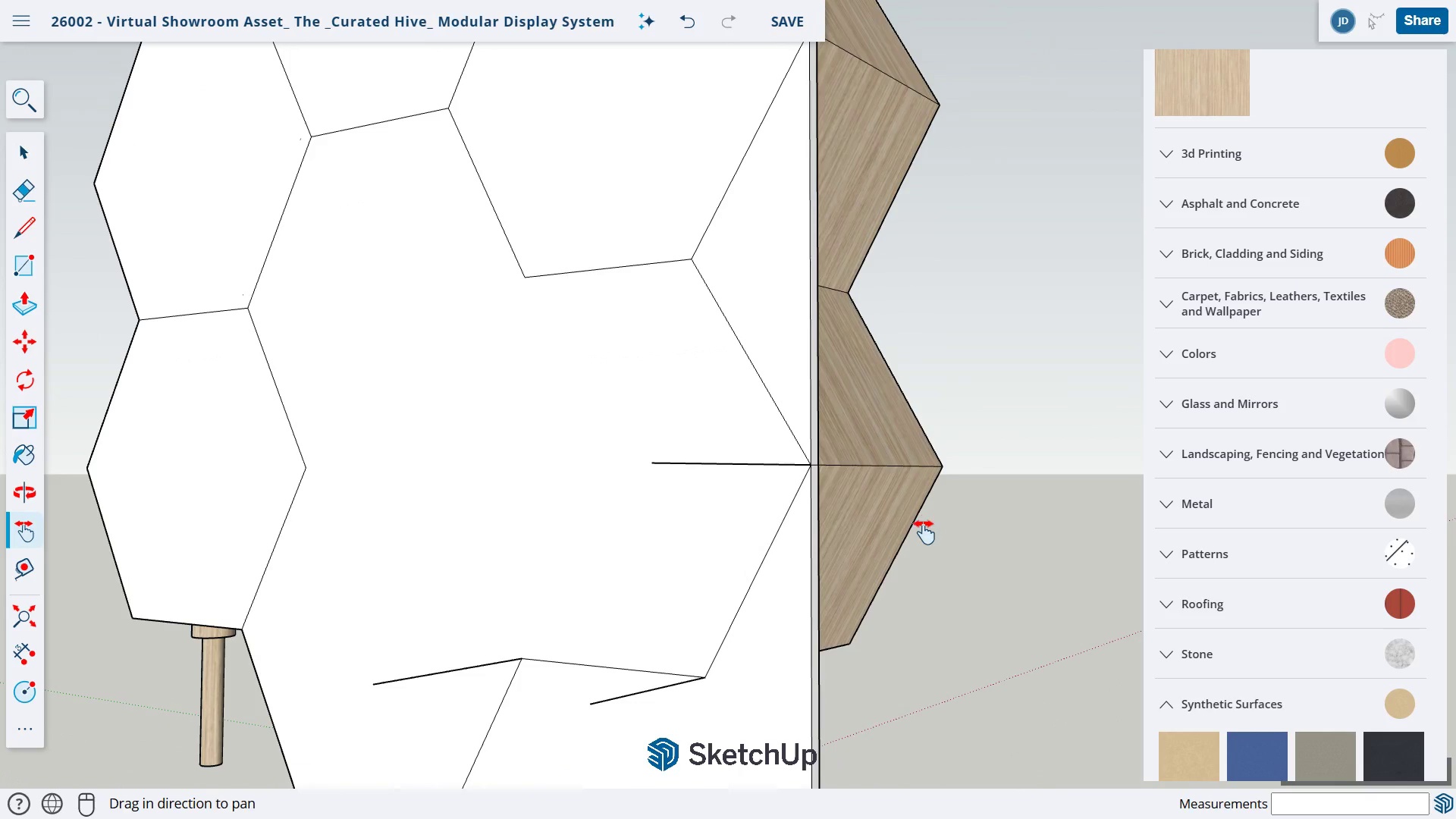 
left_click_drag(start_coordinate=[929, 518], to_coordinate=[847, 563])
 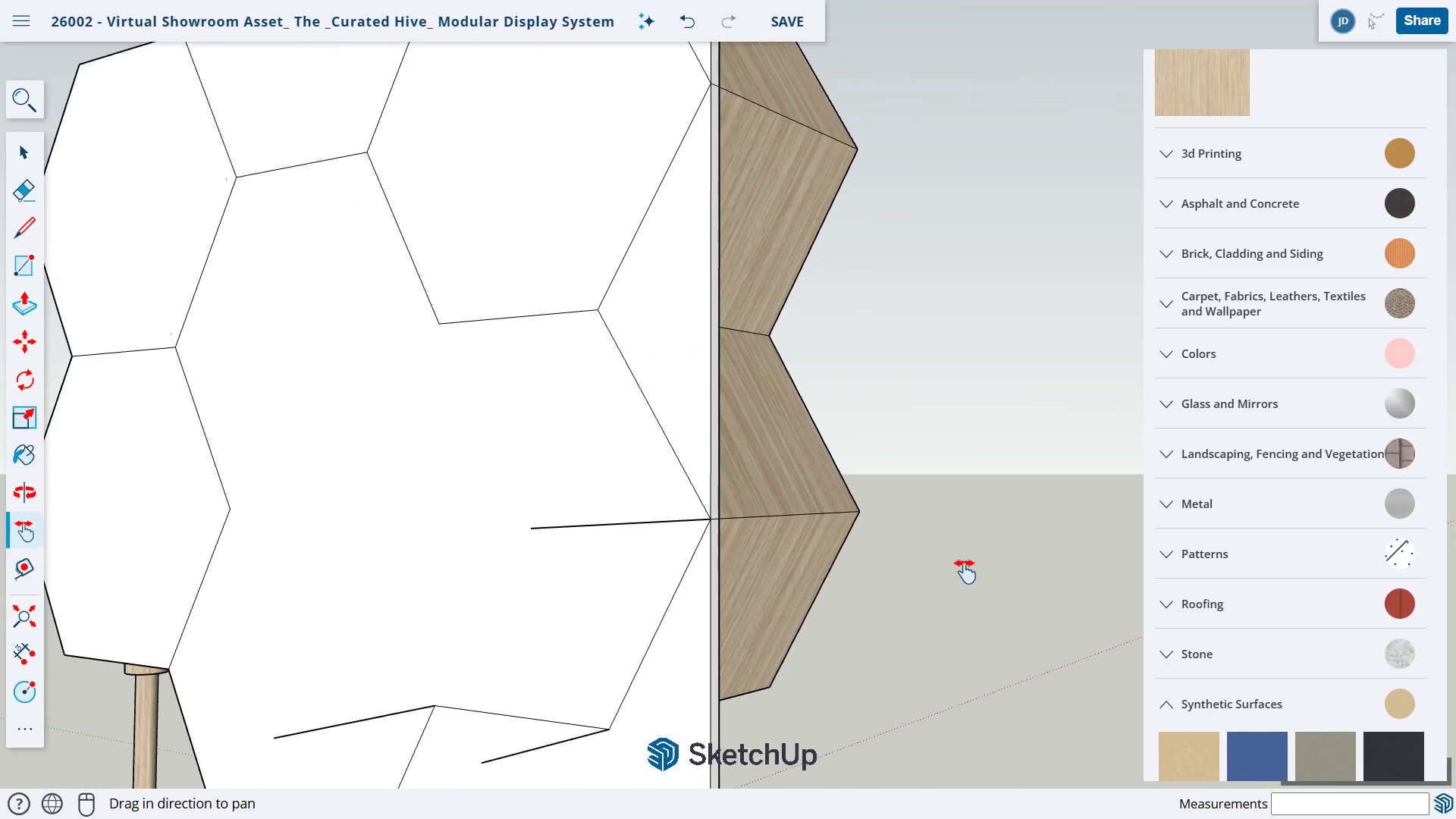 
key(L)
 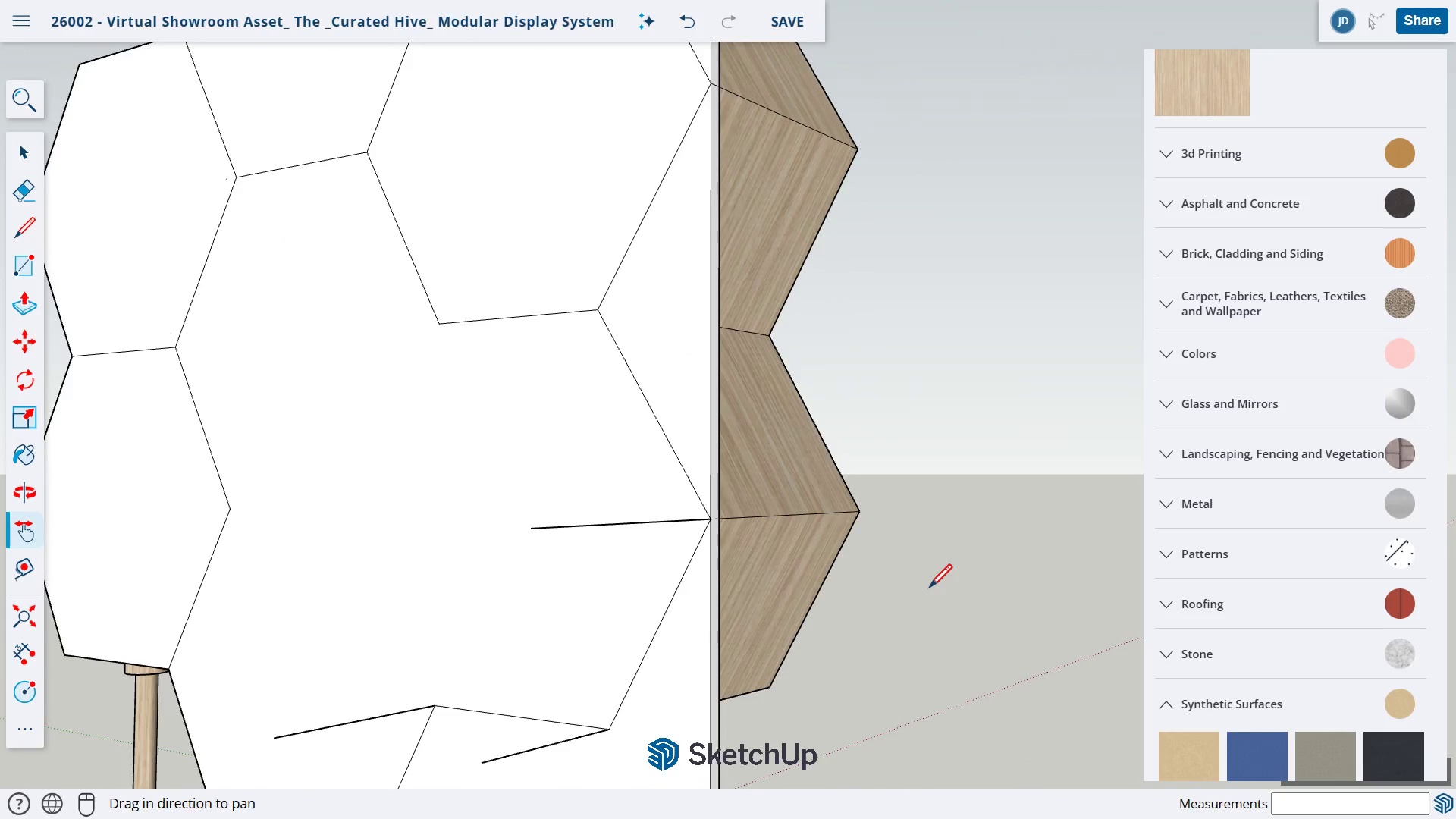 
left_click_drag(start_coordinate=[966, 558], to_coordinate=[711, 632])
 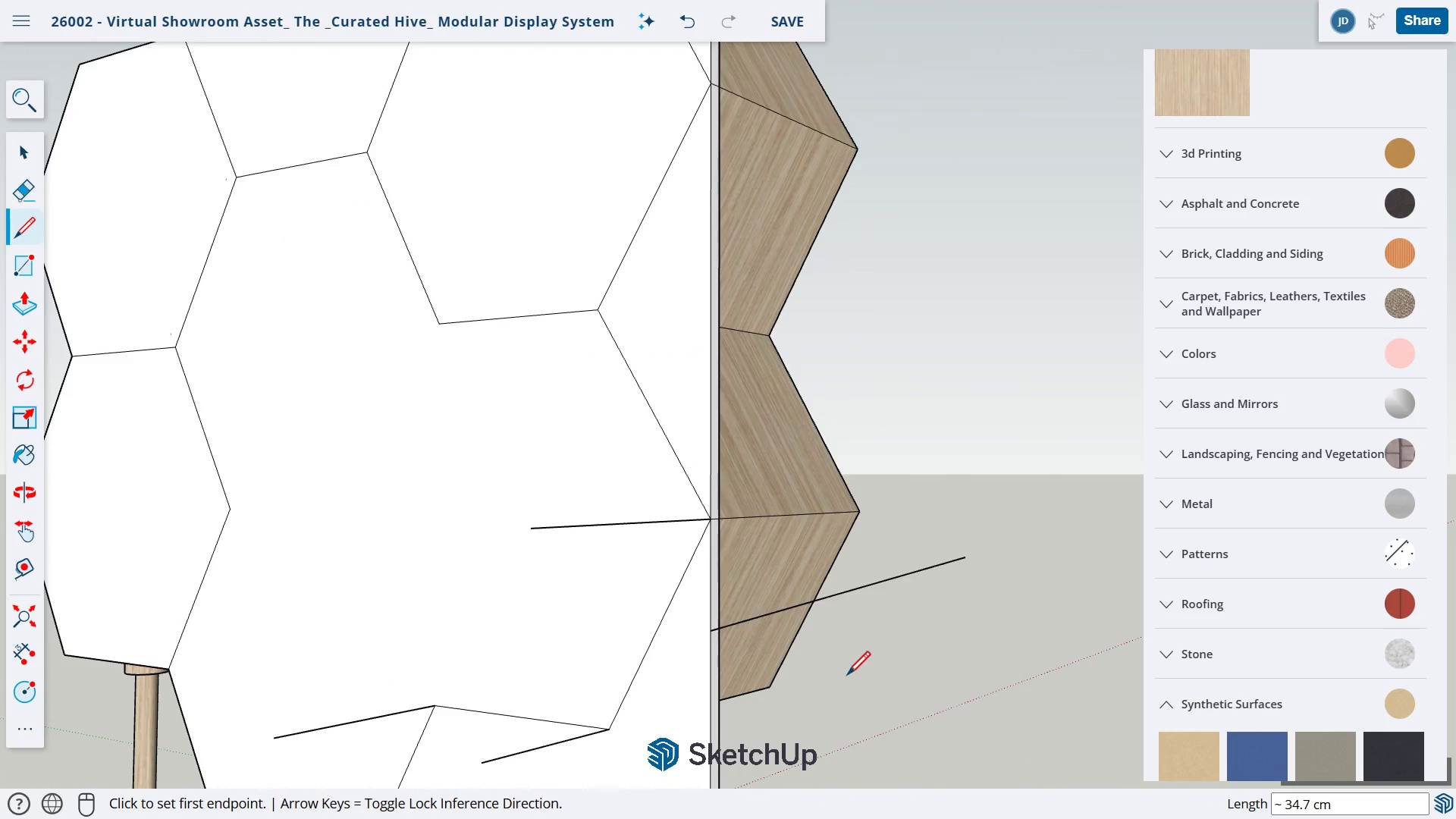 
key(Control+Z)
 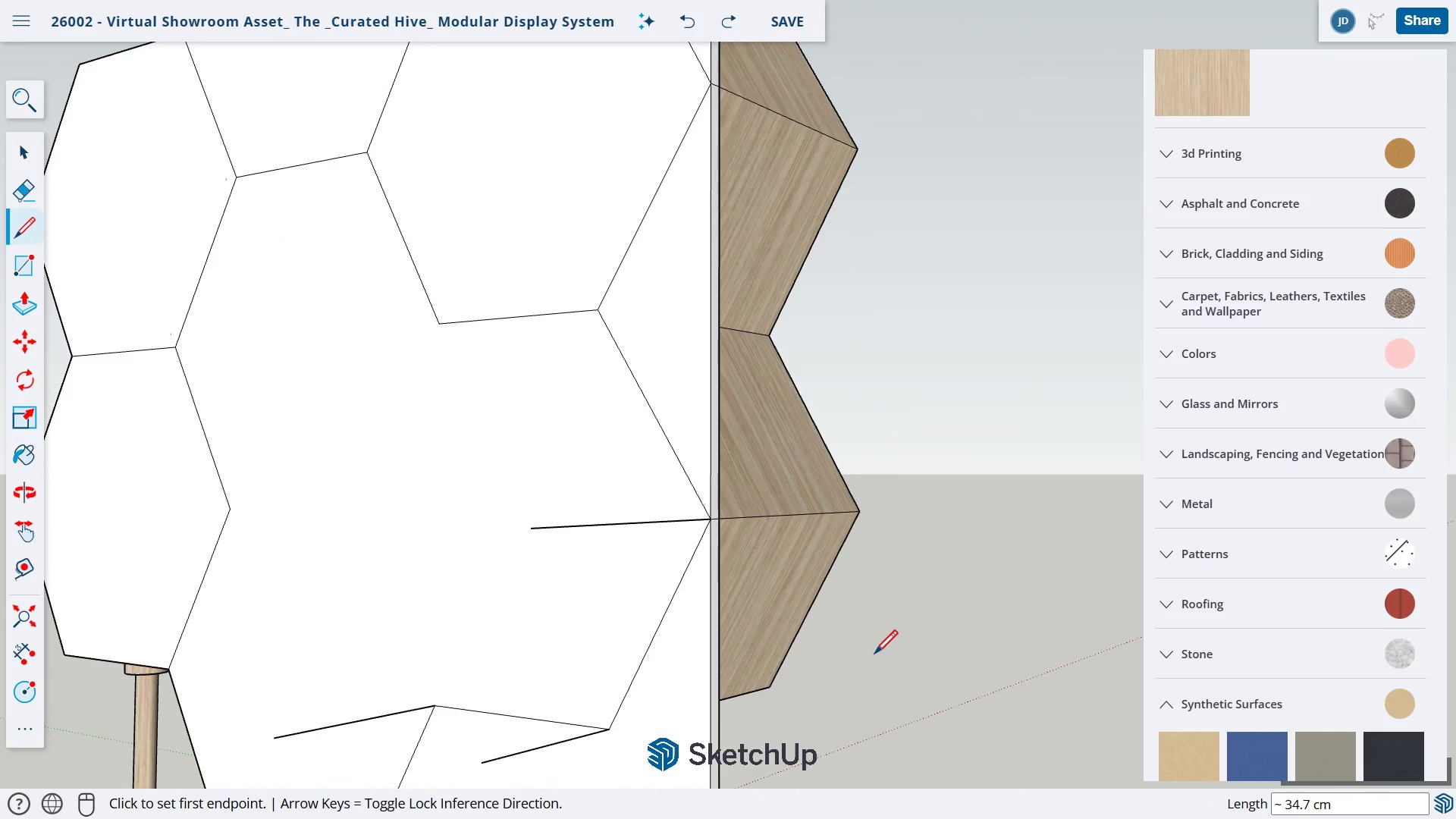 
type(ol)
 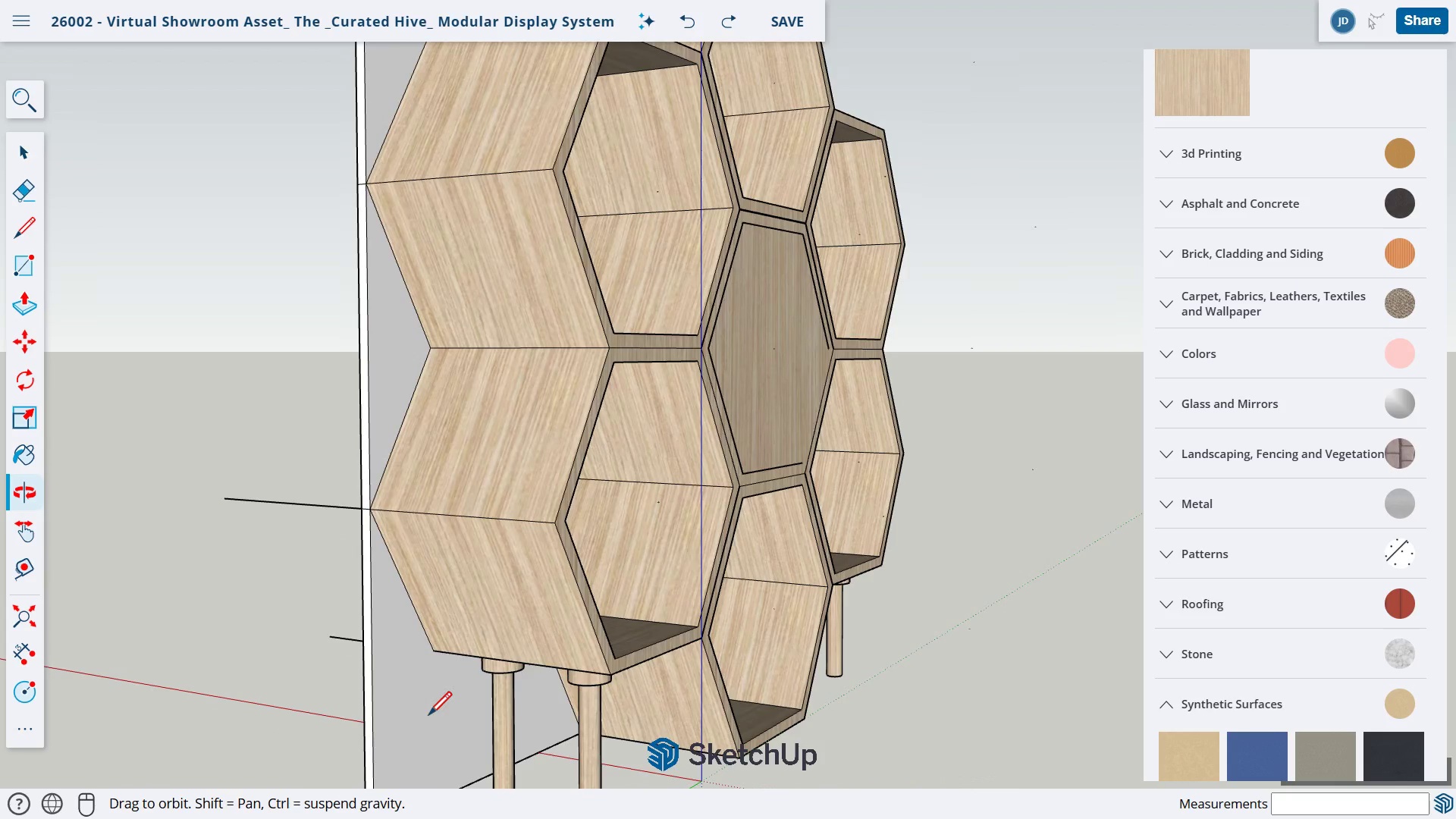 
left_click_drag(start_coordinate=[921, 620], to_coordinate=[154, 670])
 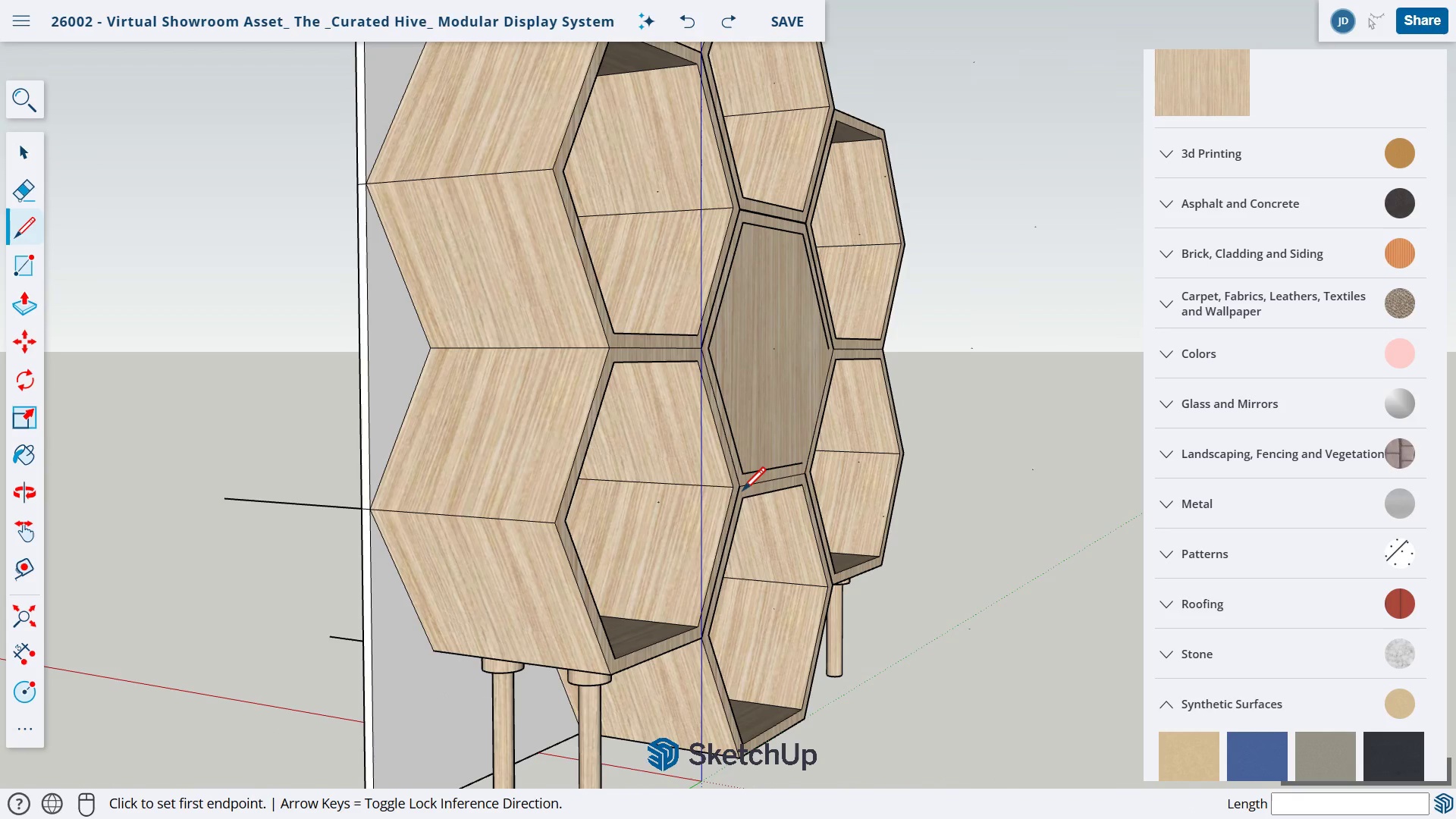 
scroll: coordinate [746, 495], scroll_direction: up, amount: 8.0
 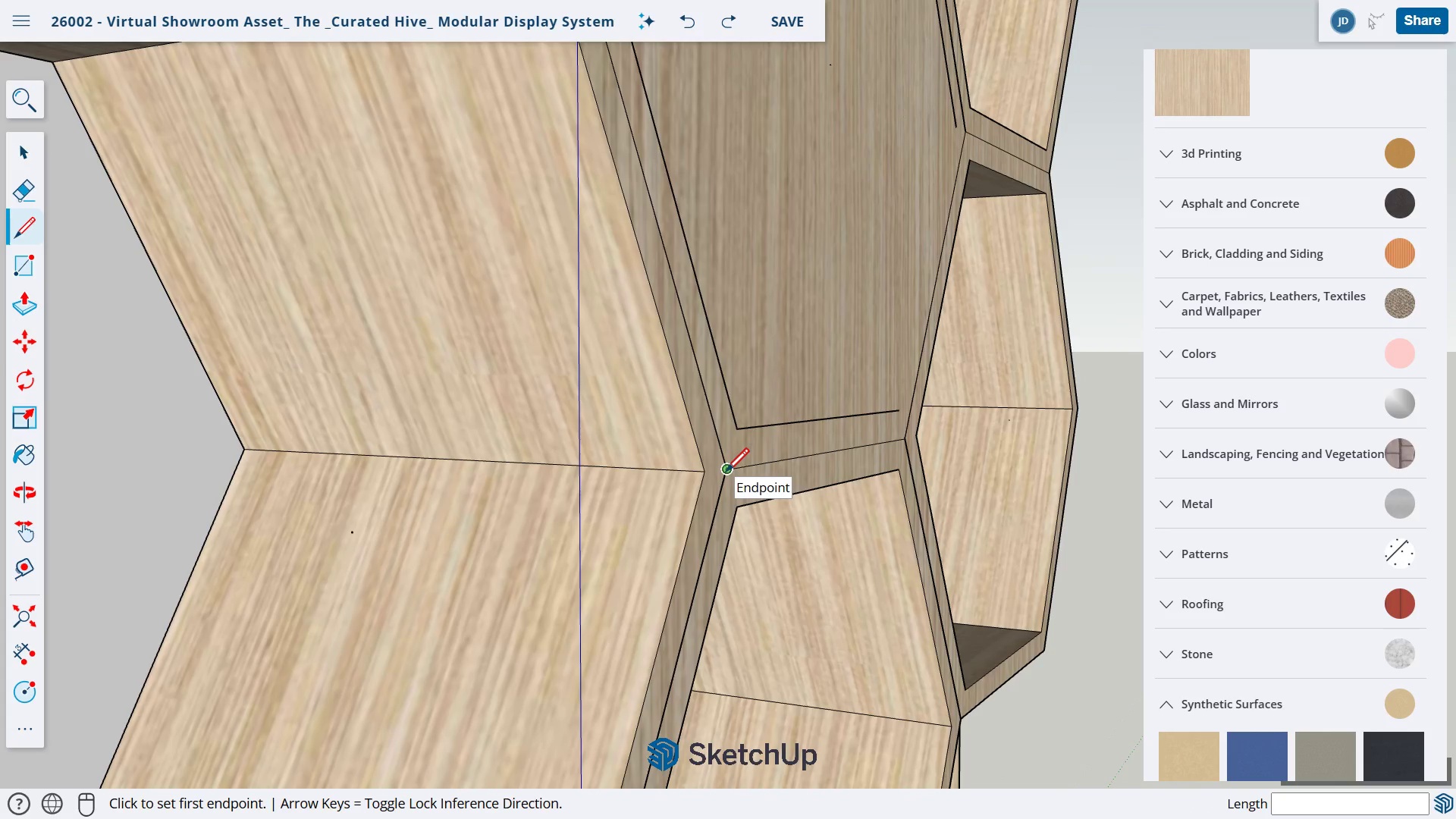 
left_click([724, 472])
 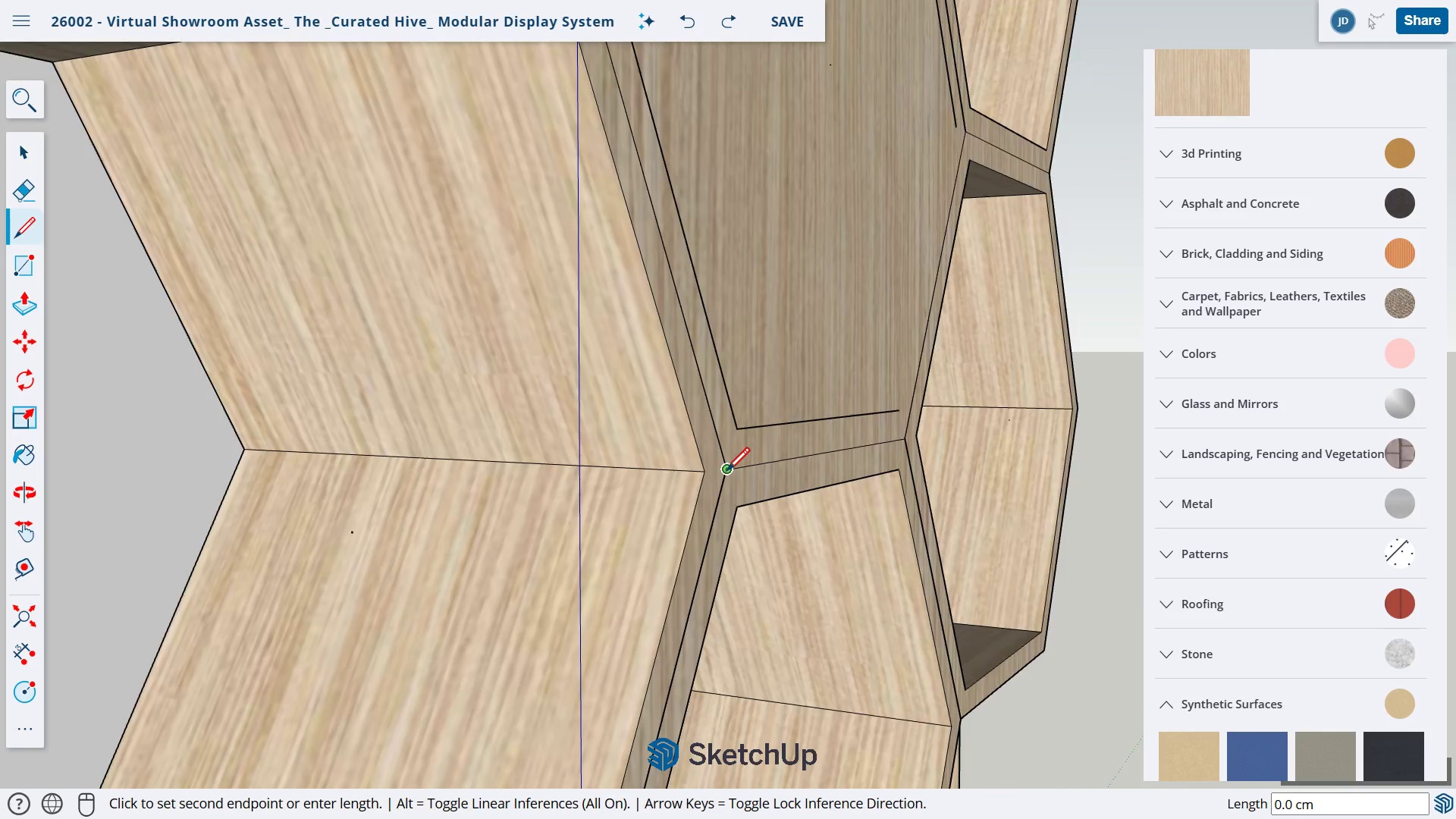 
scroll: coordinate [729, 473], scroll_direction: down, amount: 10.0
 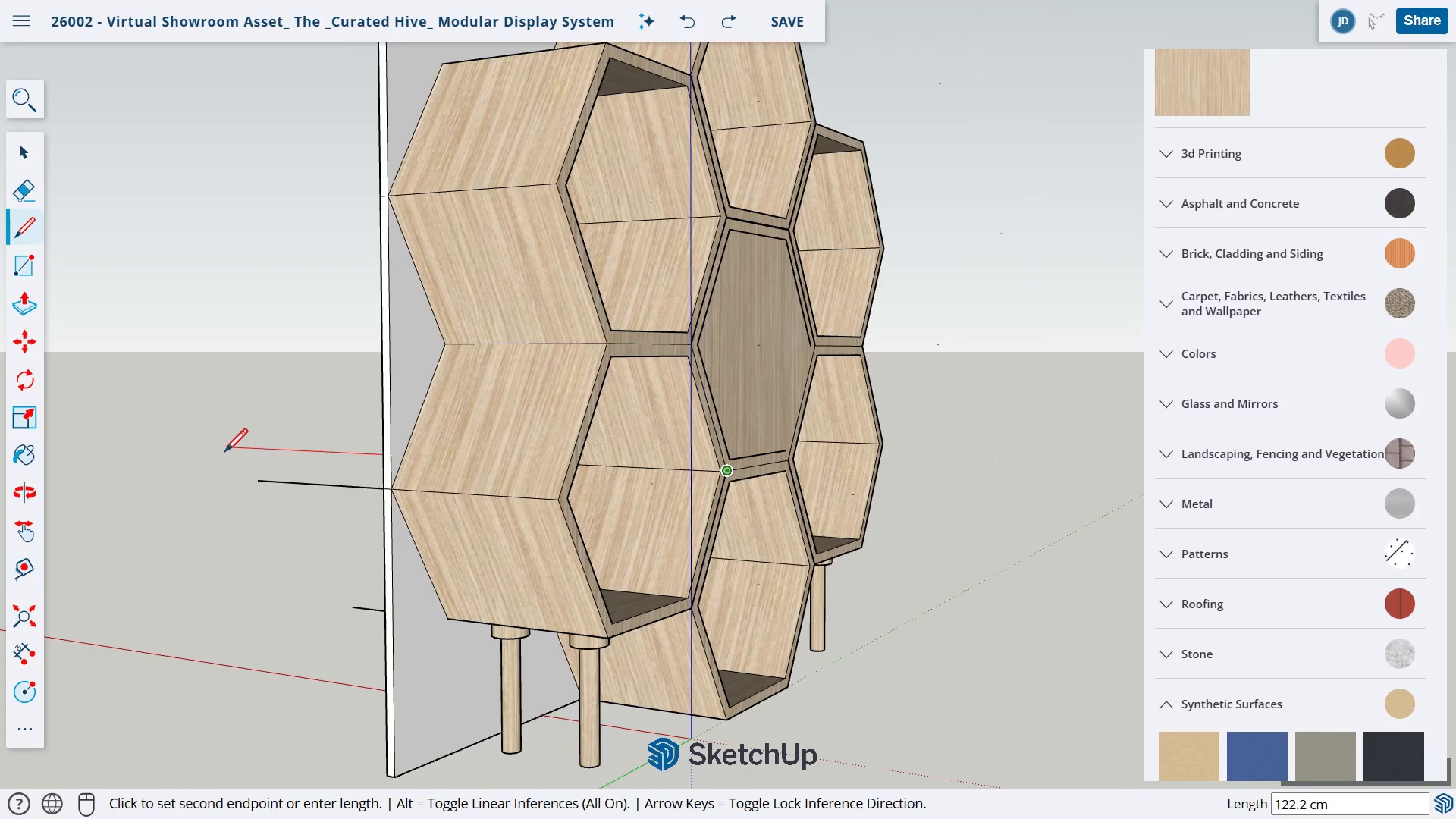 
left_click([214, 452])
 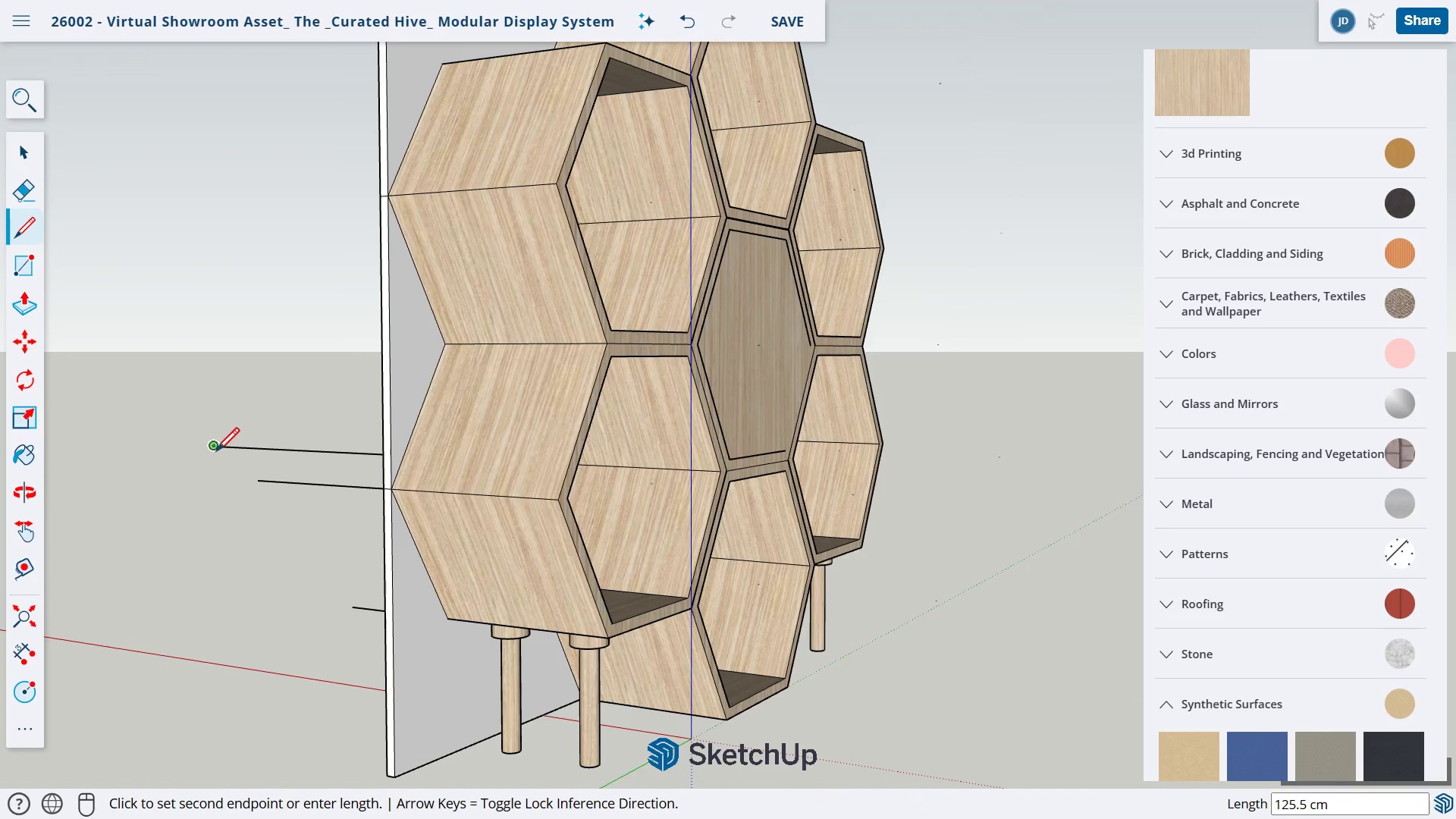 
key(Escape)
 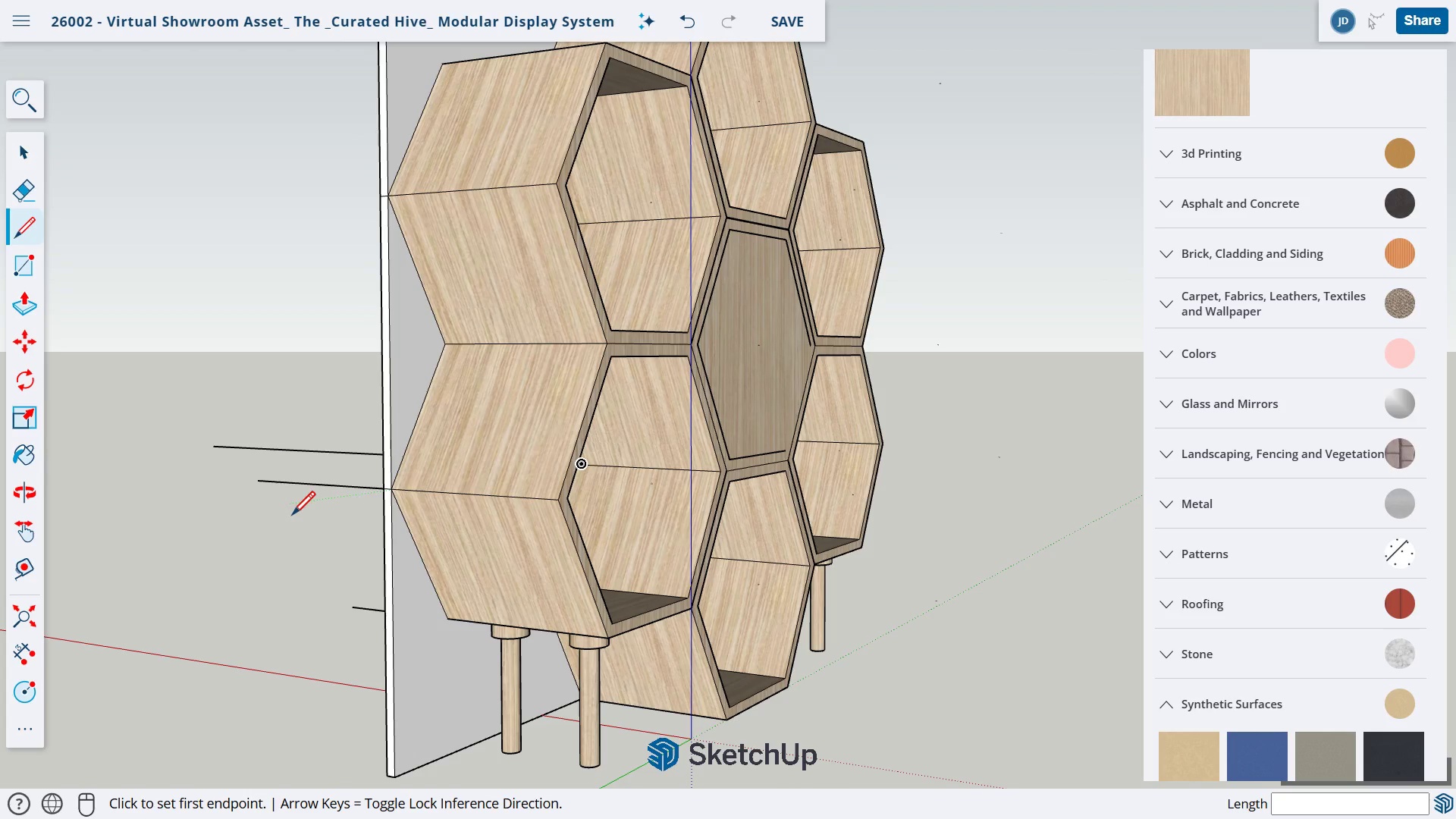 
type(hl)
 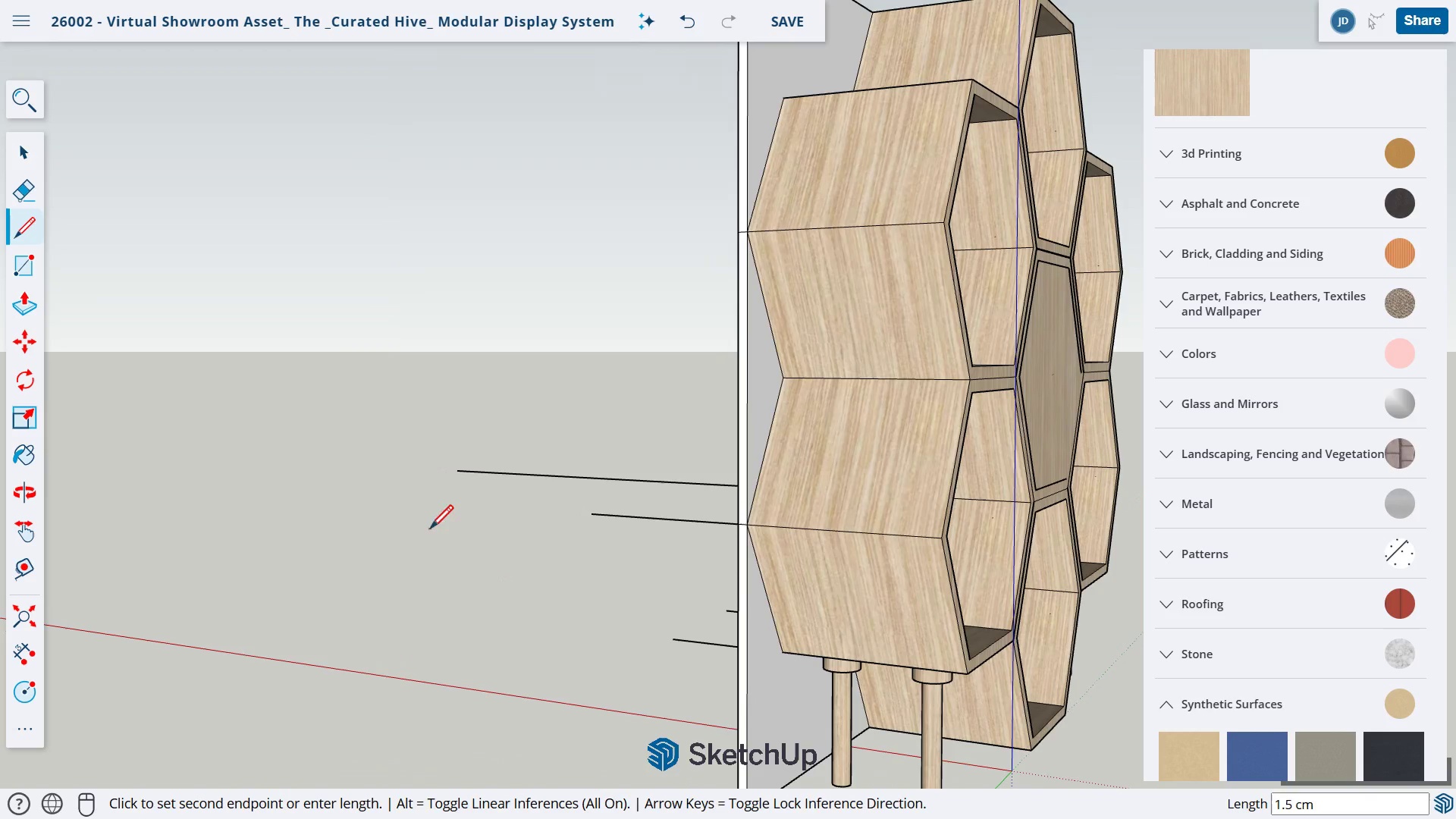 
left_click_drag(start_coordinate=[190, 549], to_coordinate=[523, 582])
 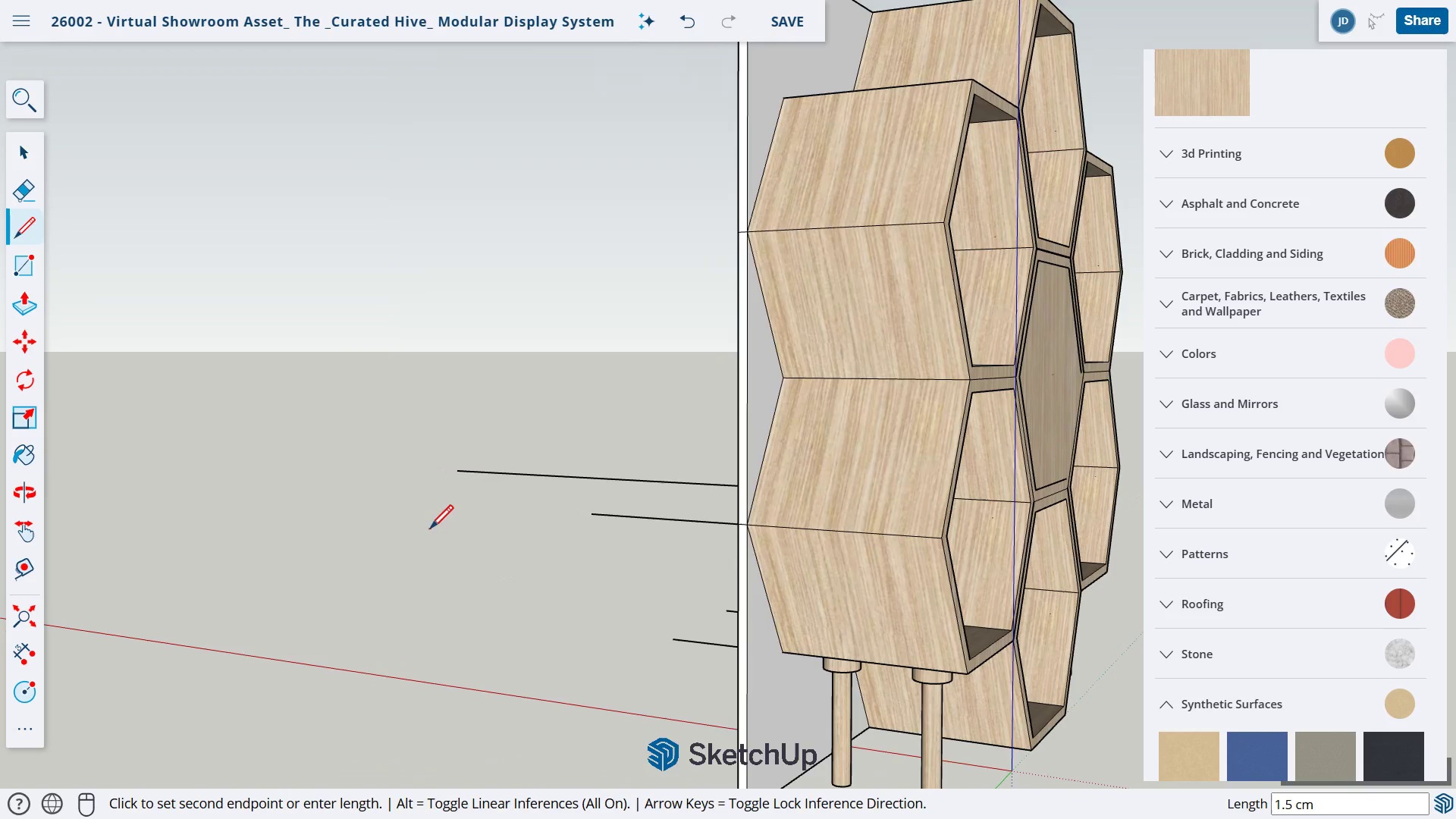 
left_click_drag(start_coordinate=[428, 529], to_coordinate=[658, 593])
 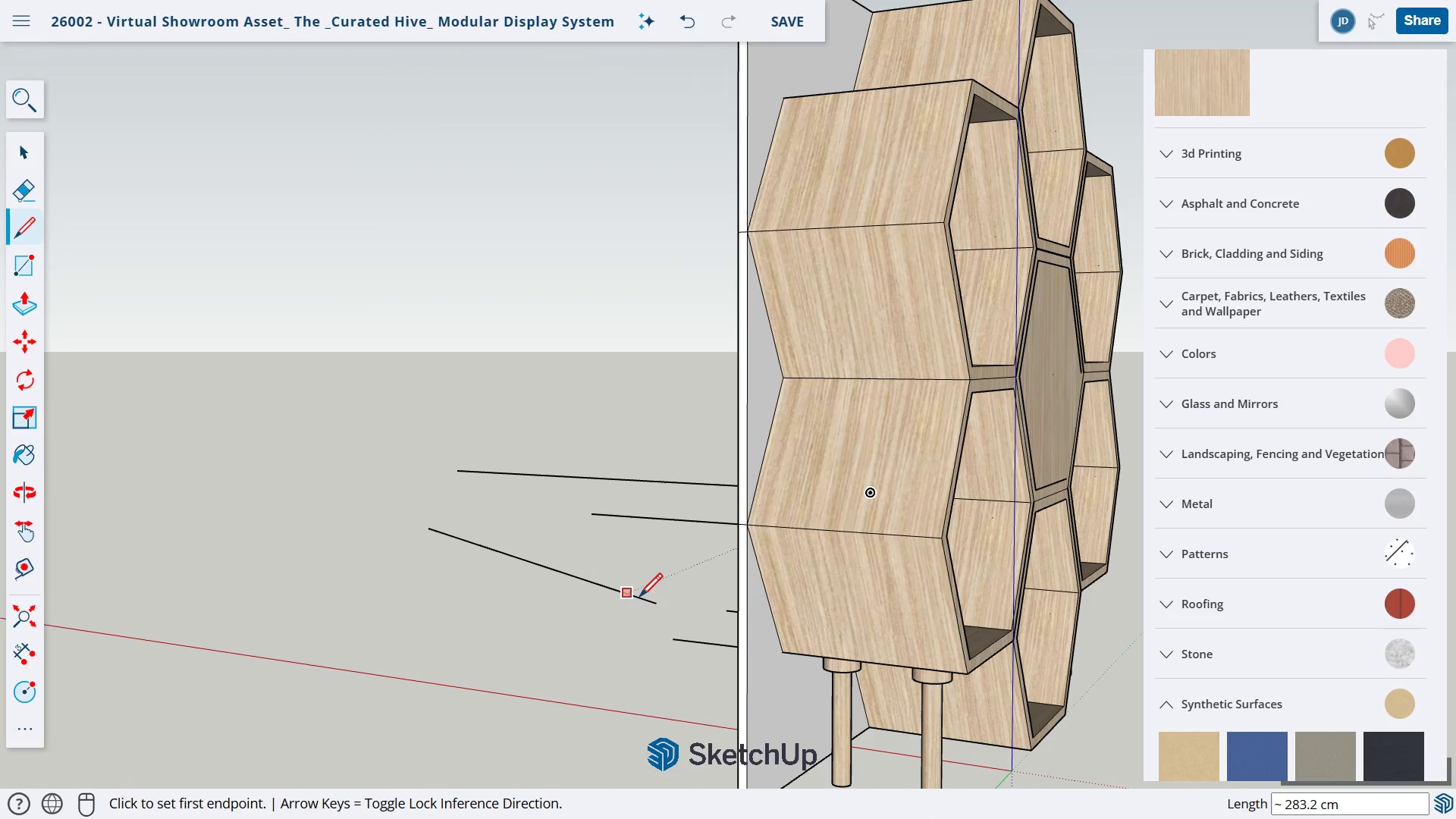 
key(Control+Z)
 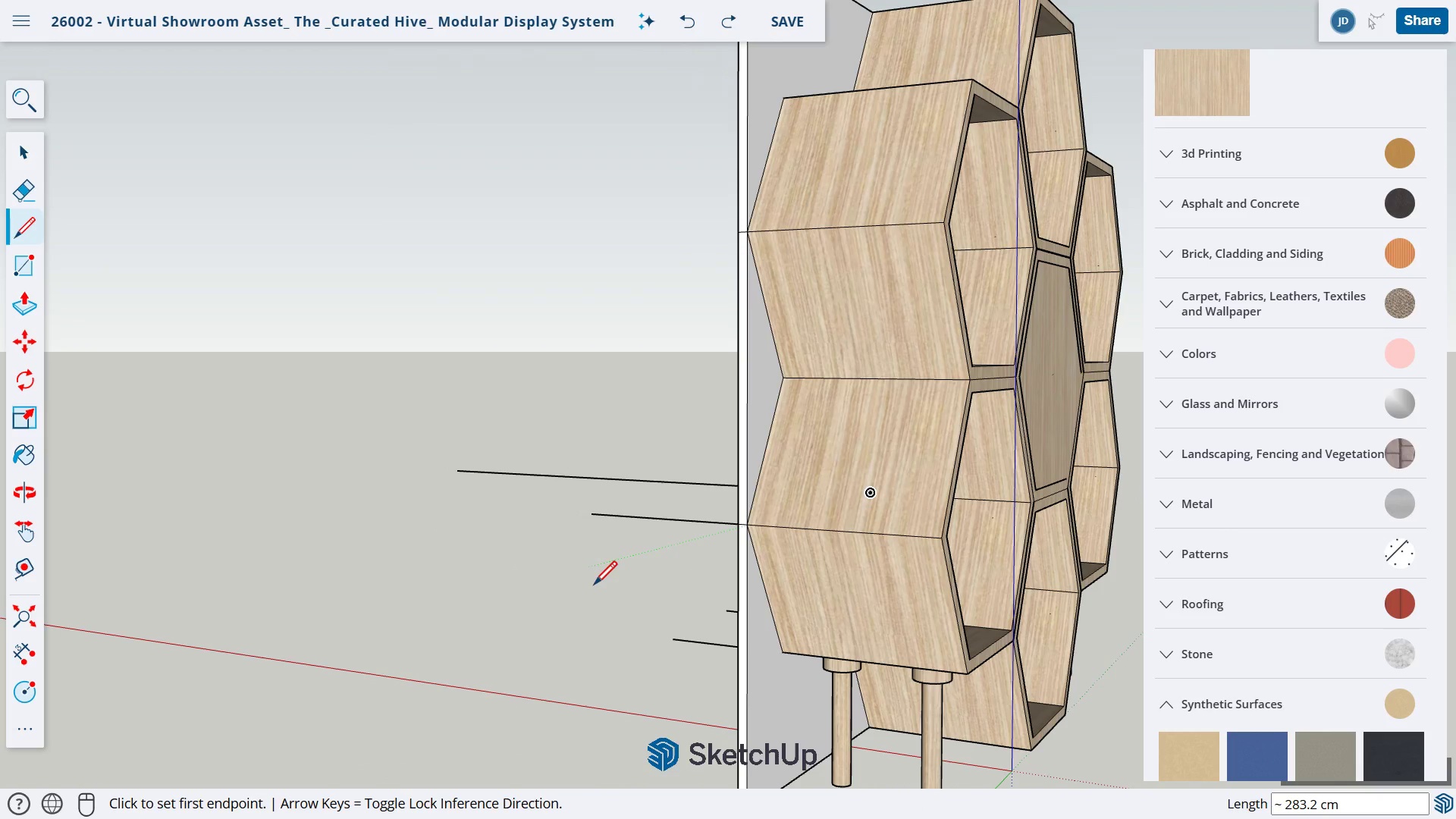 
key(O)
 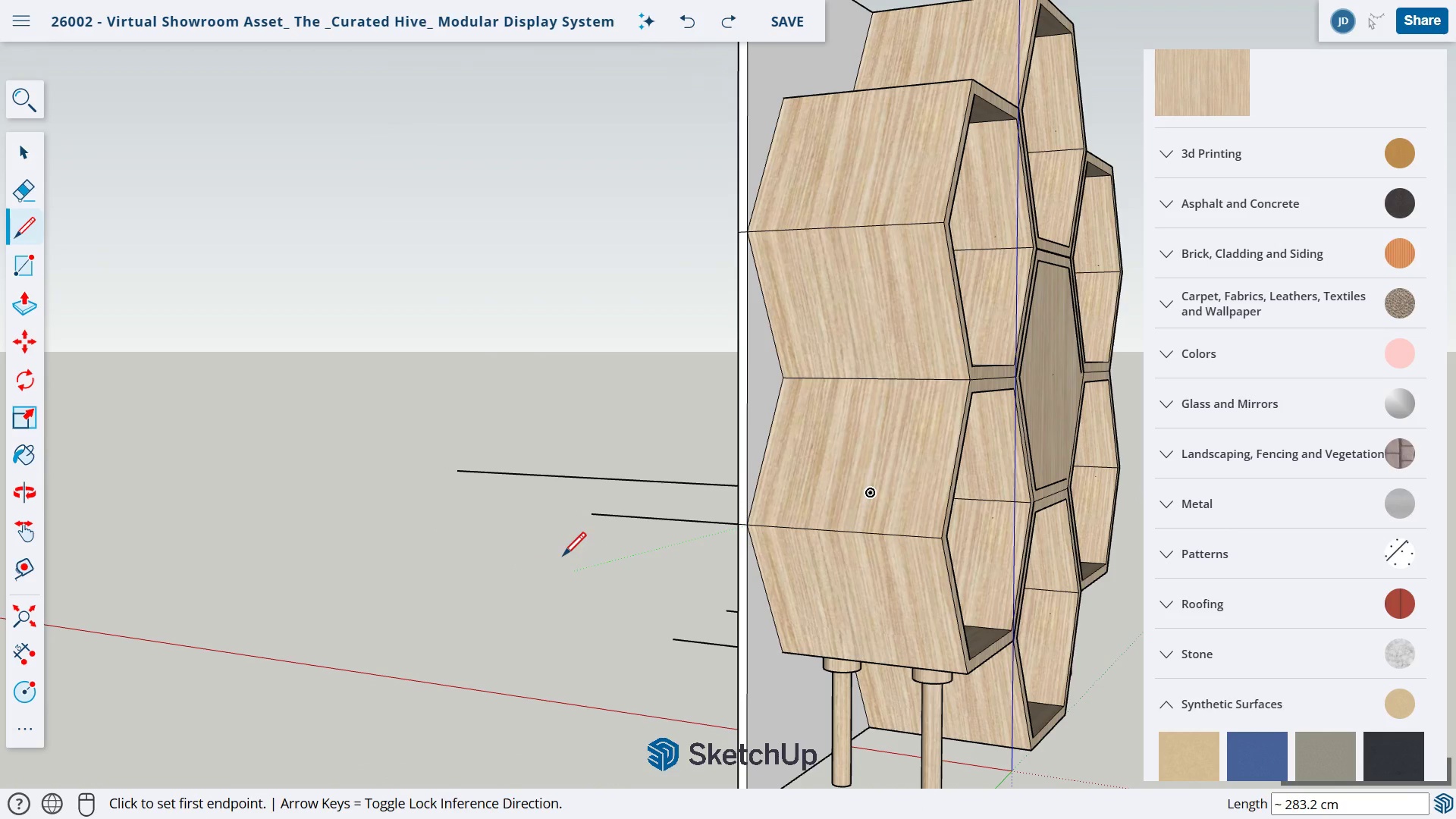 
left_click_drag(start_coordinate=[538, 561], to_coordinate=[1153, 557])
 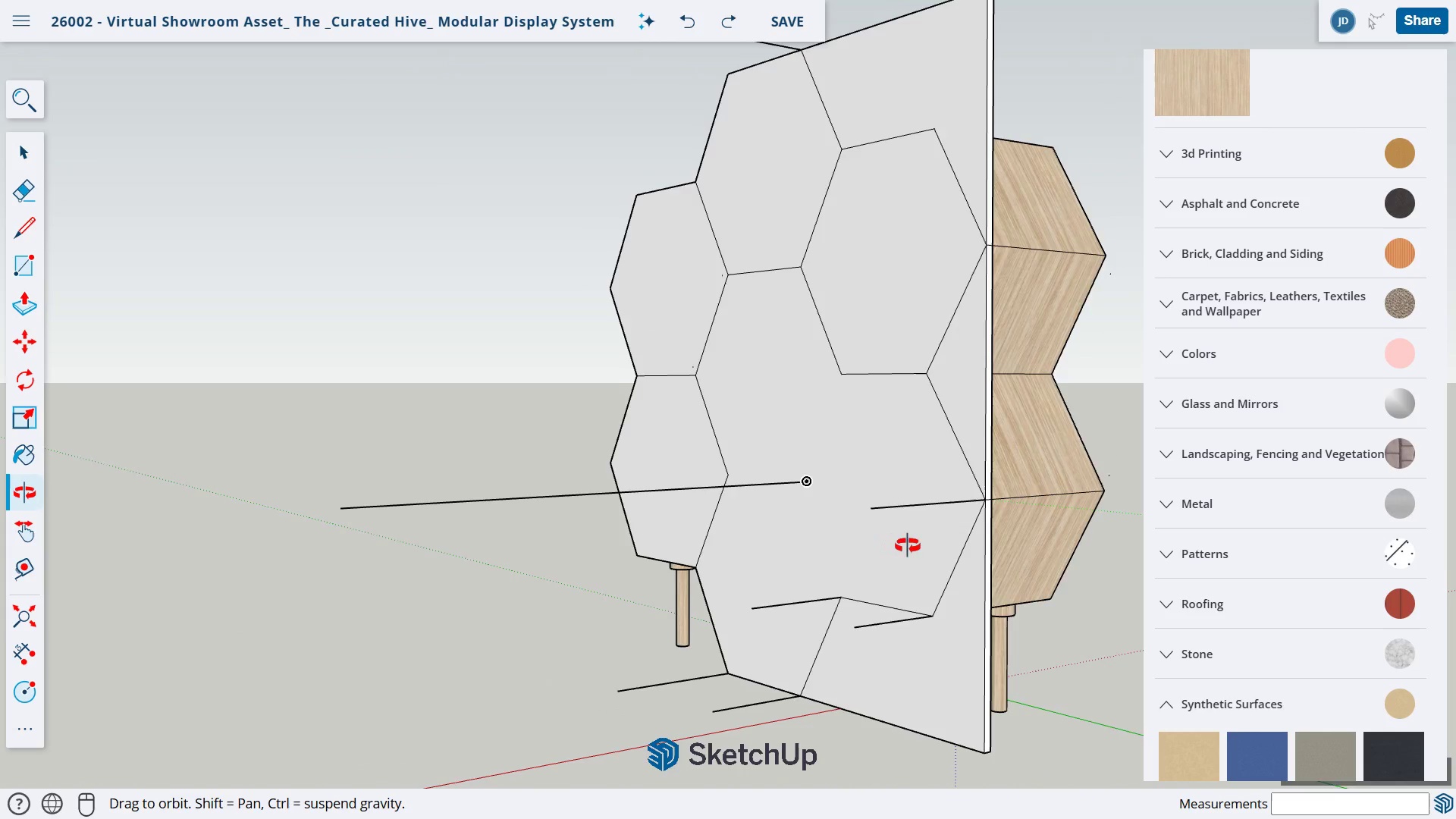 
left_click_drag(start_coordinate=[894, 545], to_coordinate=[1045, 549])
 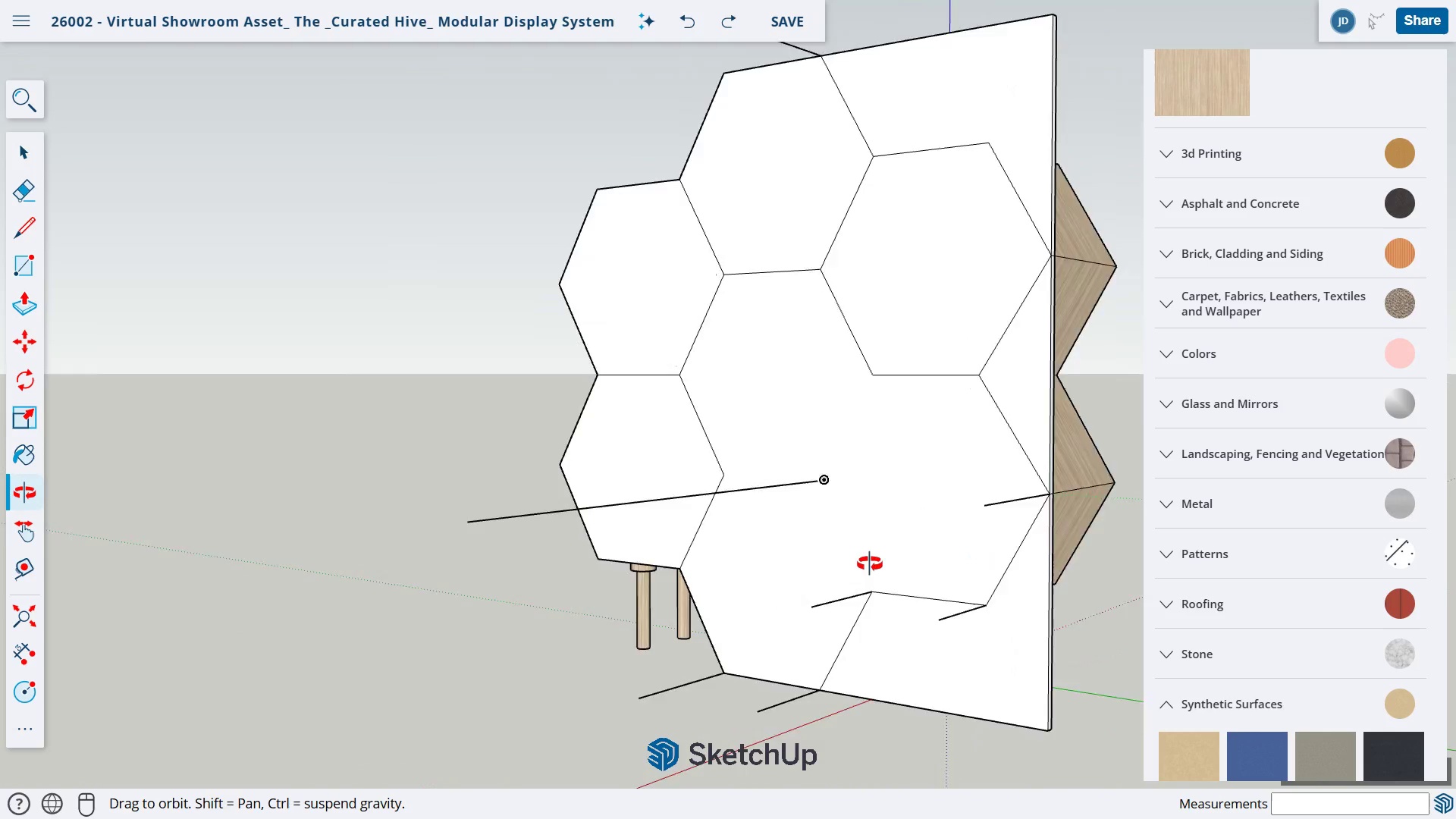 
scroll: coordinate [871, 563], scroll_direction: up, amount: 5.0
 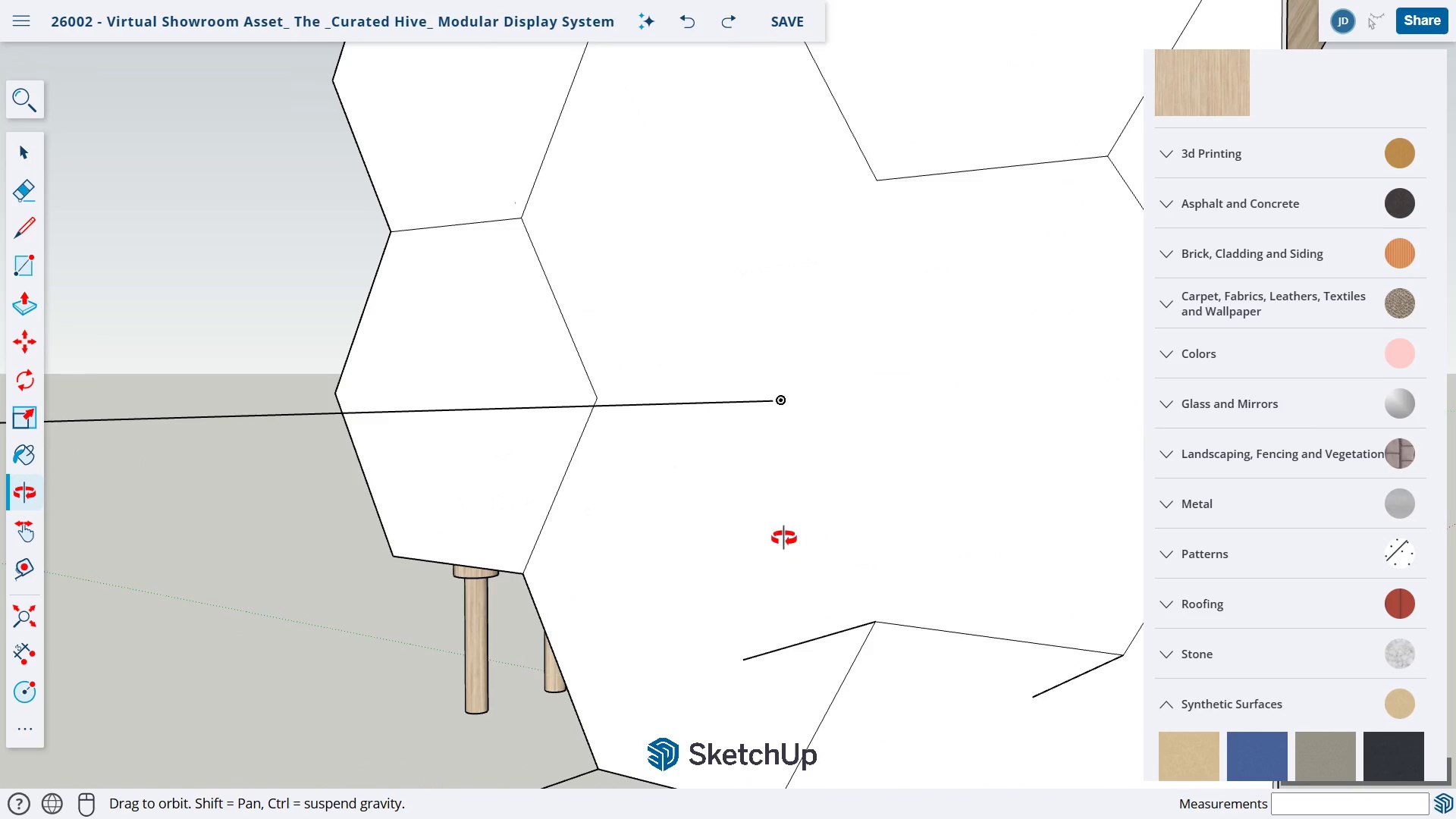 
type(hl)
 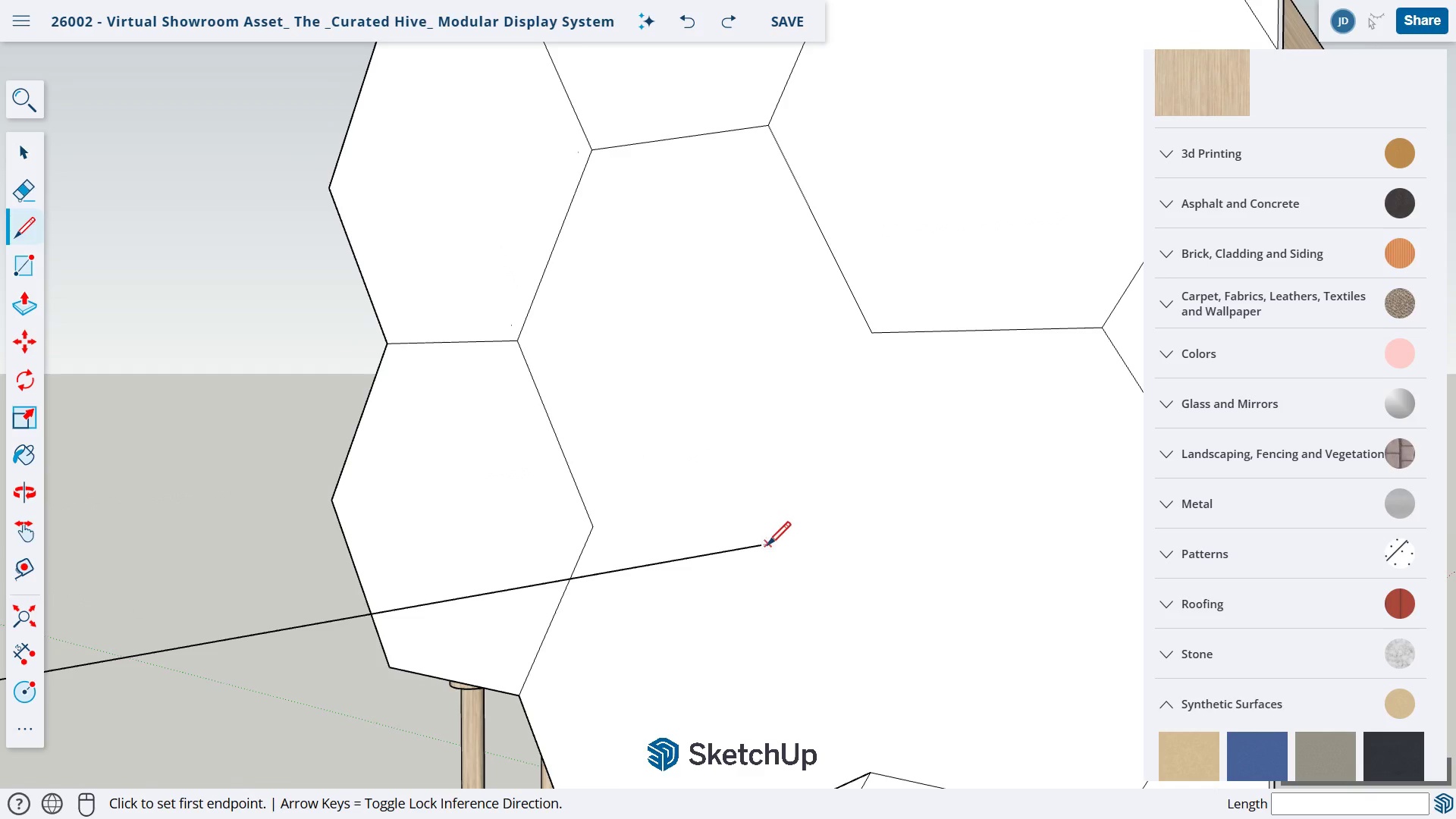 
left_click_drag(start_coordinate=[745, 522], to_coordinate=[740, 662])
 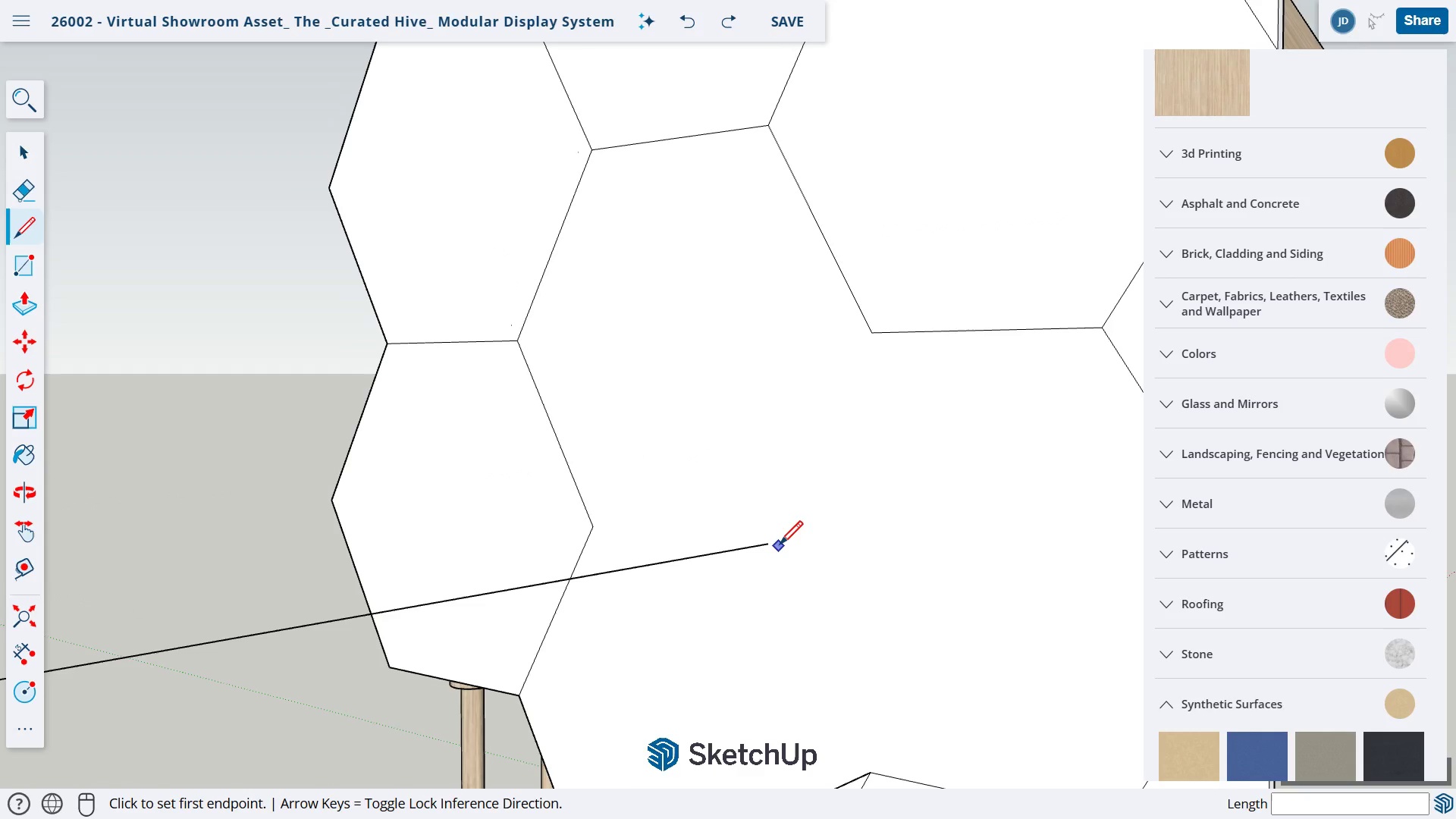 
scroll: coordinate [767, 548], scroll_direction: up, amount: 6.0
 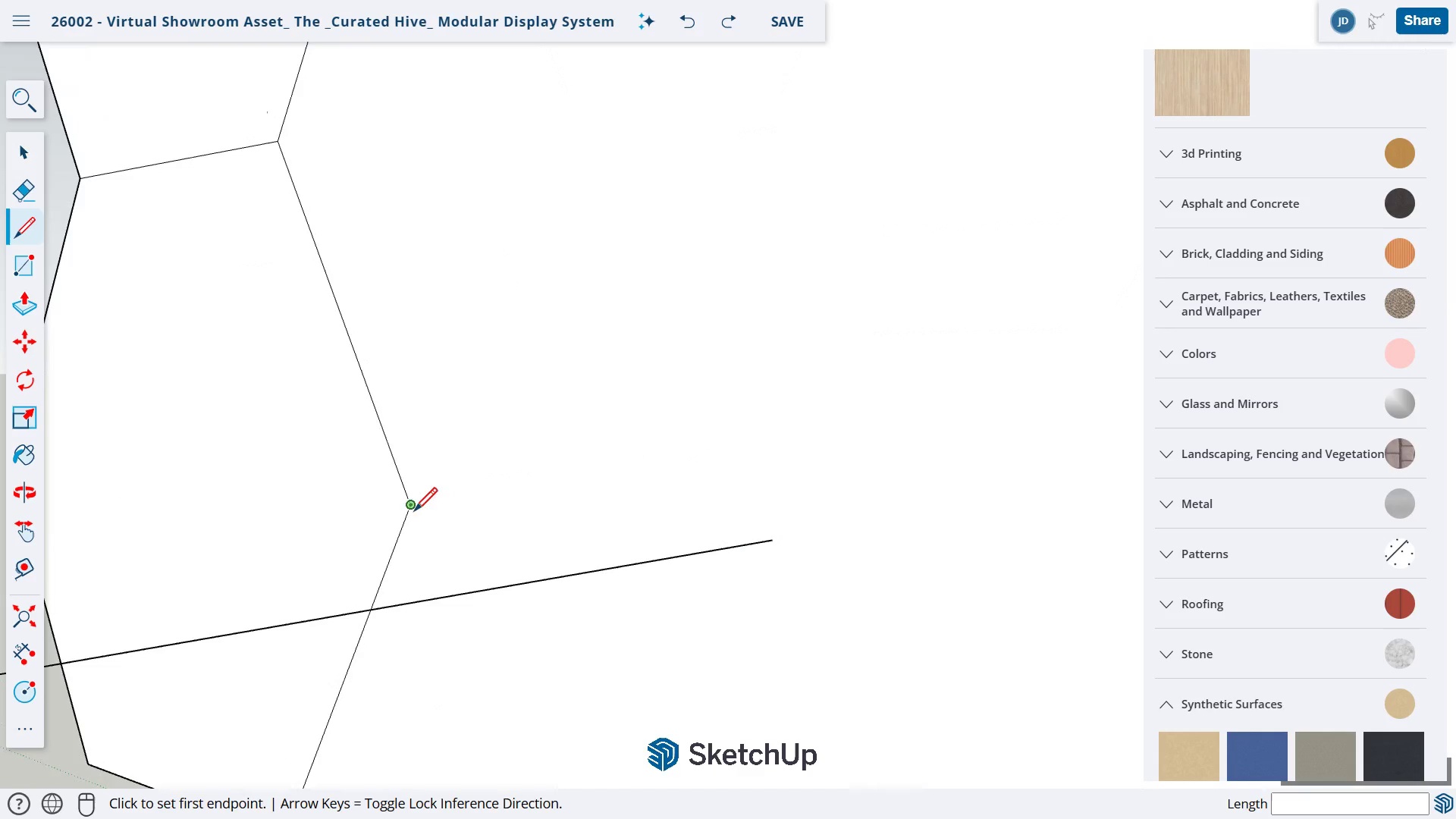 
left_click([408, 507])
 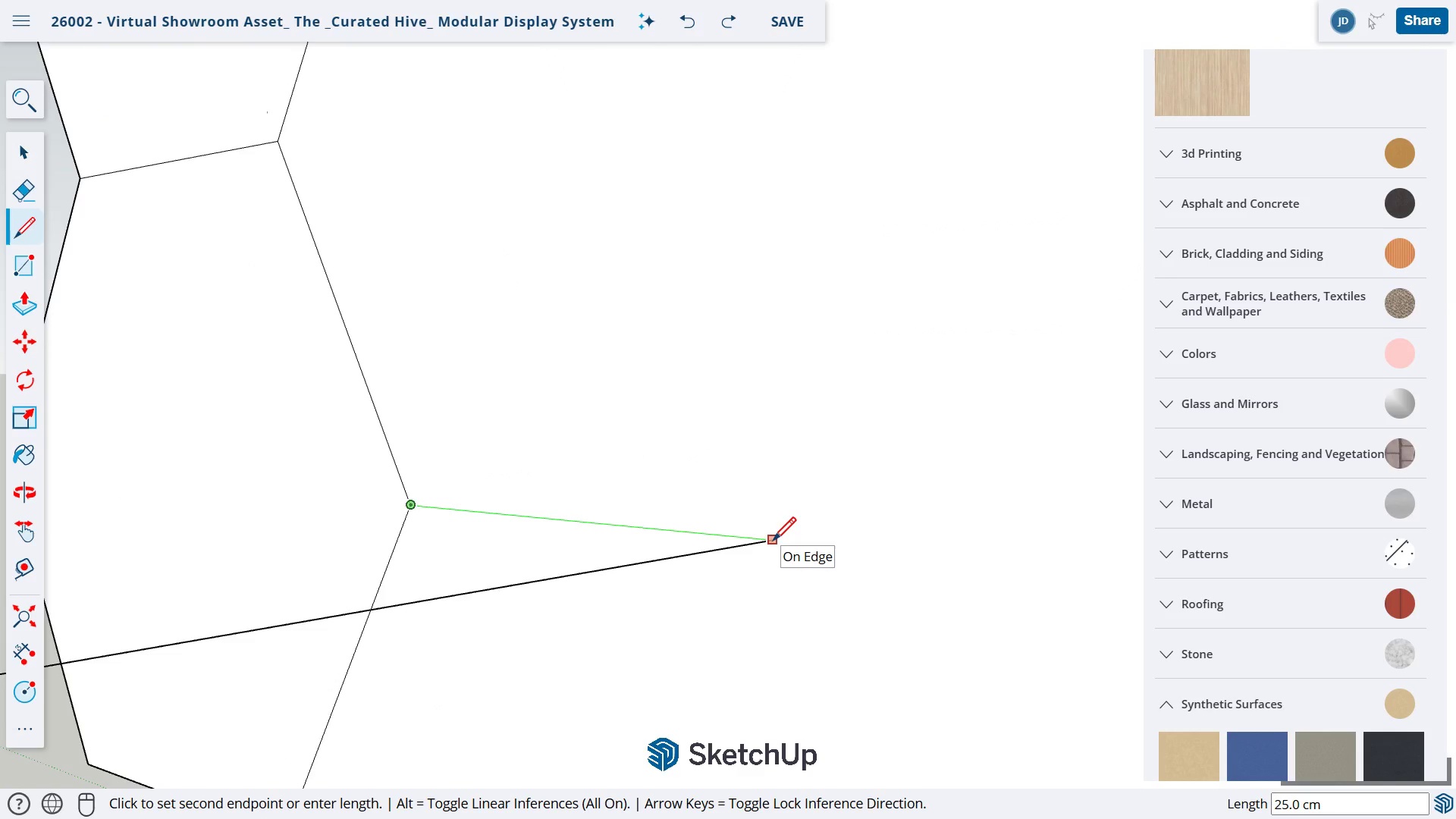 
left_click([771, 541])
 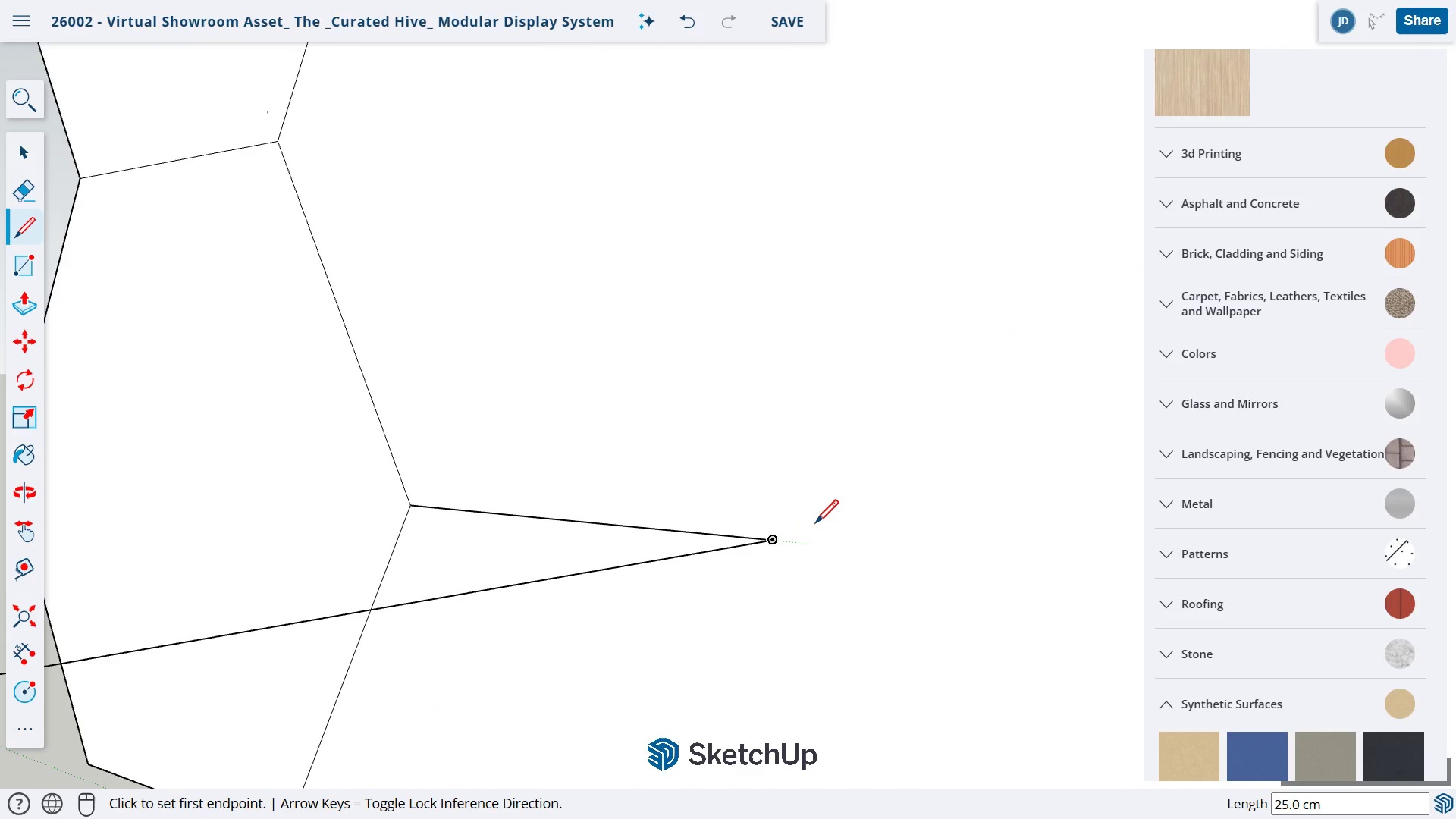 
key(H)
 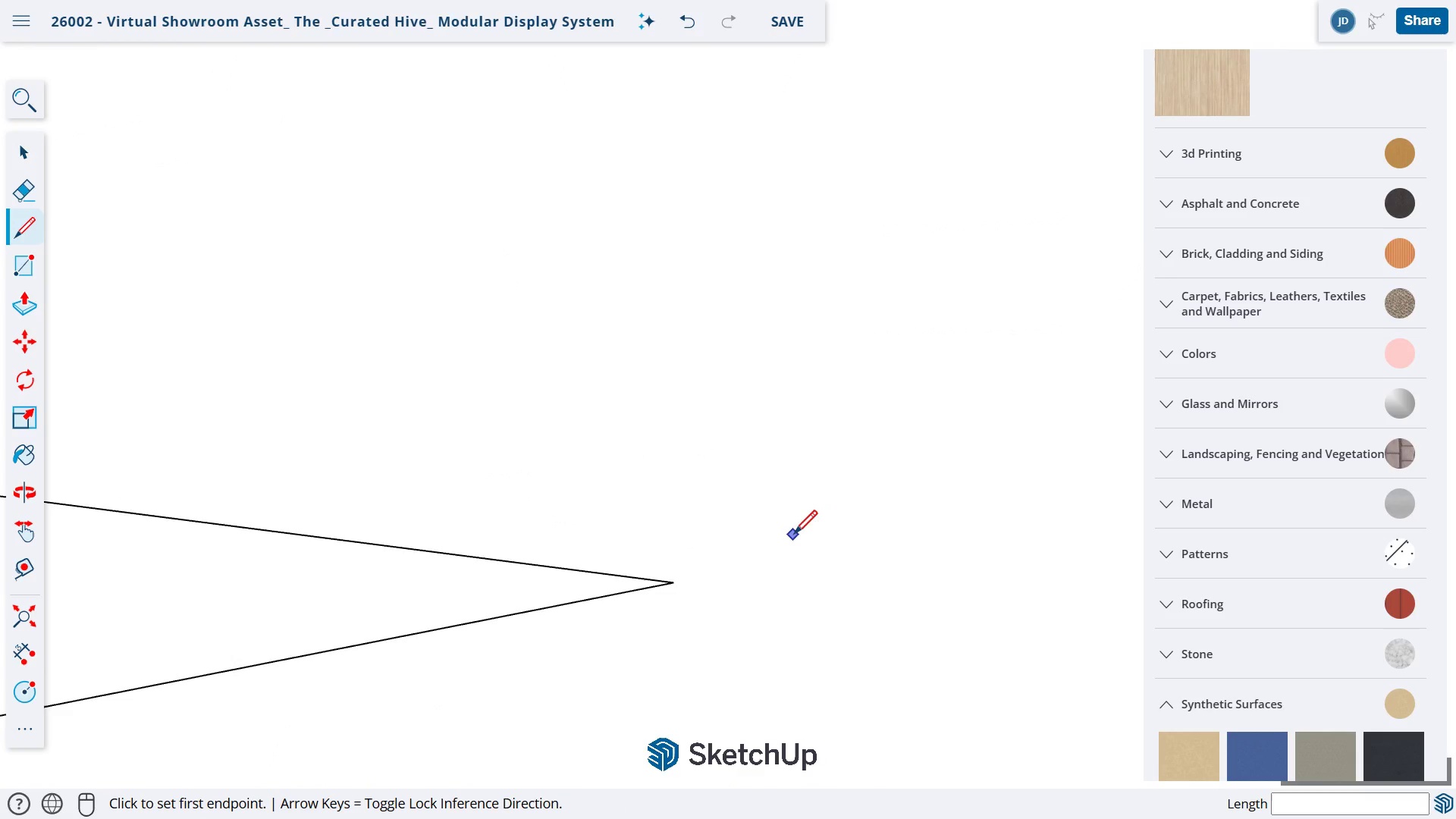 
left_click_drag(start_coordinate=[781, 526], to_coordinate=[686, 713])
 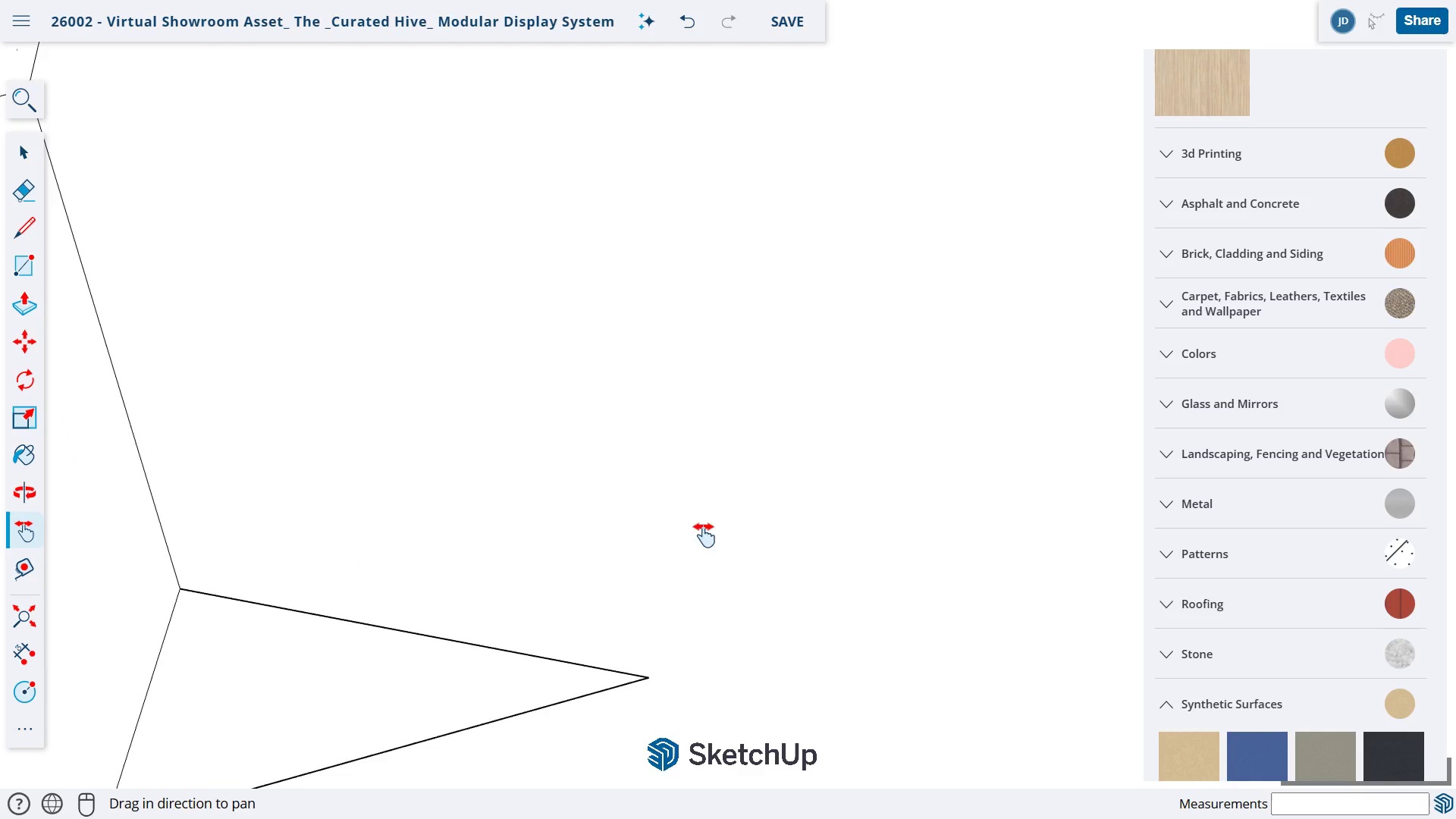 
scroll: coordinate [792, 535], scroll_direction: up, amount: 2.0
 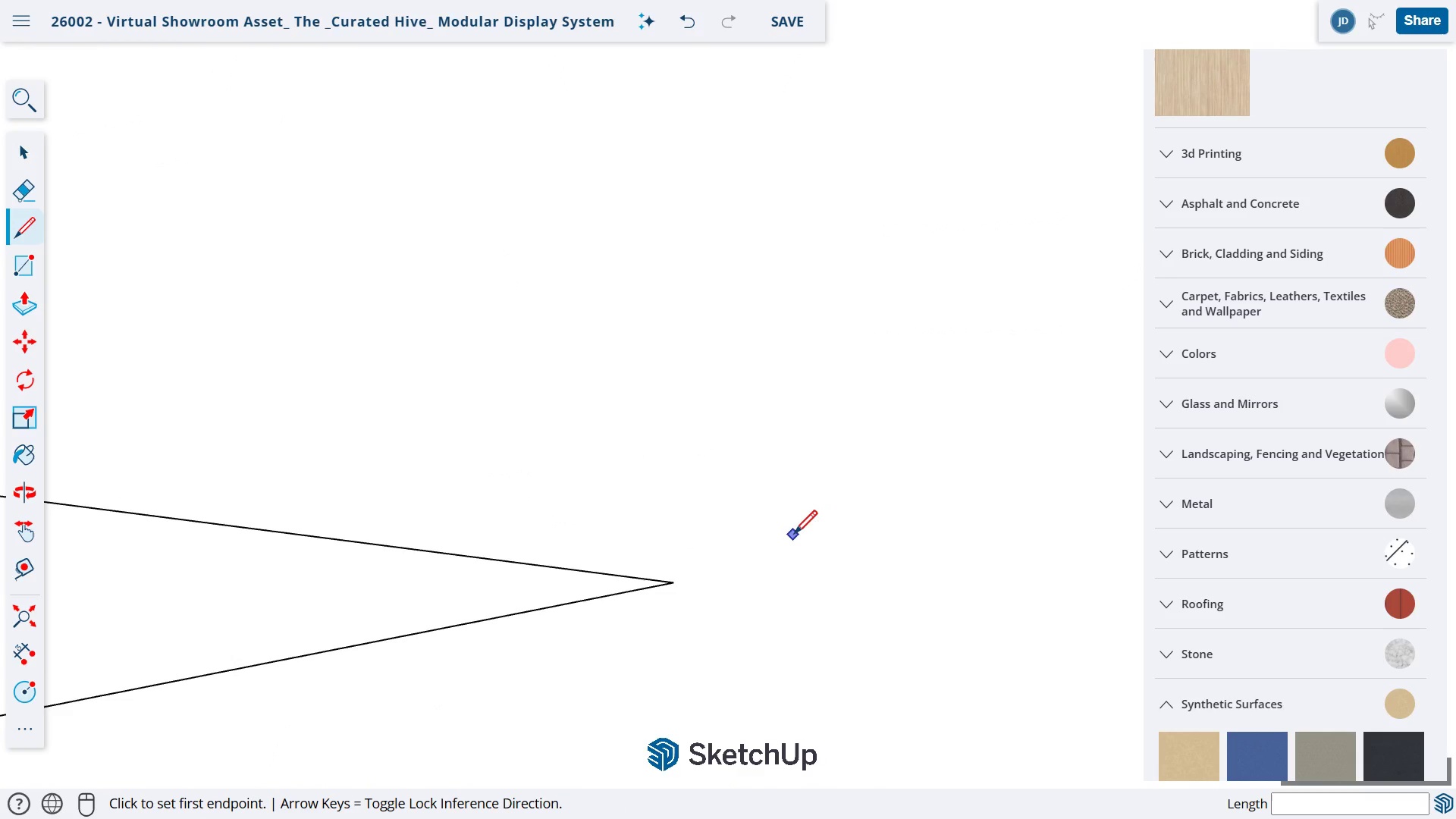 
left_click_drag(start_coordinate=[769, 462], to_coordinate=[635, 613])
 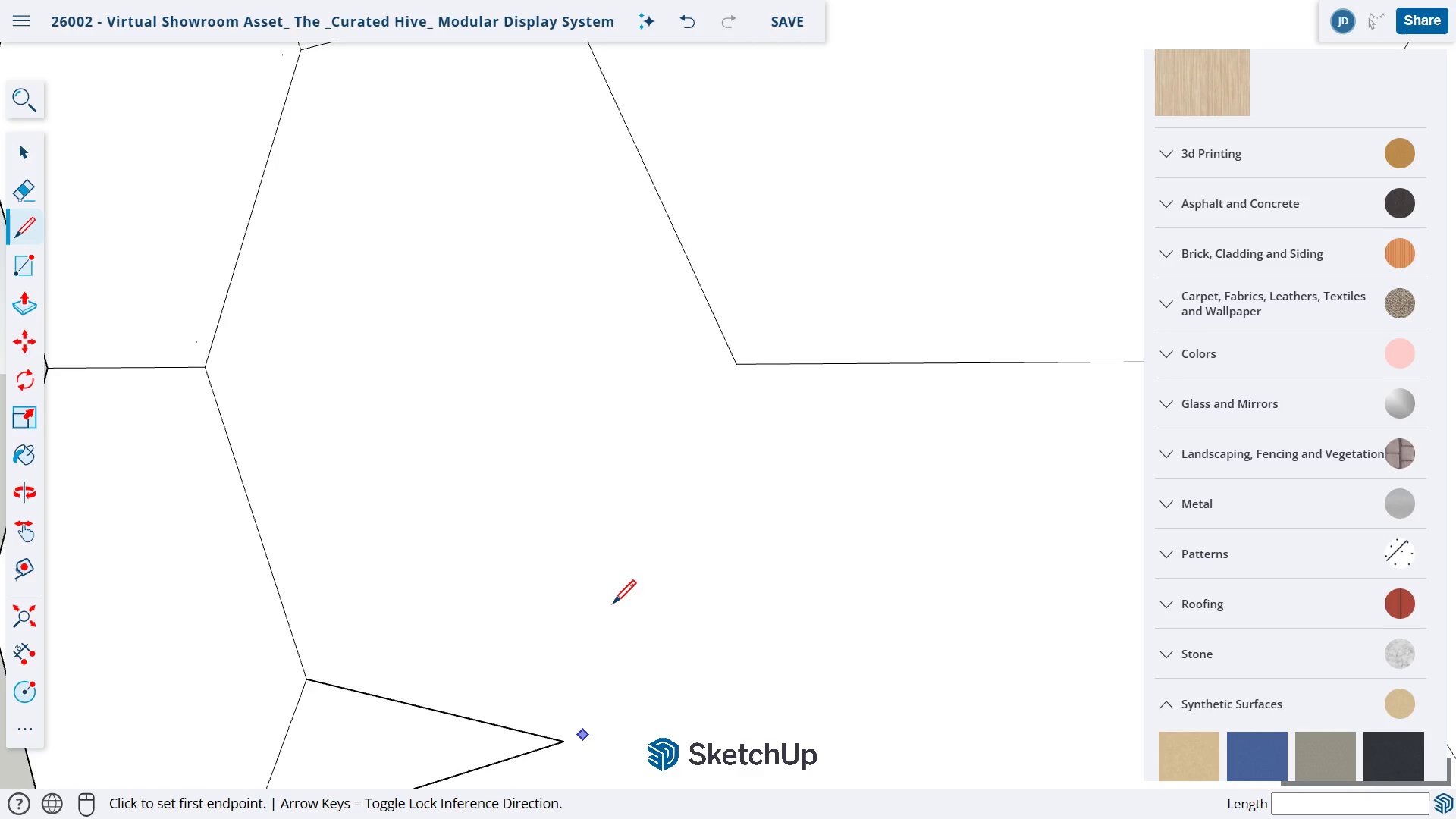 
scroll: coordinate [768, 515], scroll_direction: down, amount: 9.0
 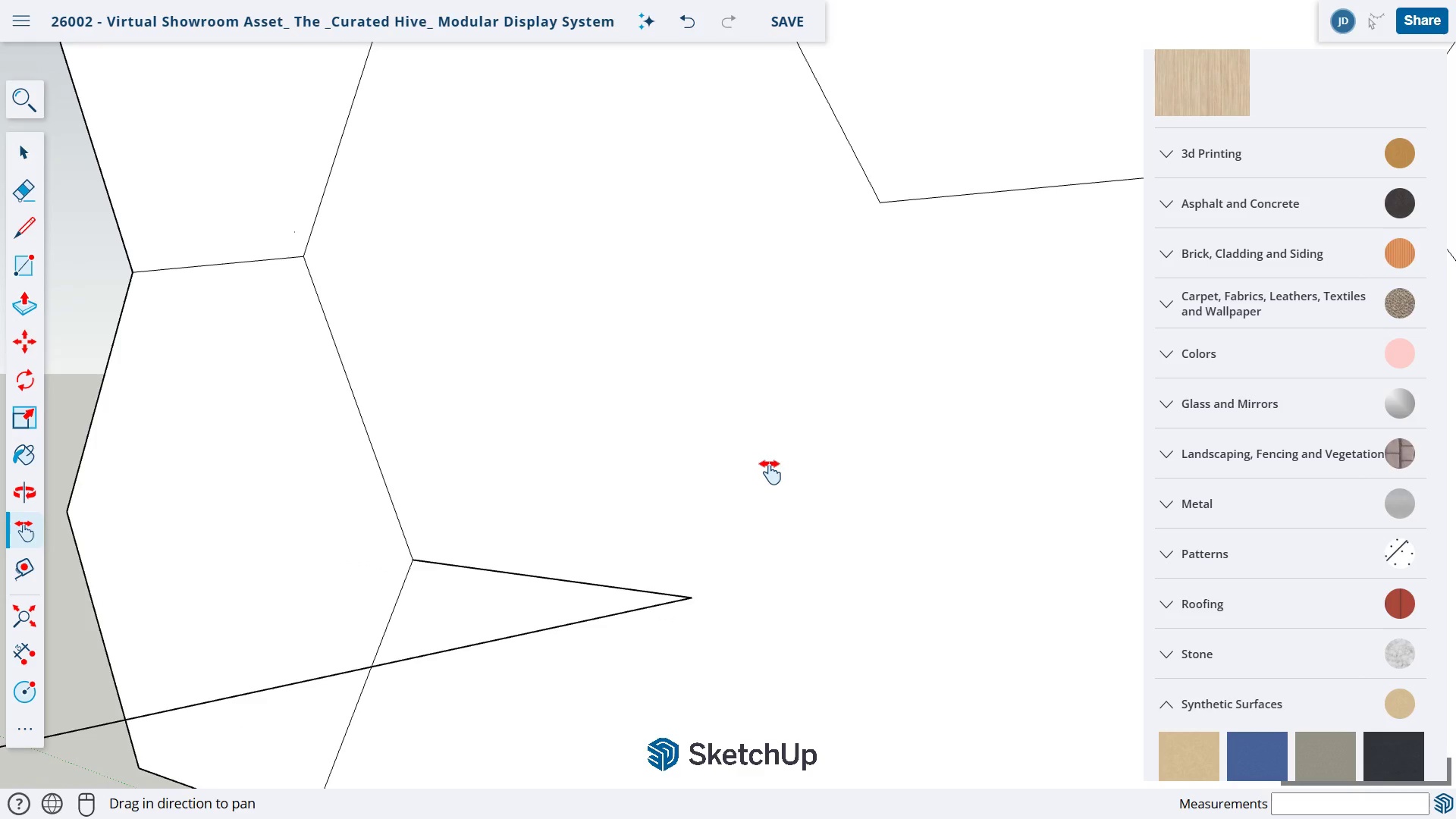 
key(L)
 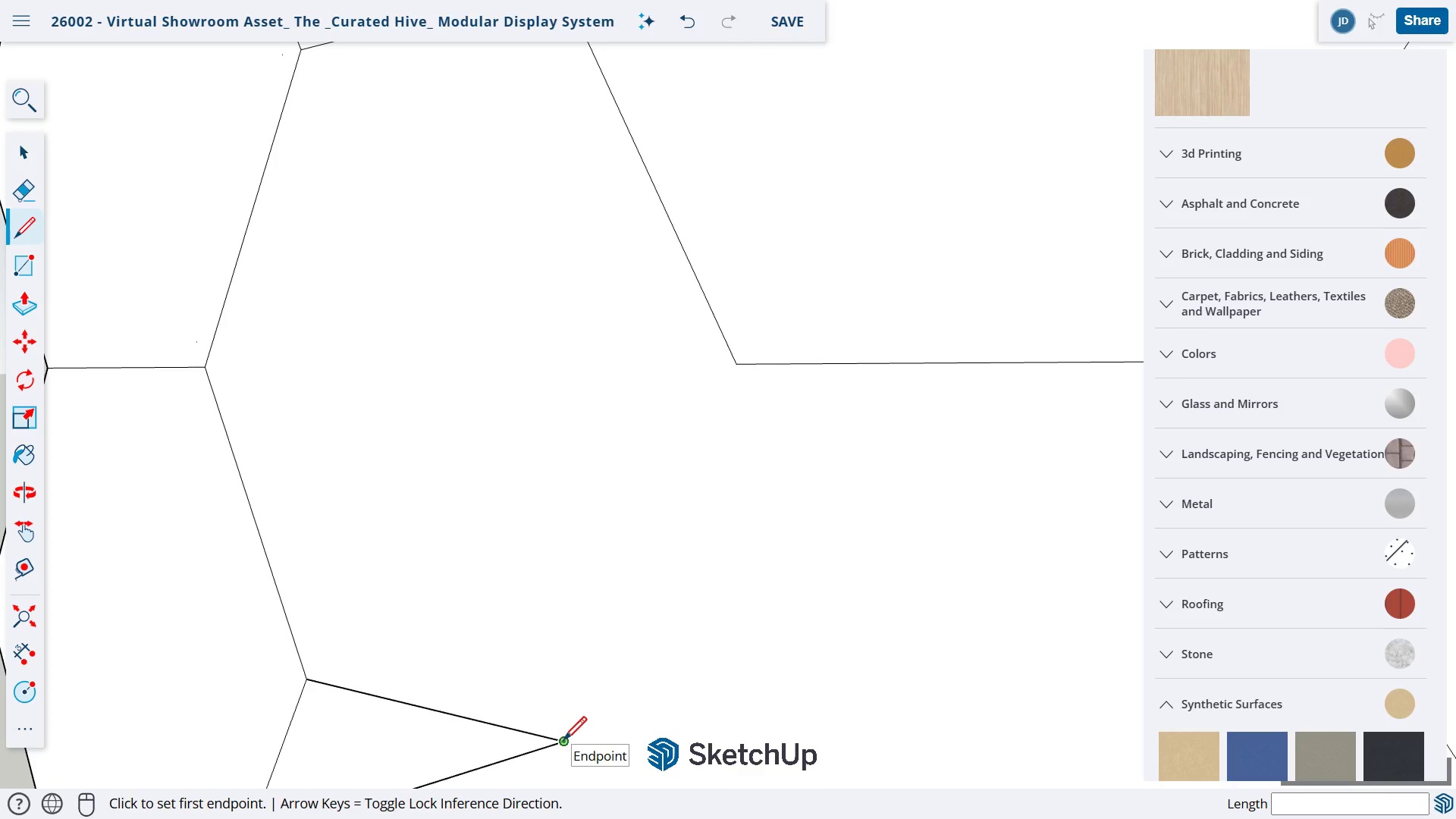 
left_click([562, 741])
 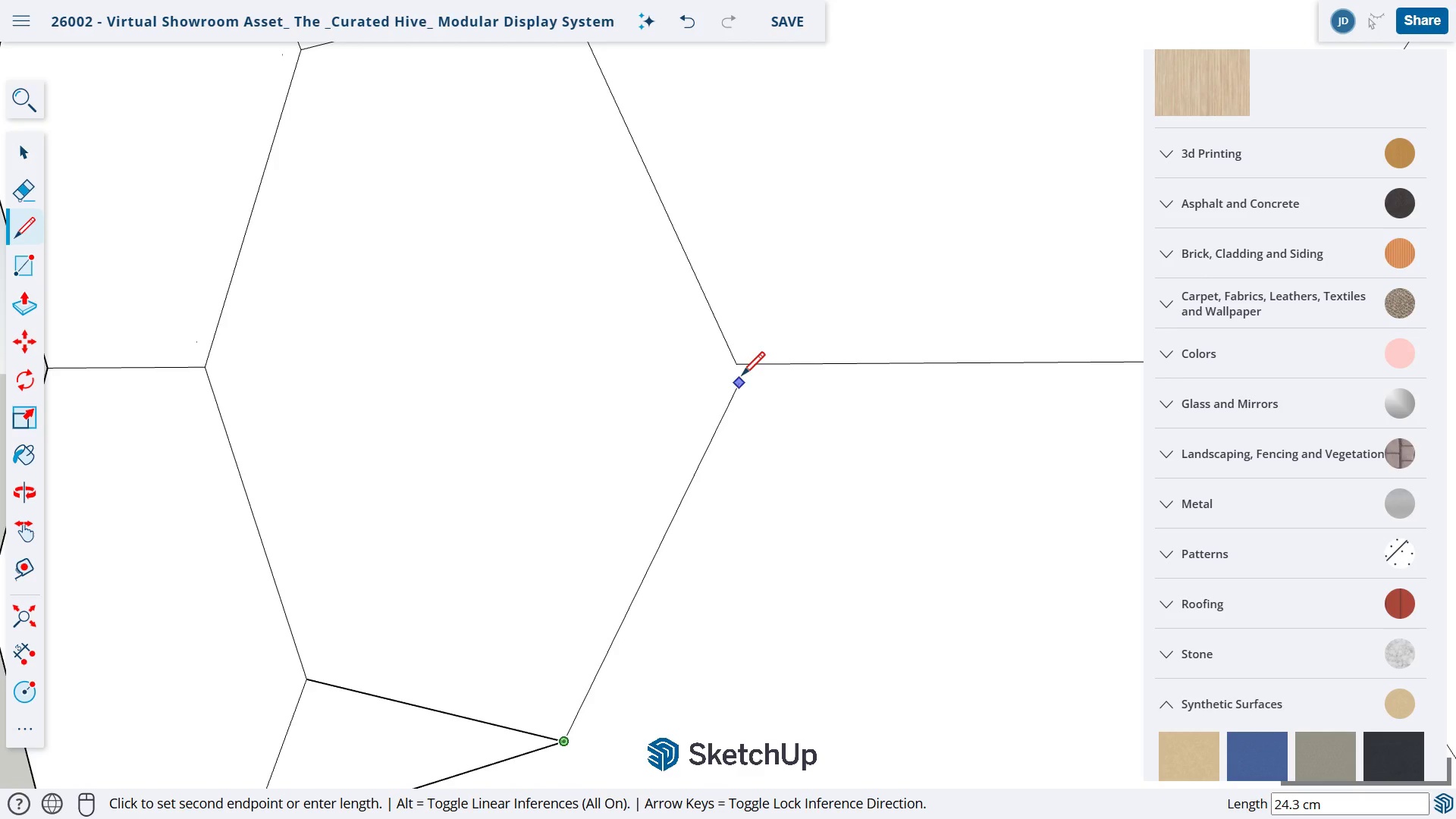 
left_click([735, 363])
 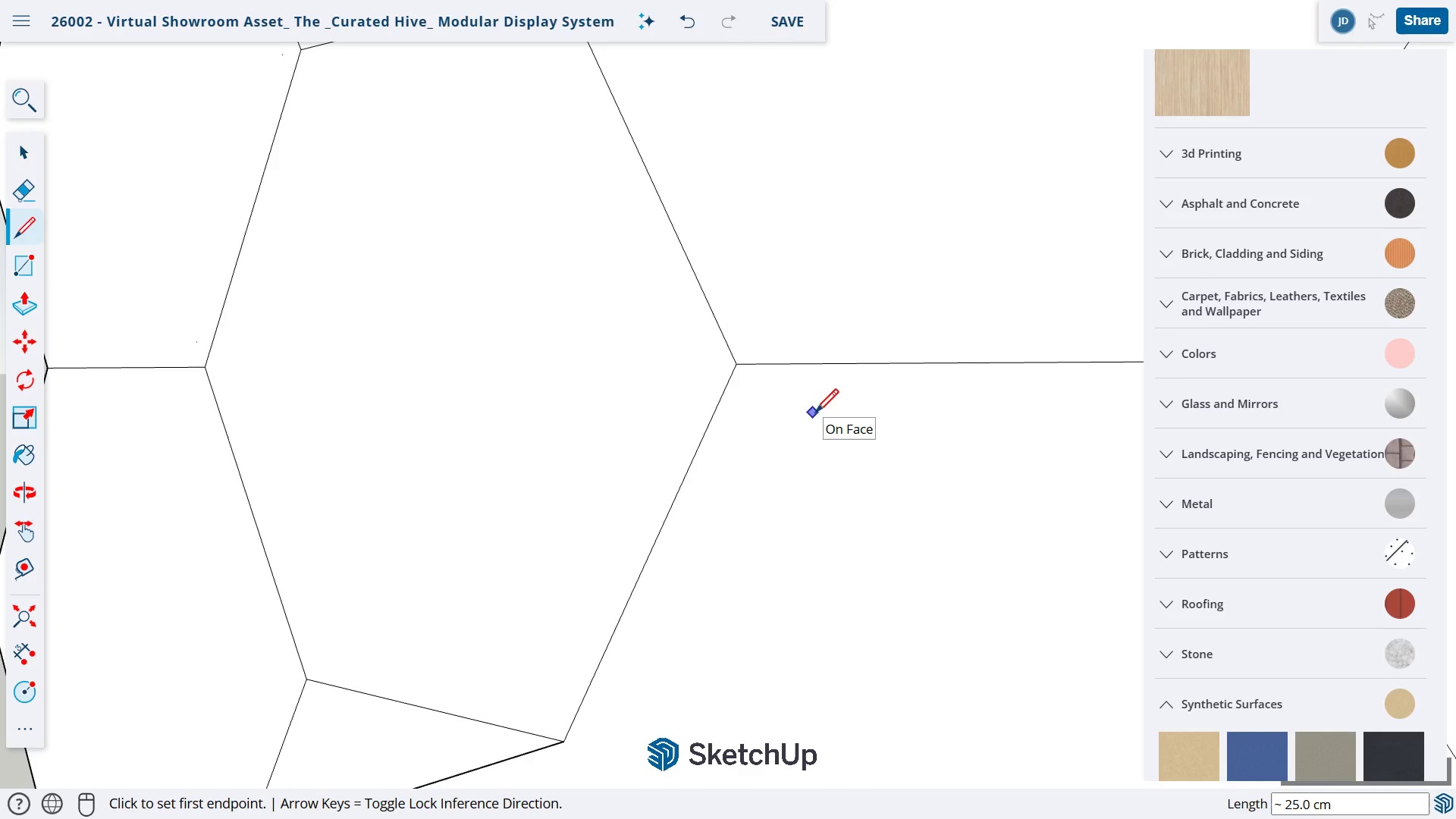 
key(H)
 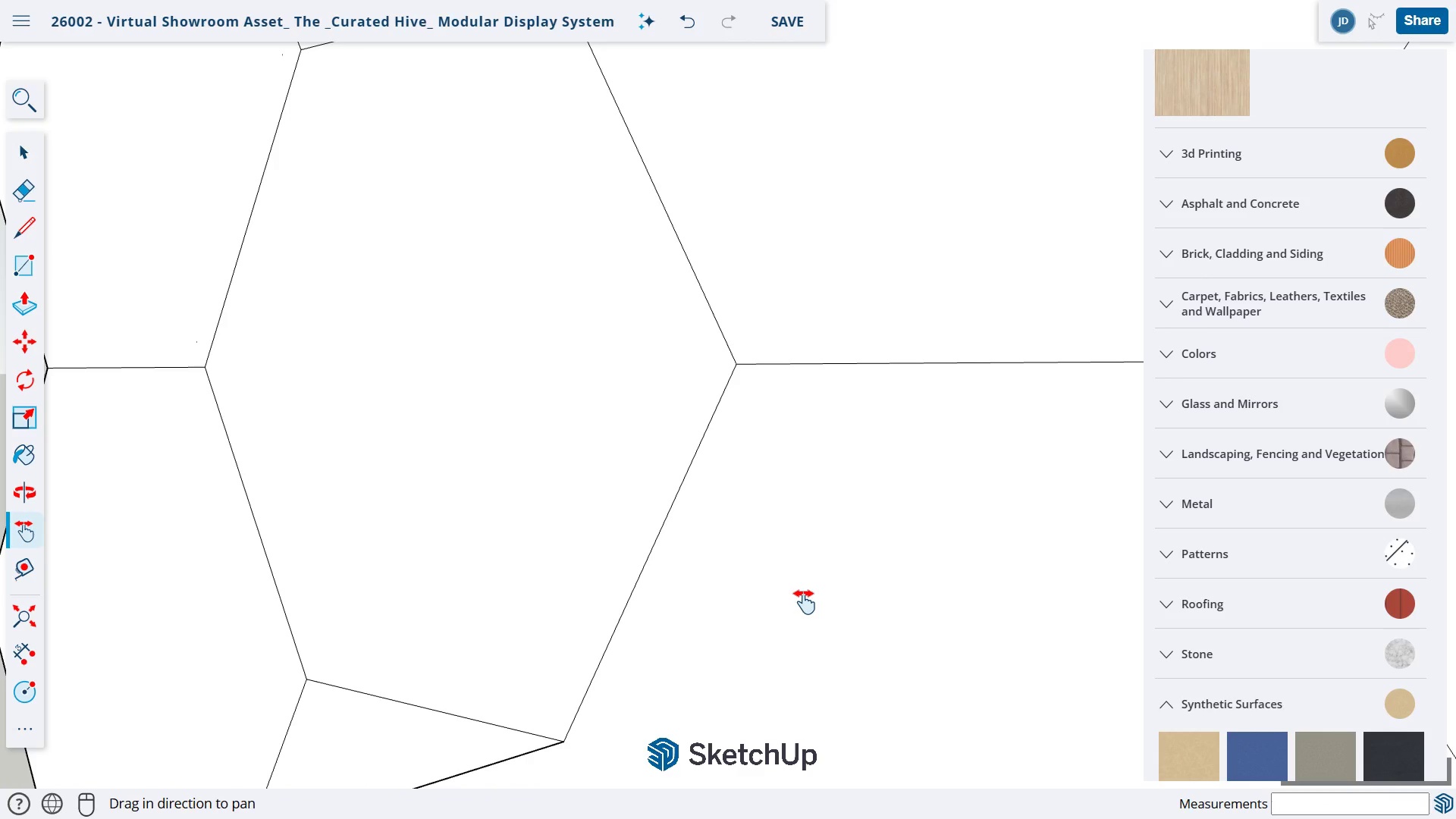 
left_click_drag(start_coordinate=[803, 594], to_coordinate=[605, 252])
 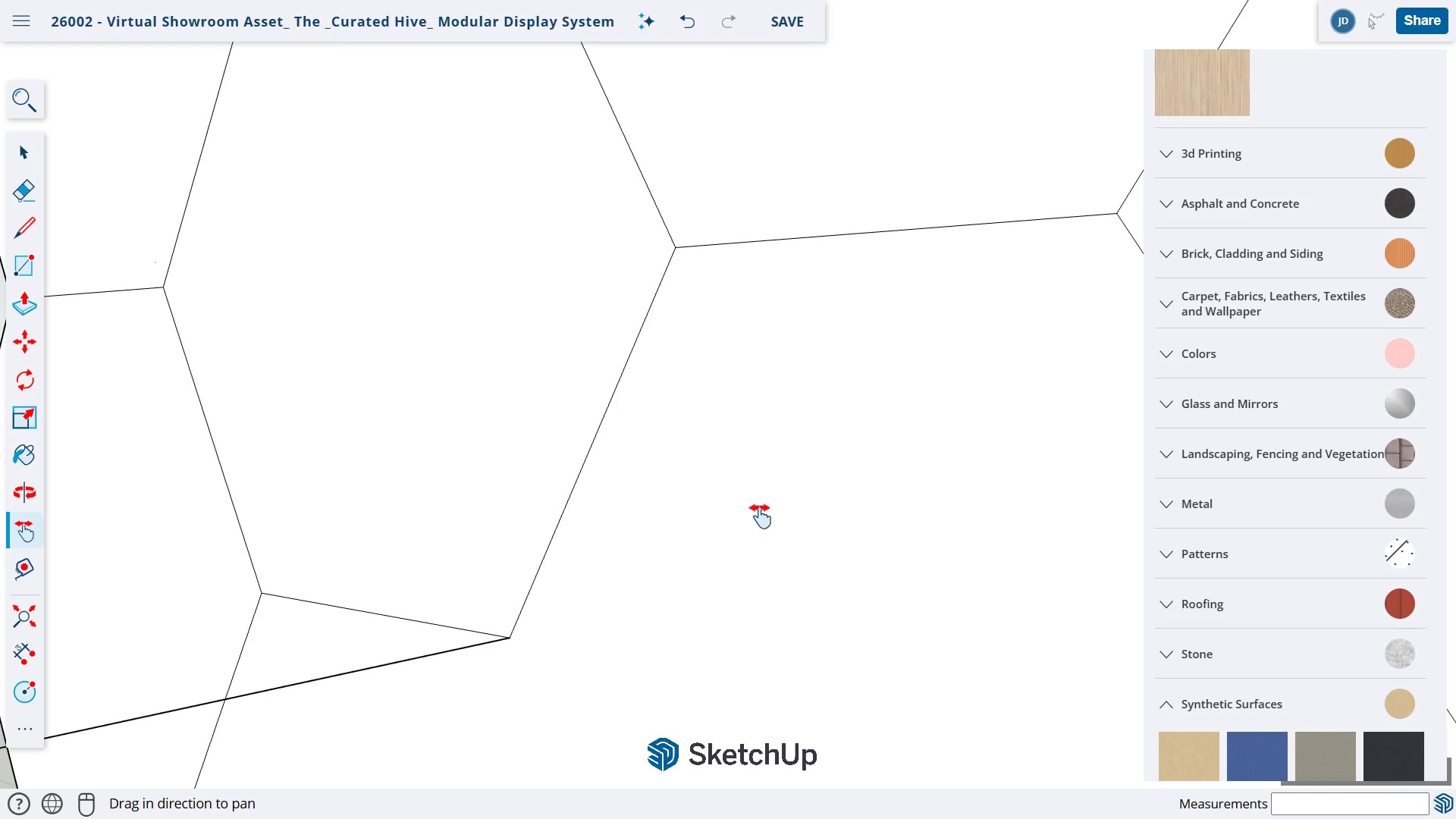 
scroll: coordinate [629, 338], scroll_direction: down, amount: 6.0
 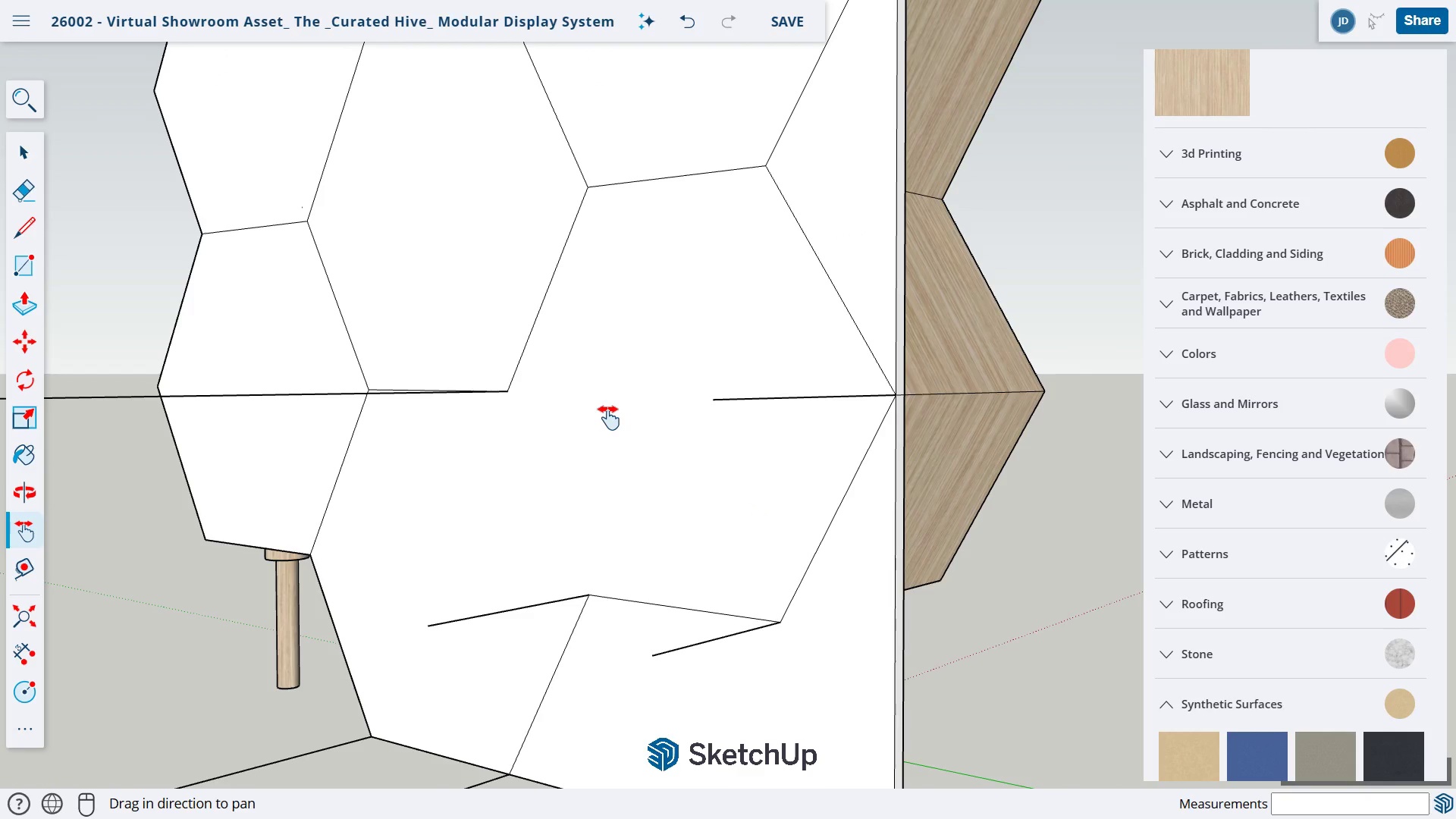 
key(L)
 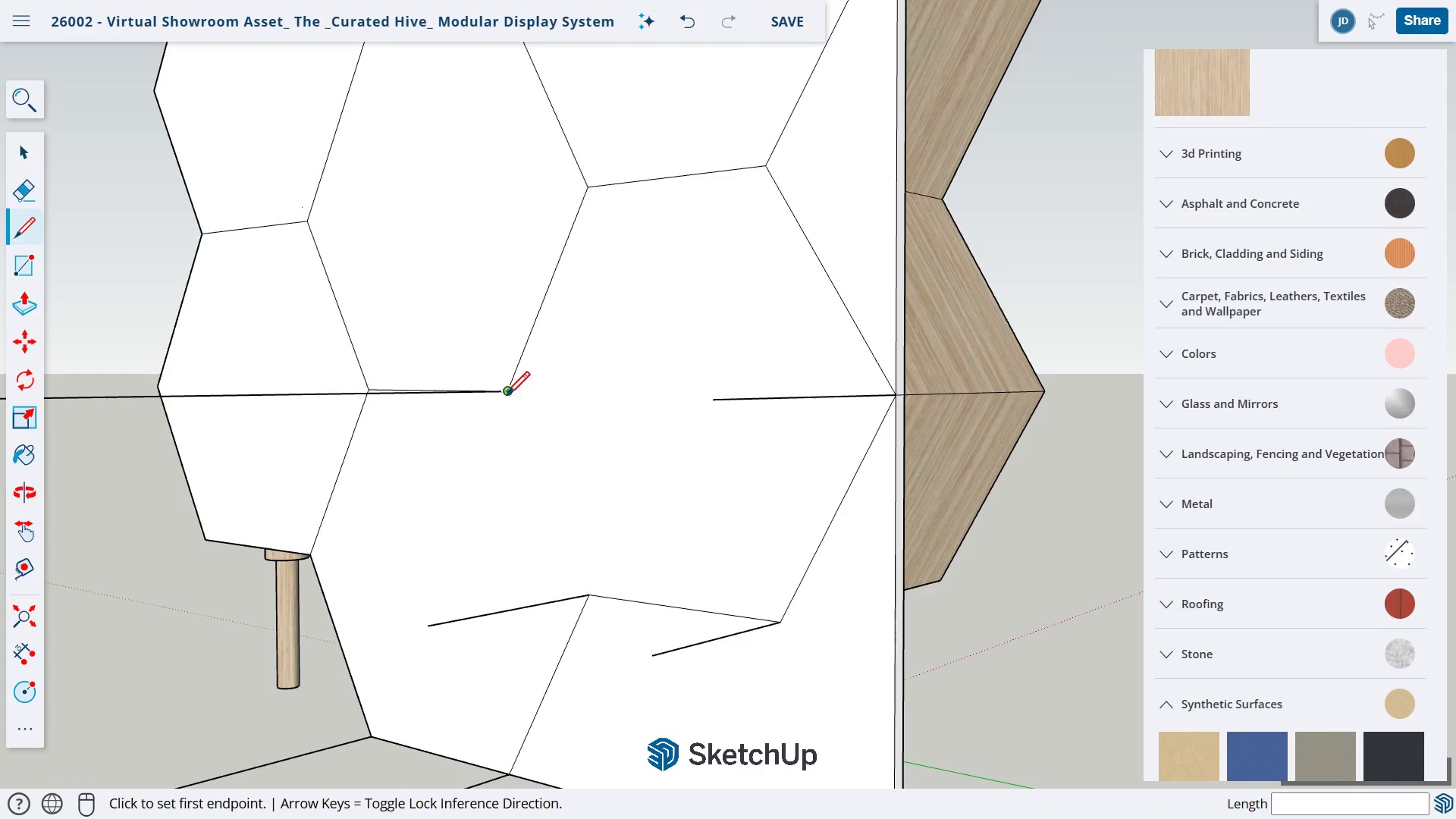 
left_click([505, 396])
 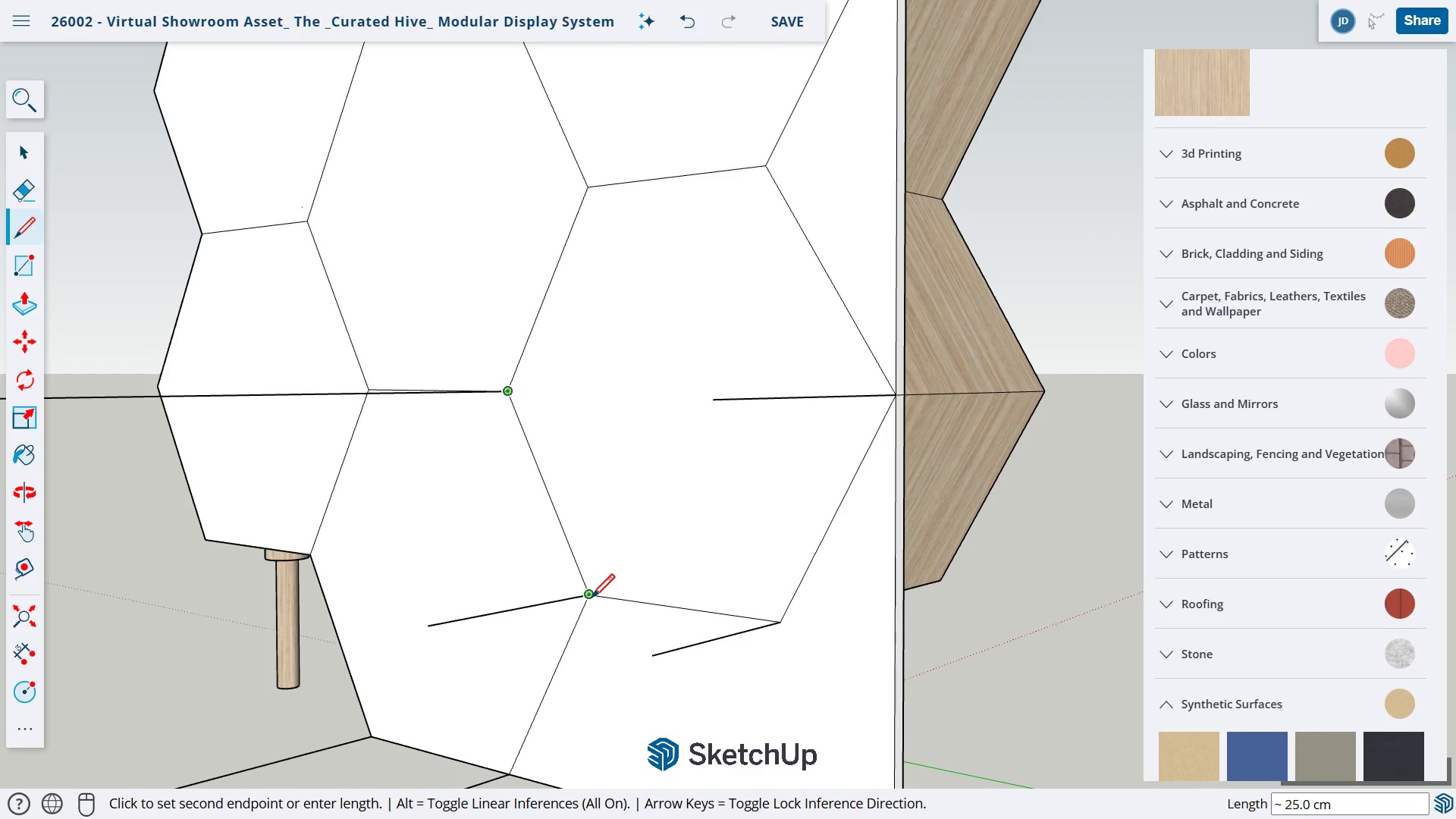 
left_click([590, 598])
 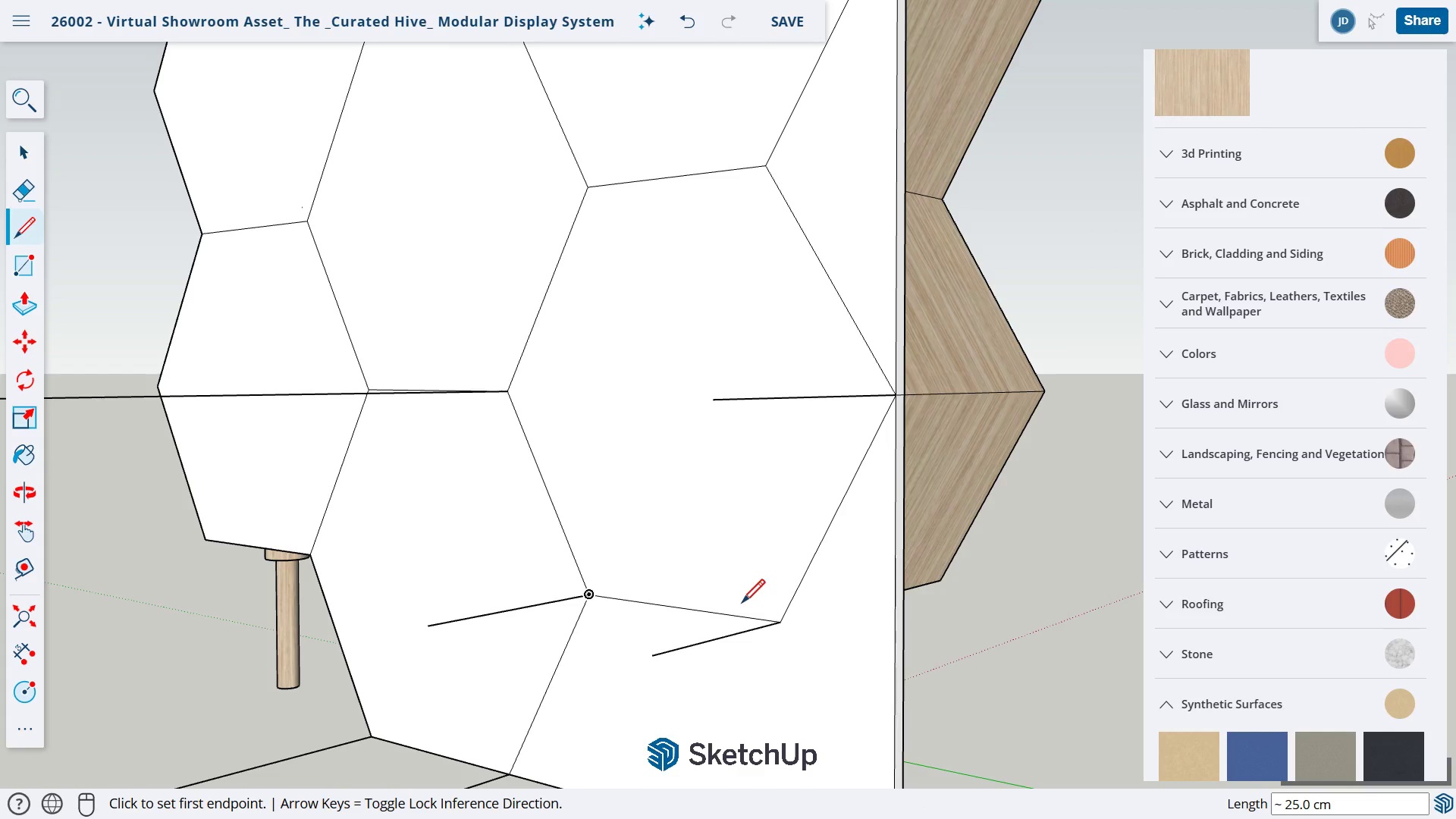 
key(Escape)
 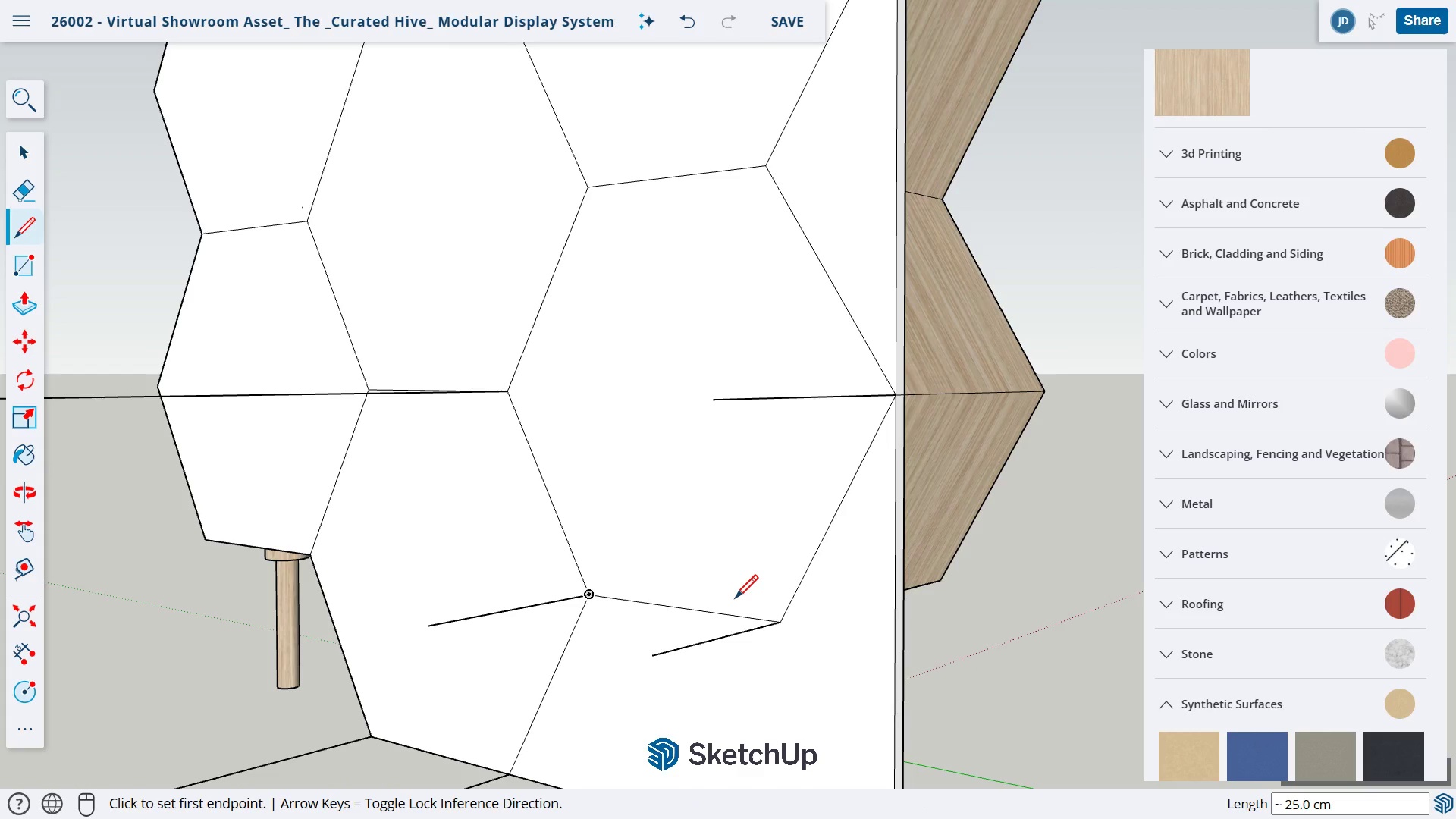 
key(E)
 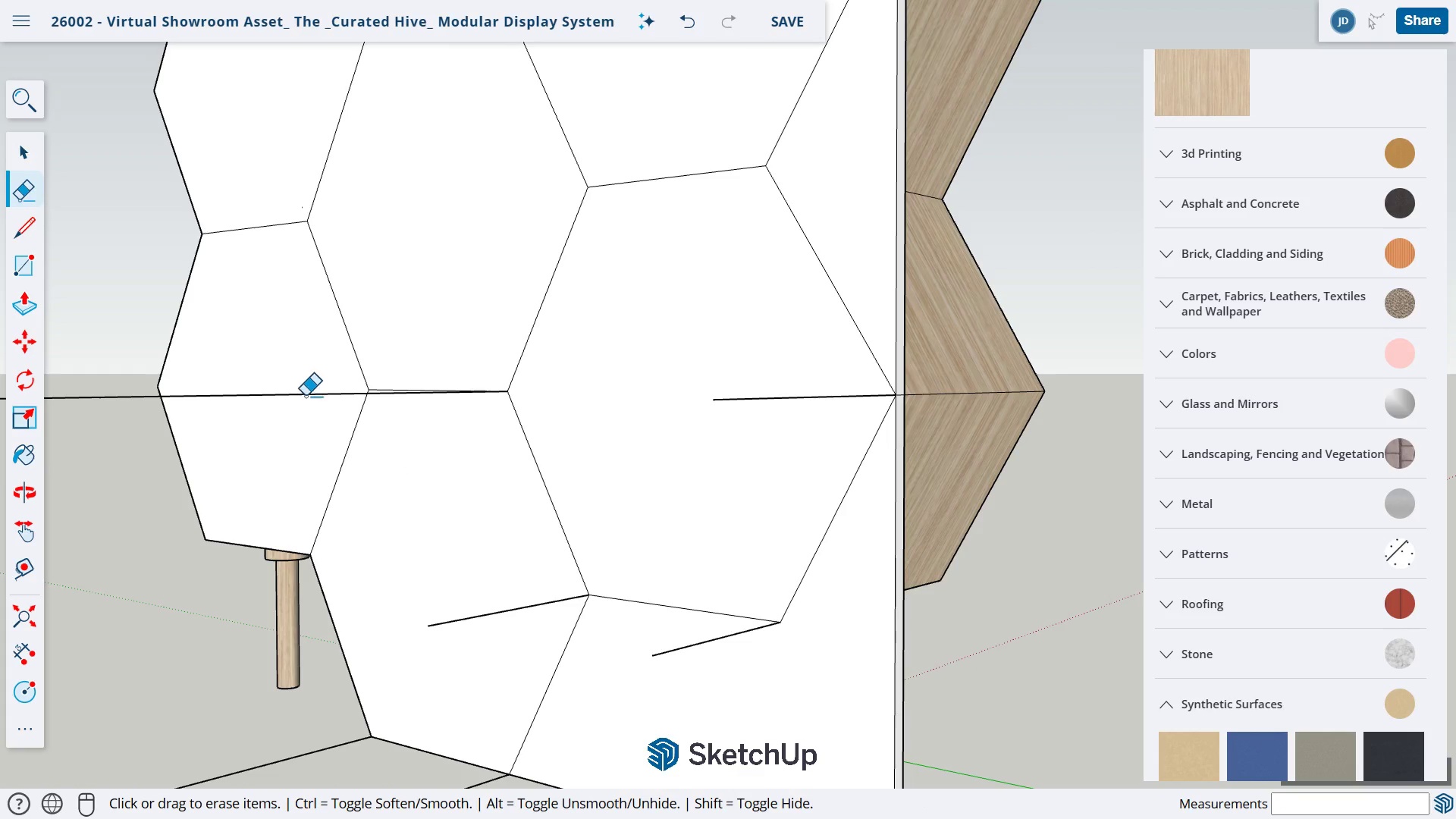 
left_click_drag(start_coordinate=[301, 390], to_coordinate=[301, 407])
 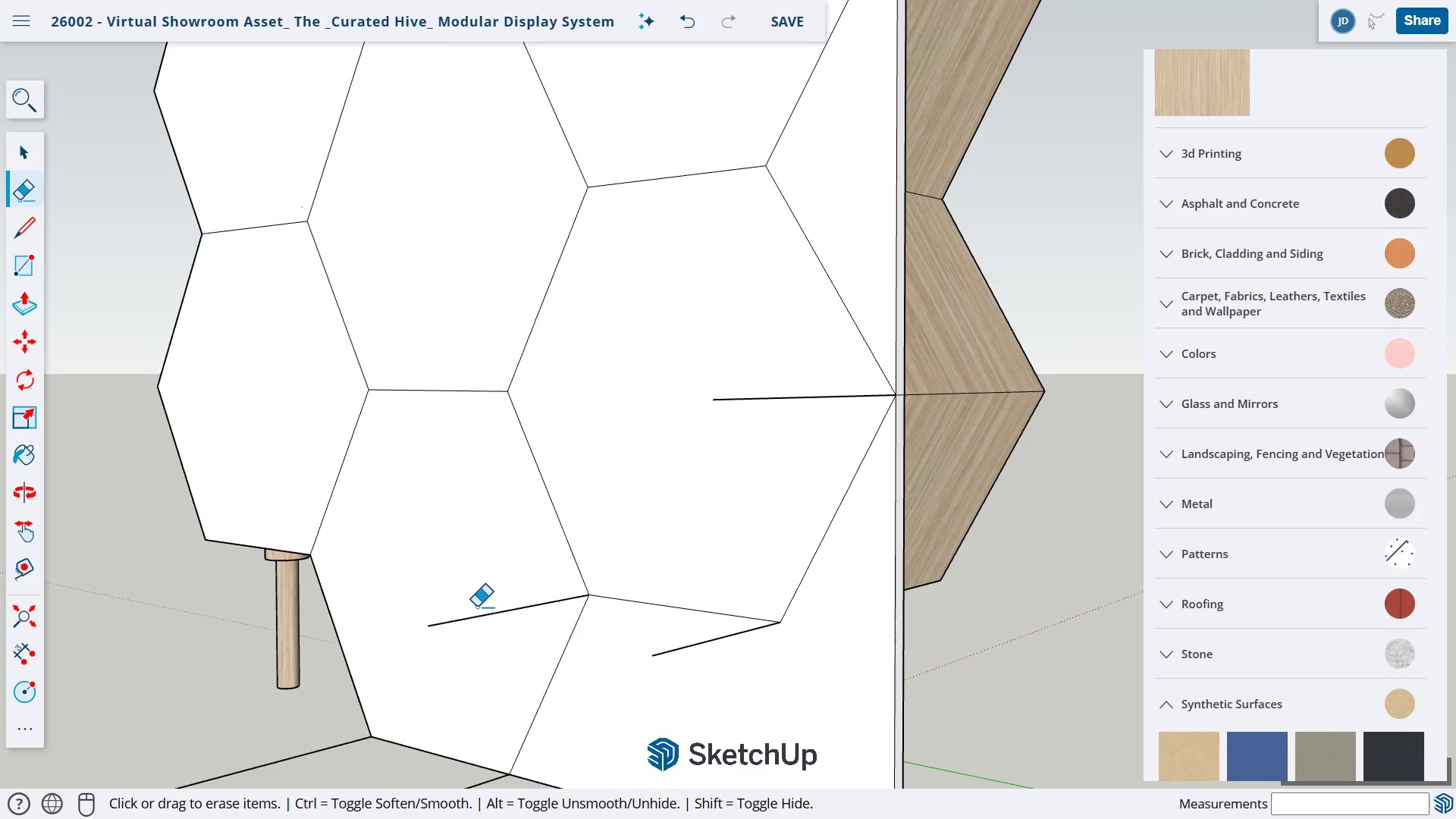 
left_click_drag(start_coordinate=[478, 607], to_coordinate=[494, 617])
 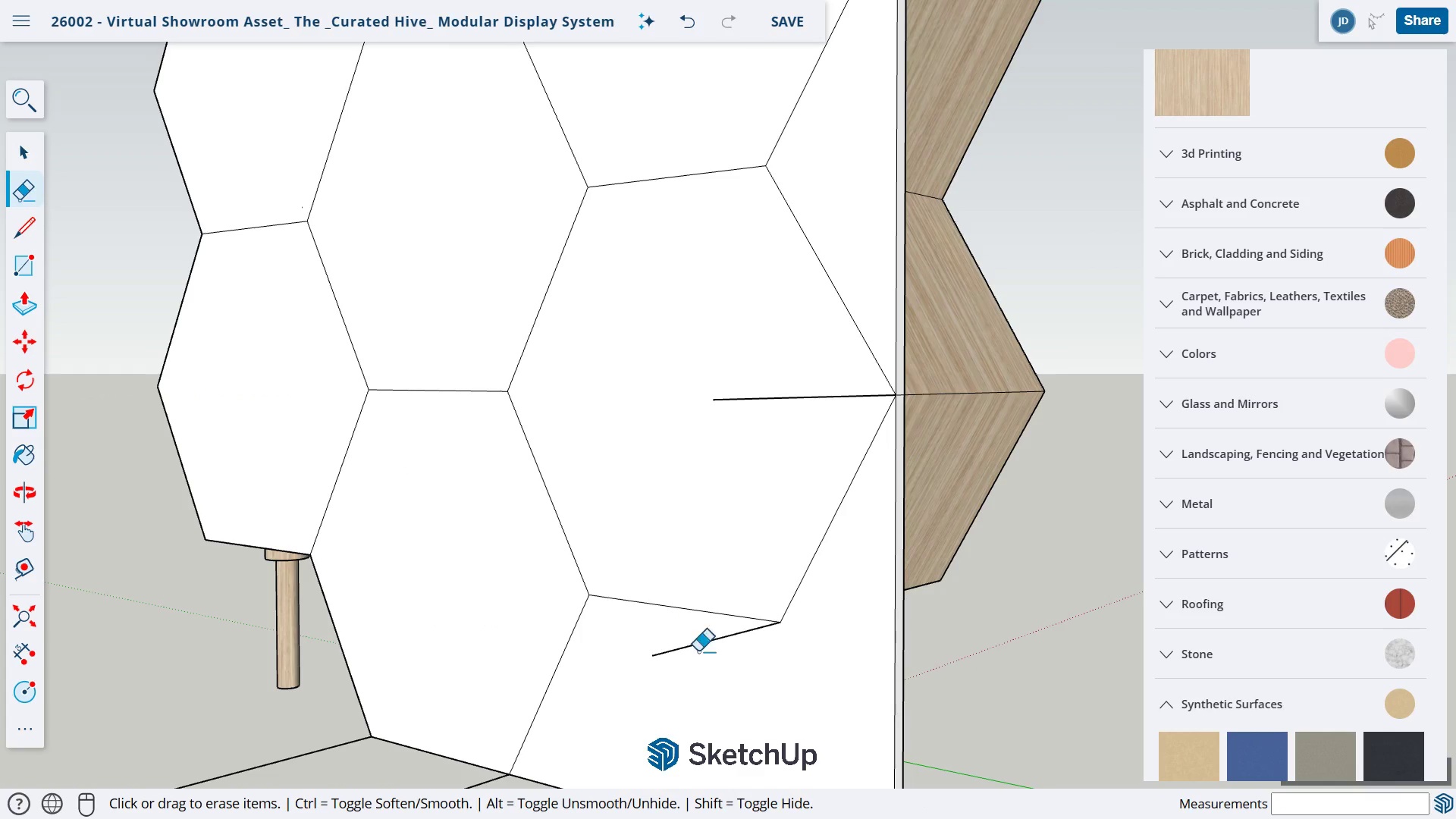 
left_click_drag(start_coordinate=[680, 634], to_coordinate=[730, 672])
 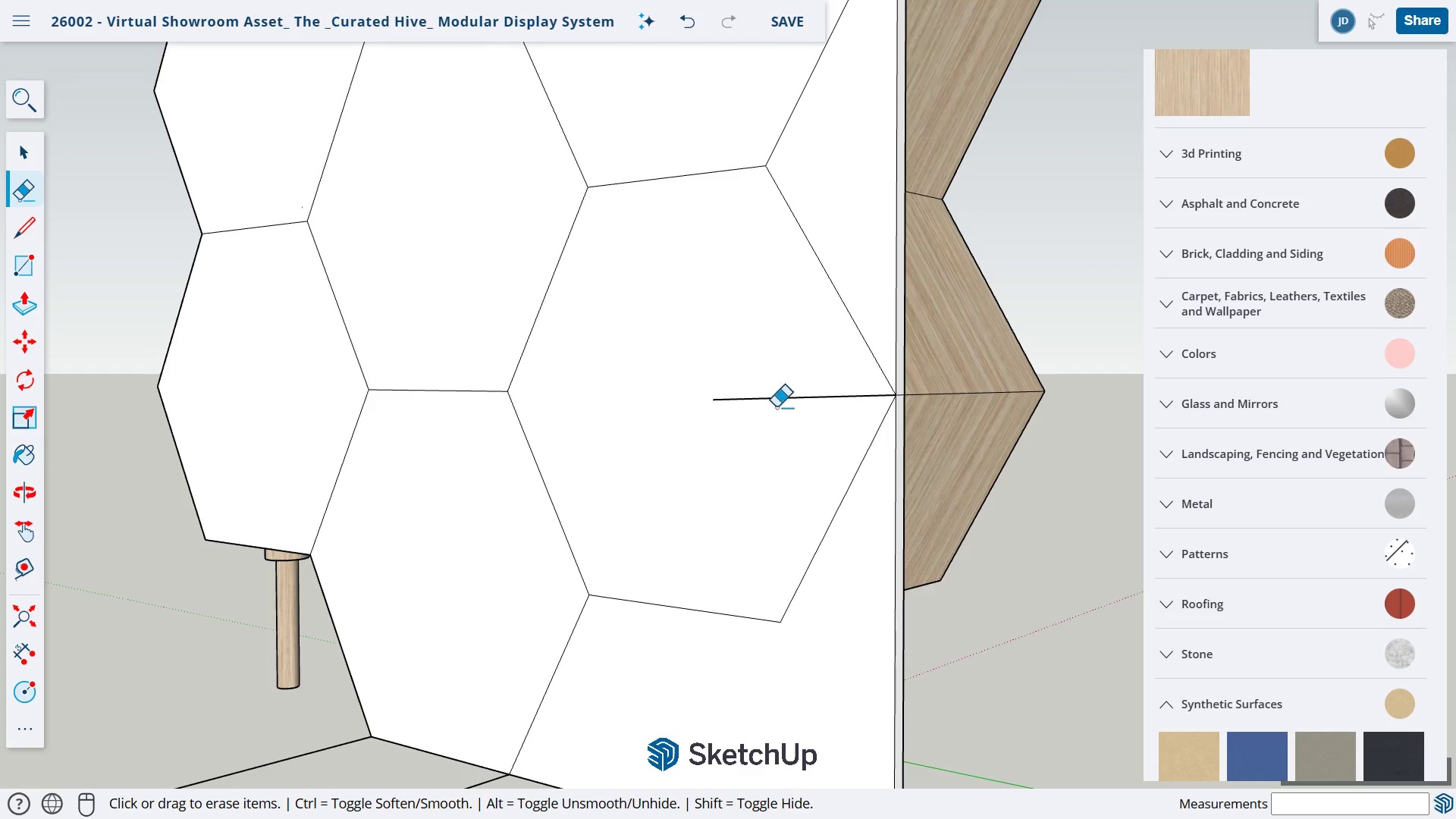 
left_click_drag(start_coordinate=[771, 399], to_coordinate=[768, 425])
 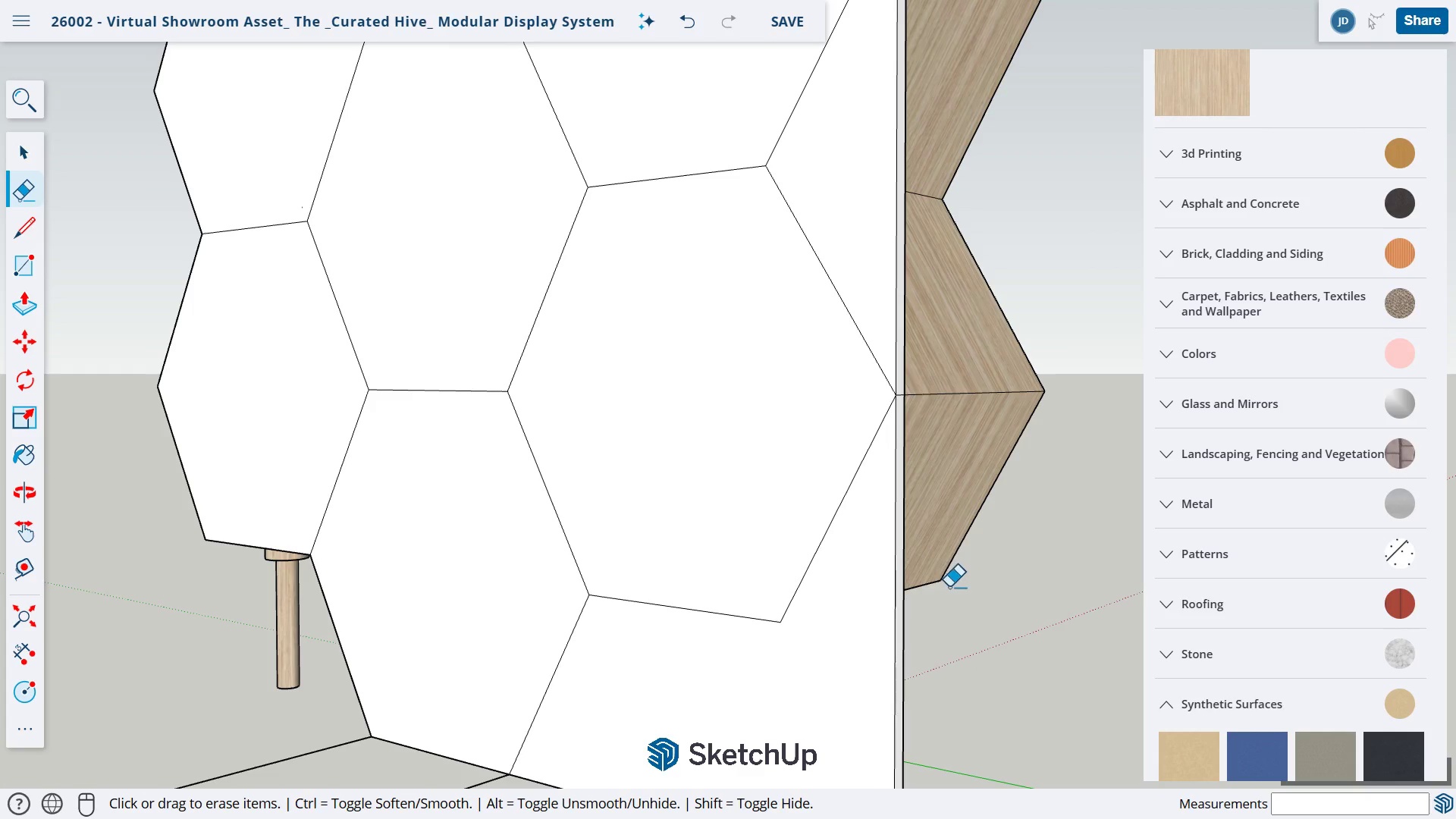 
scroll: coordinate [951, 588], scroll_direction: down, amount: 2.0
 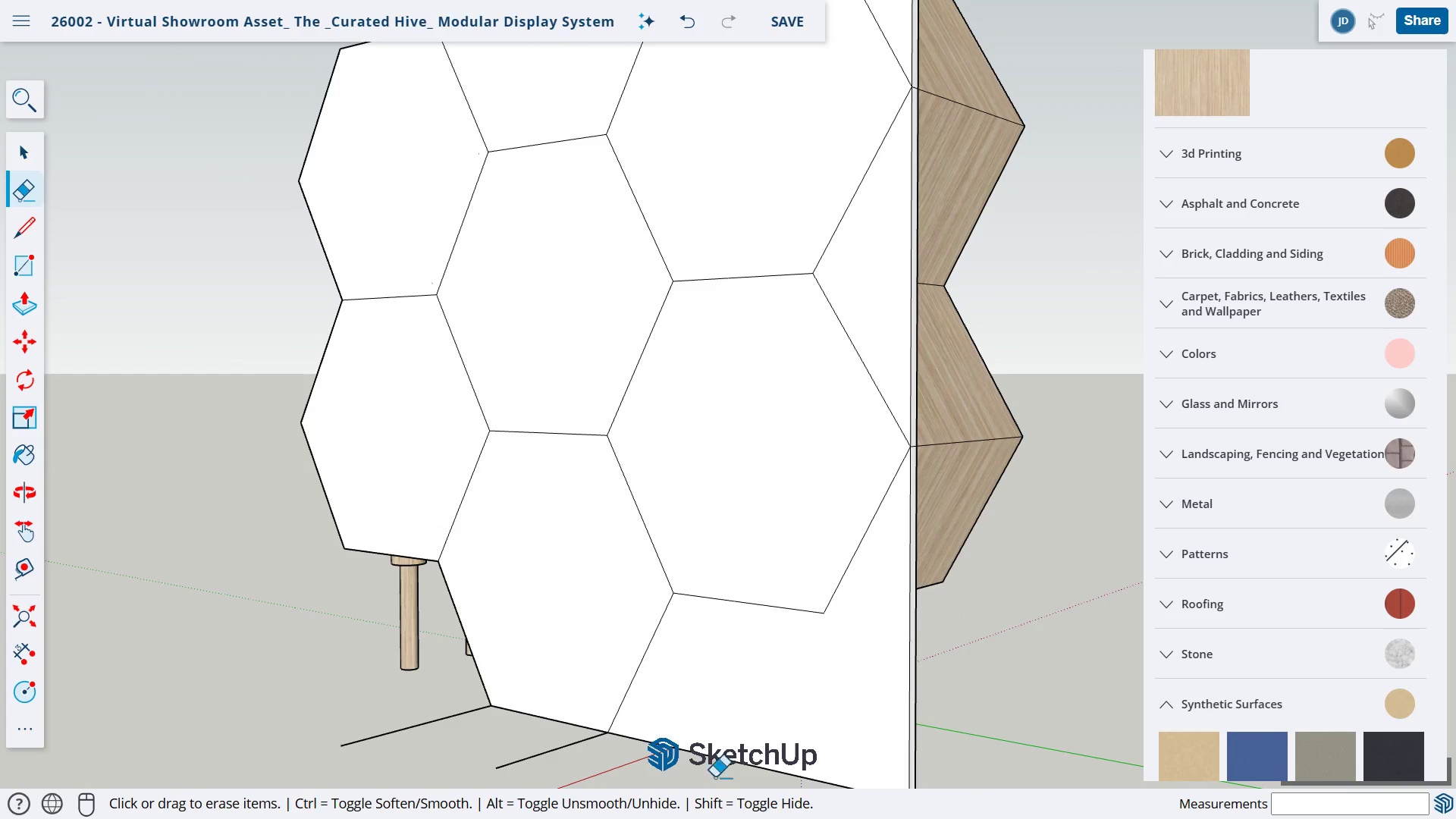 
left_click_drag(start_coordinate=[524, 748], to_coordinate=[527, 759])
 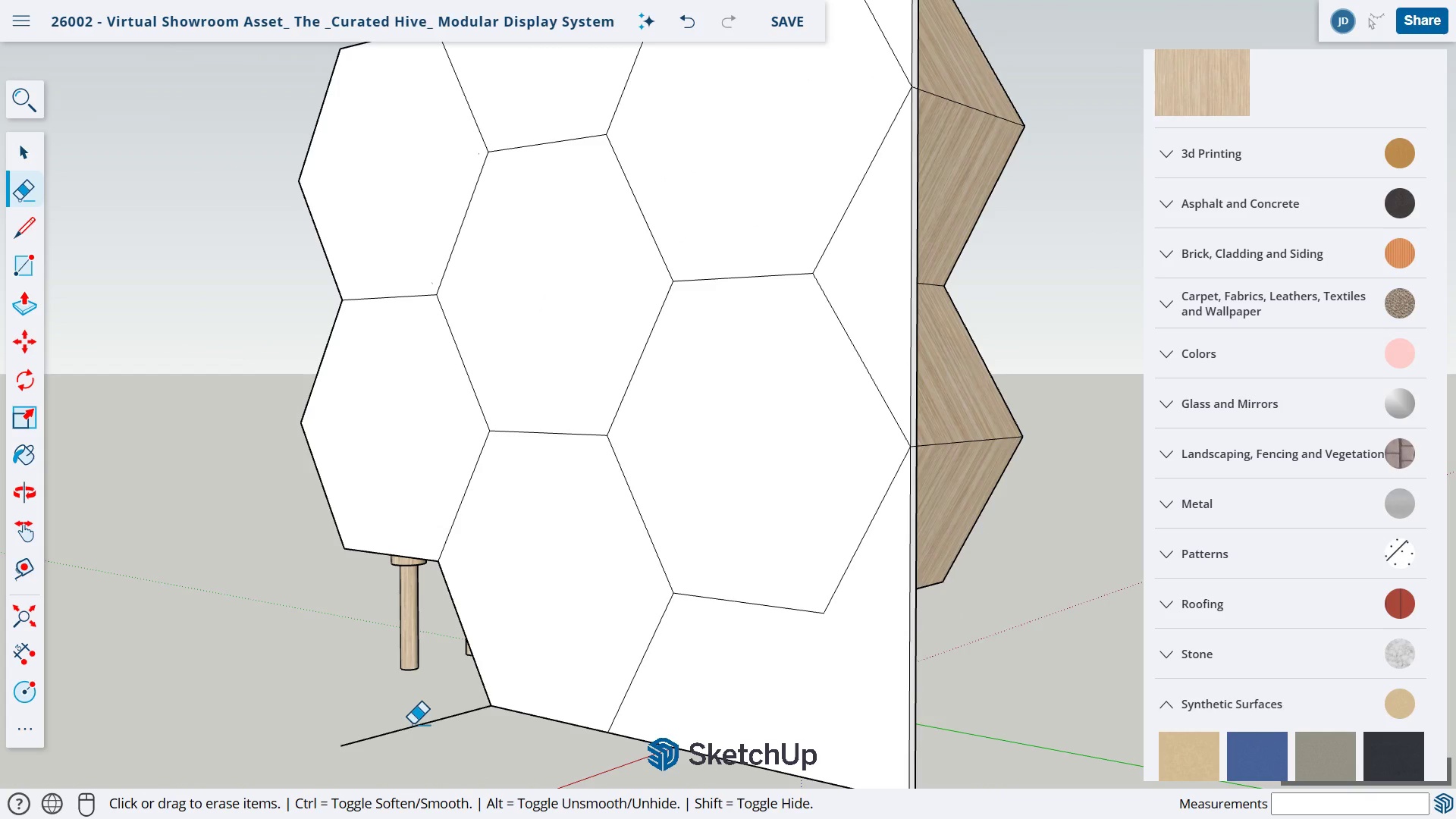 
left_click_drag(start_coordinate=[414, 724], to_coordinate=[428, 737])
 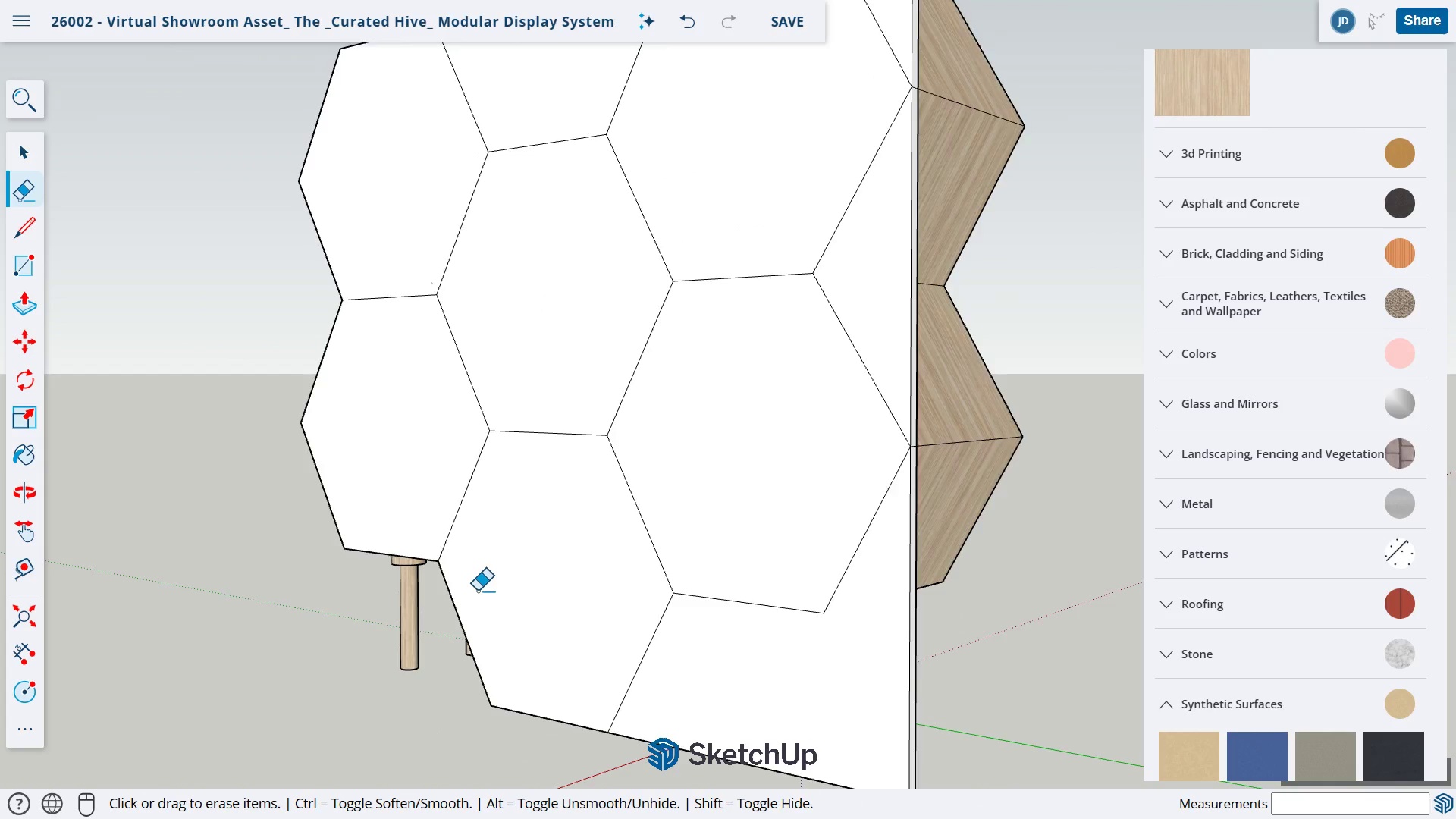 
scroll: coordinate [470, 508], scroll_direction: down, amount: 4.0
 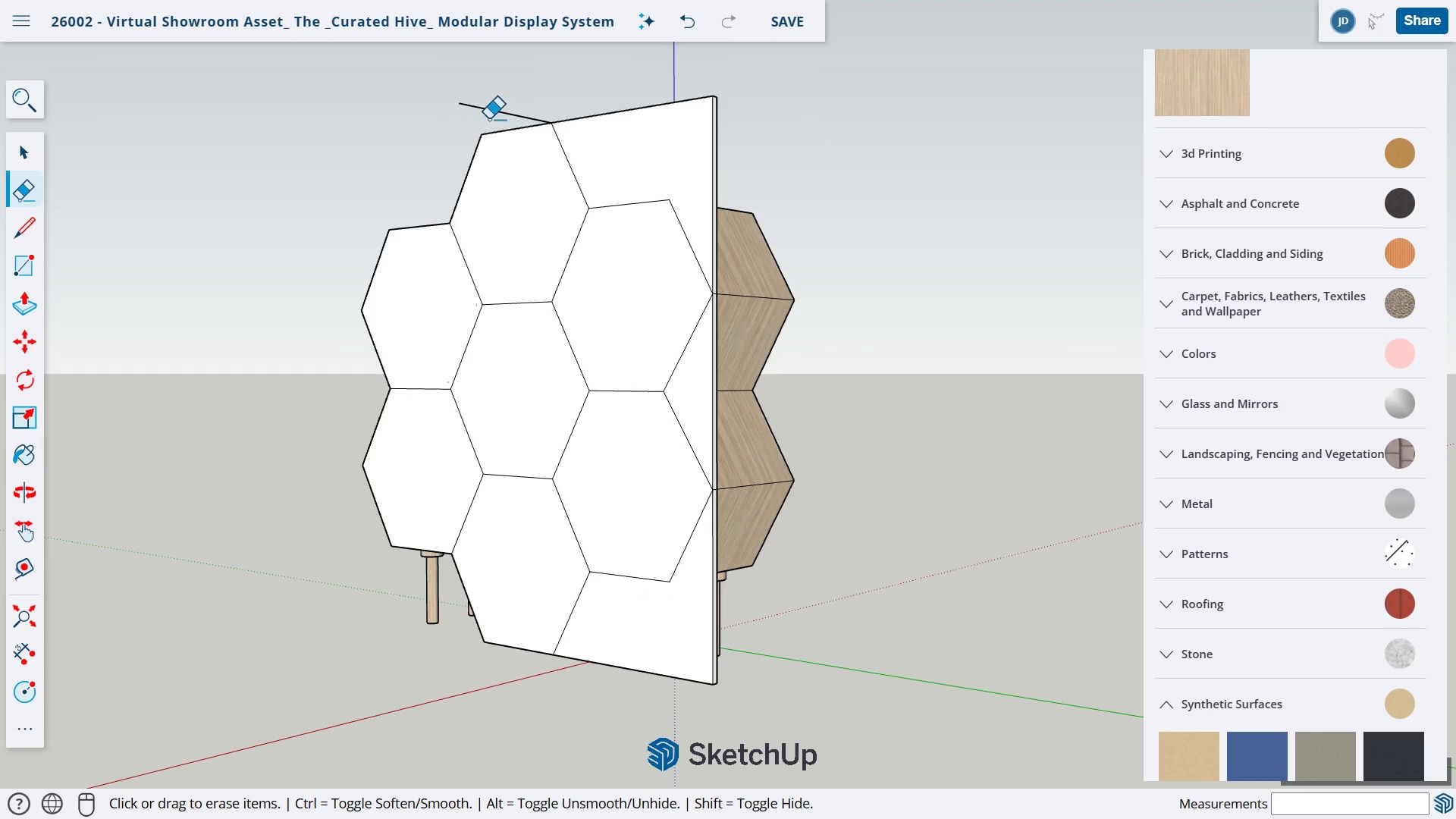 
left_click_drag(start_coordinate=[491, 111], to_coordinate=[494, 105])
 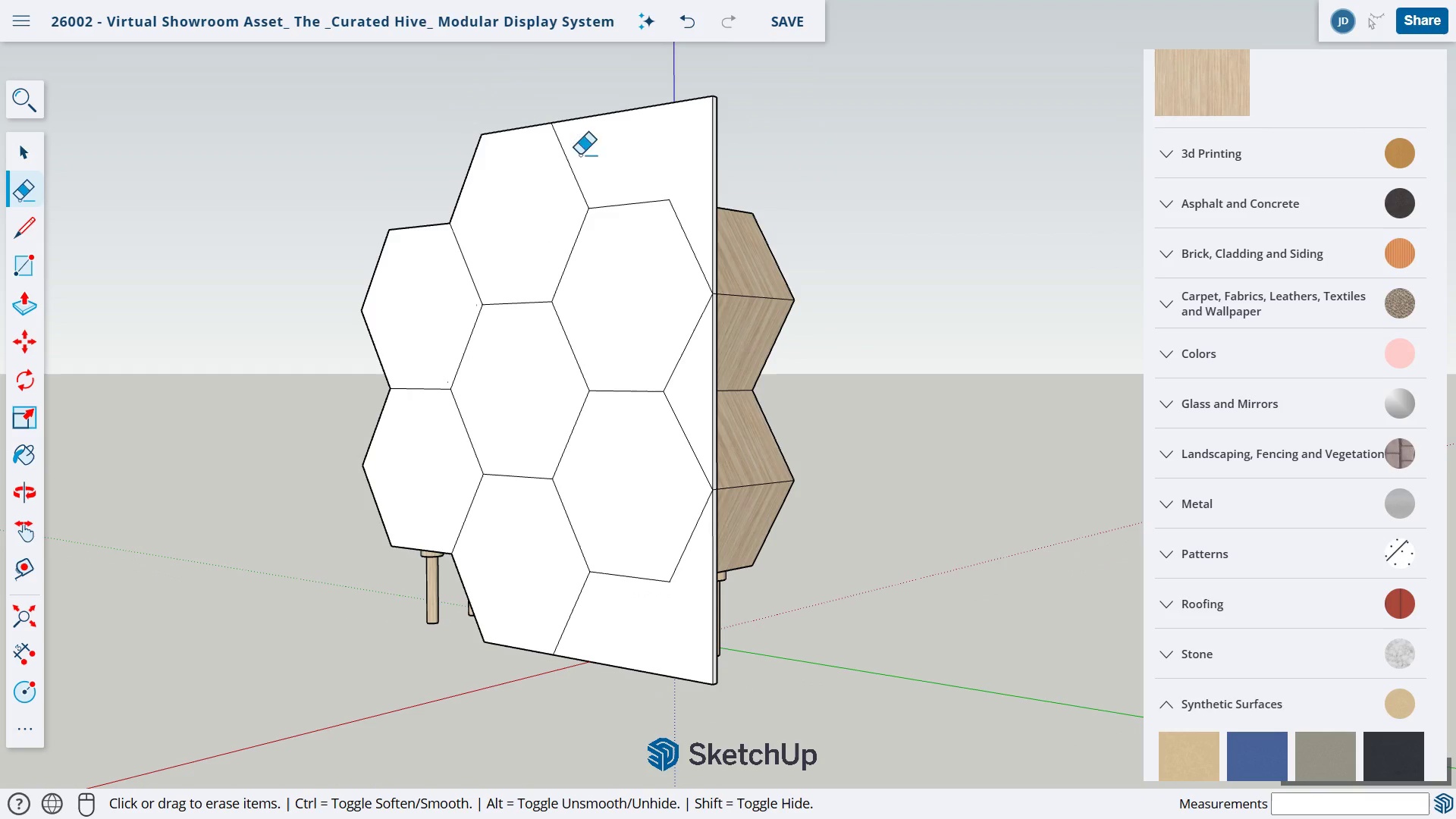 
key(E)
 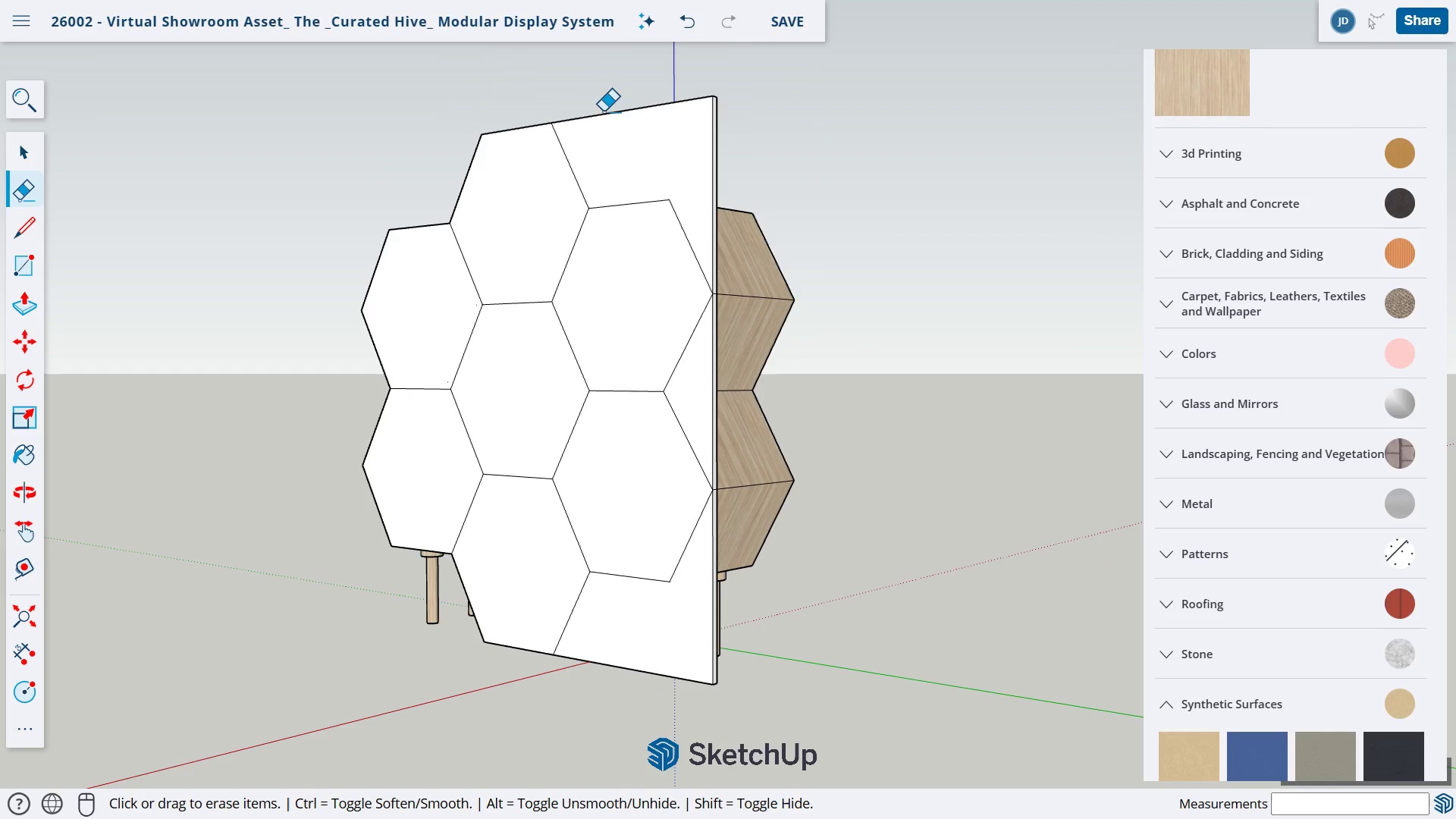 
left_click_drag(start_coordinate=[604, 111], to_coordinate=[608, 118])
 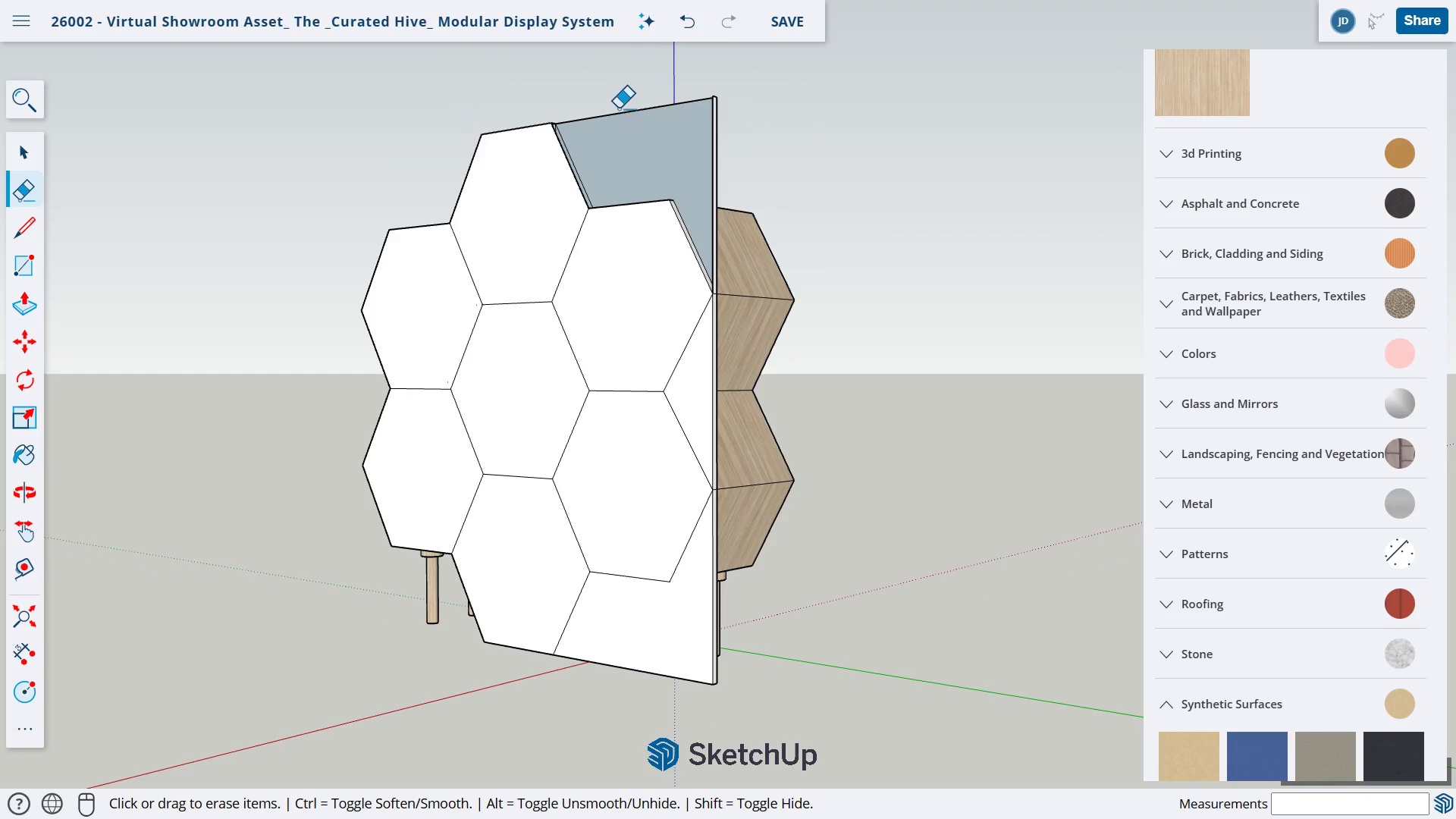 
left_click_drag(start_coordinate=[620, 112], to_coordinate=[620, 122])
 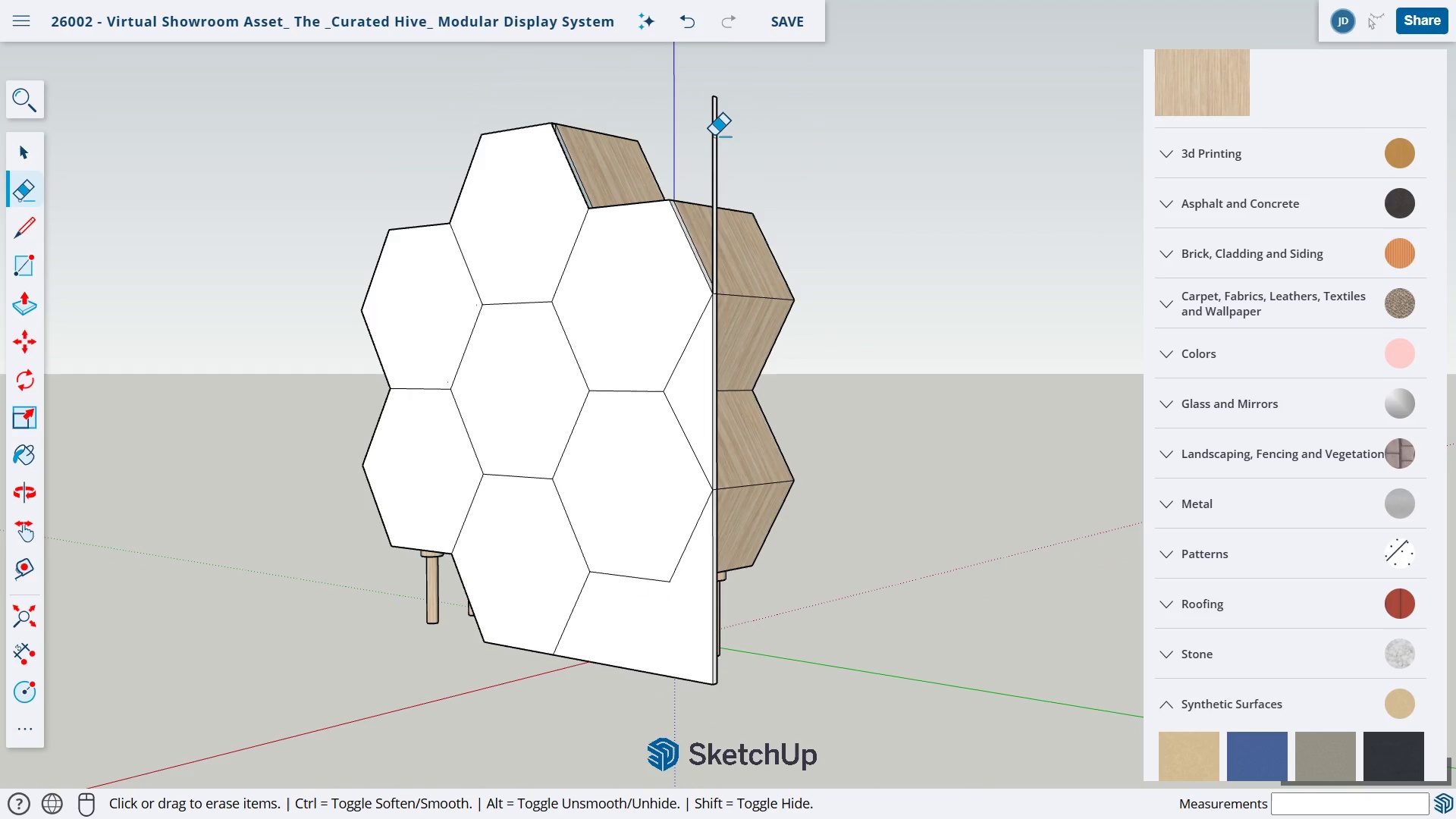 
left_click_drag(start_coordinate=[713, 137], to_coordinate=[718, 137])
 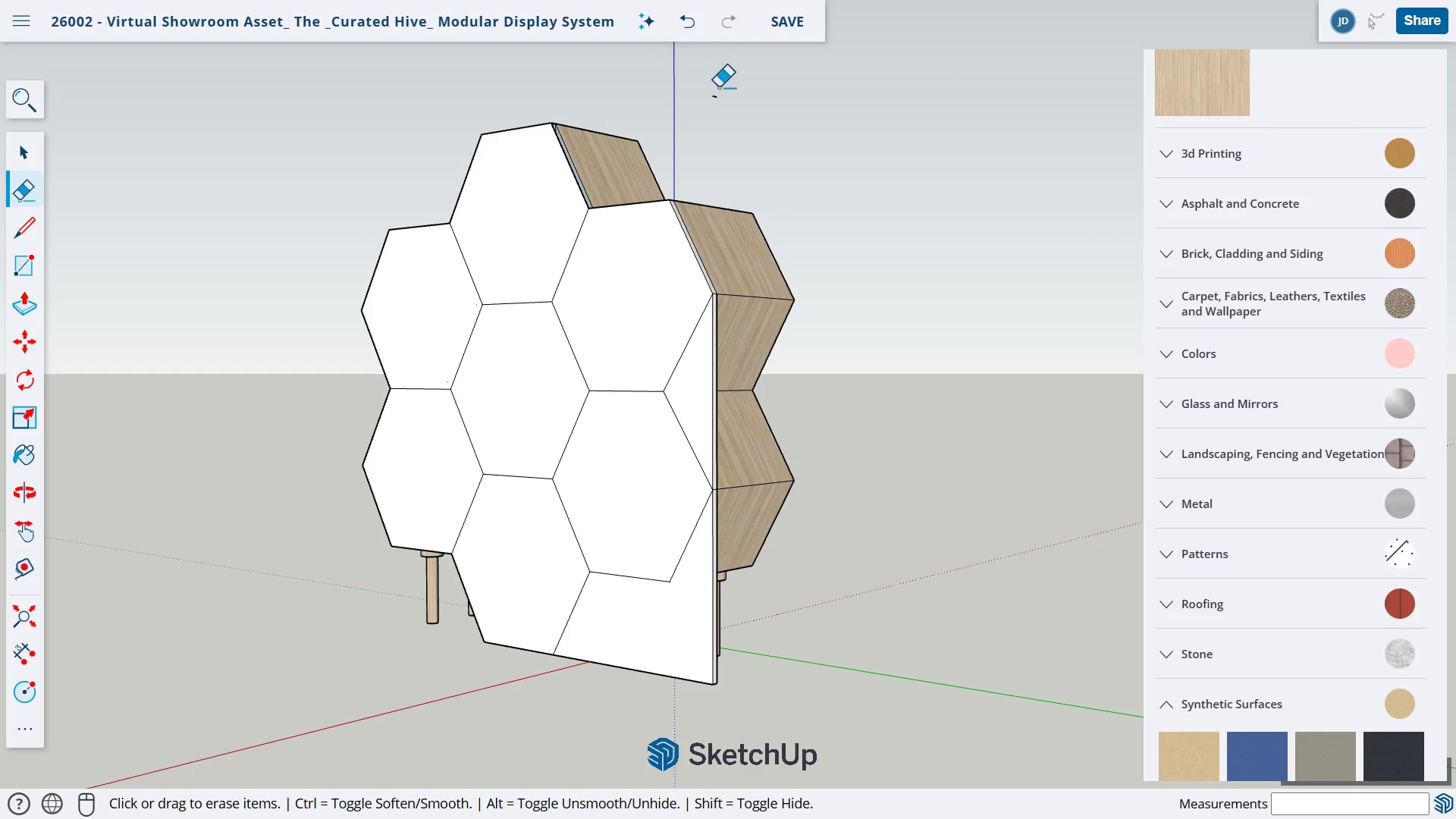 
left_click_drag(start_coordinate=[719, 92], to_coordinate=[716, 99])
 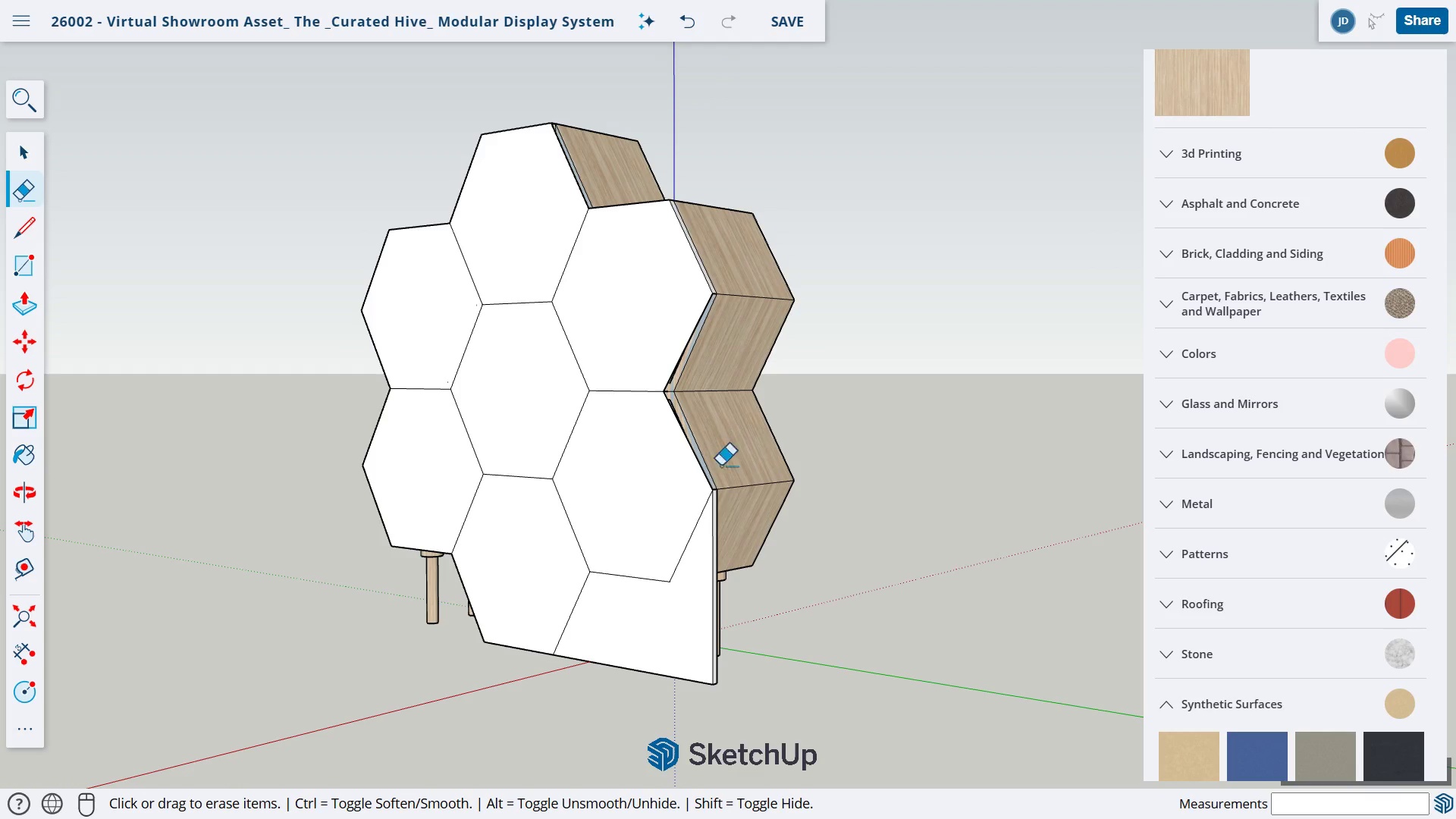 
wait(7.0)
 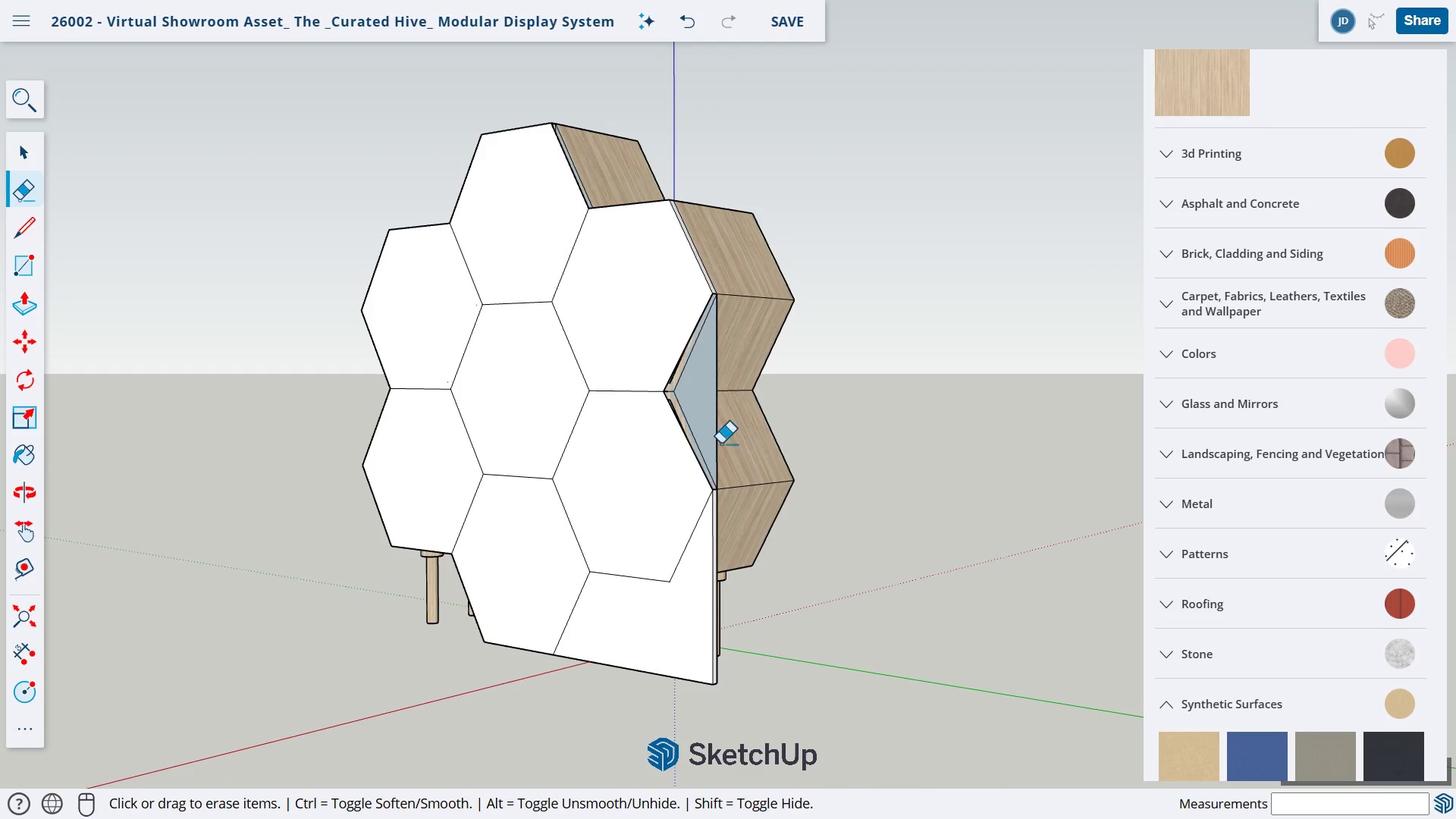 
left_click_drag(start_coordinate=[622, 665], to_coordinate=[620, 670])
 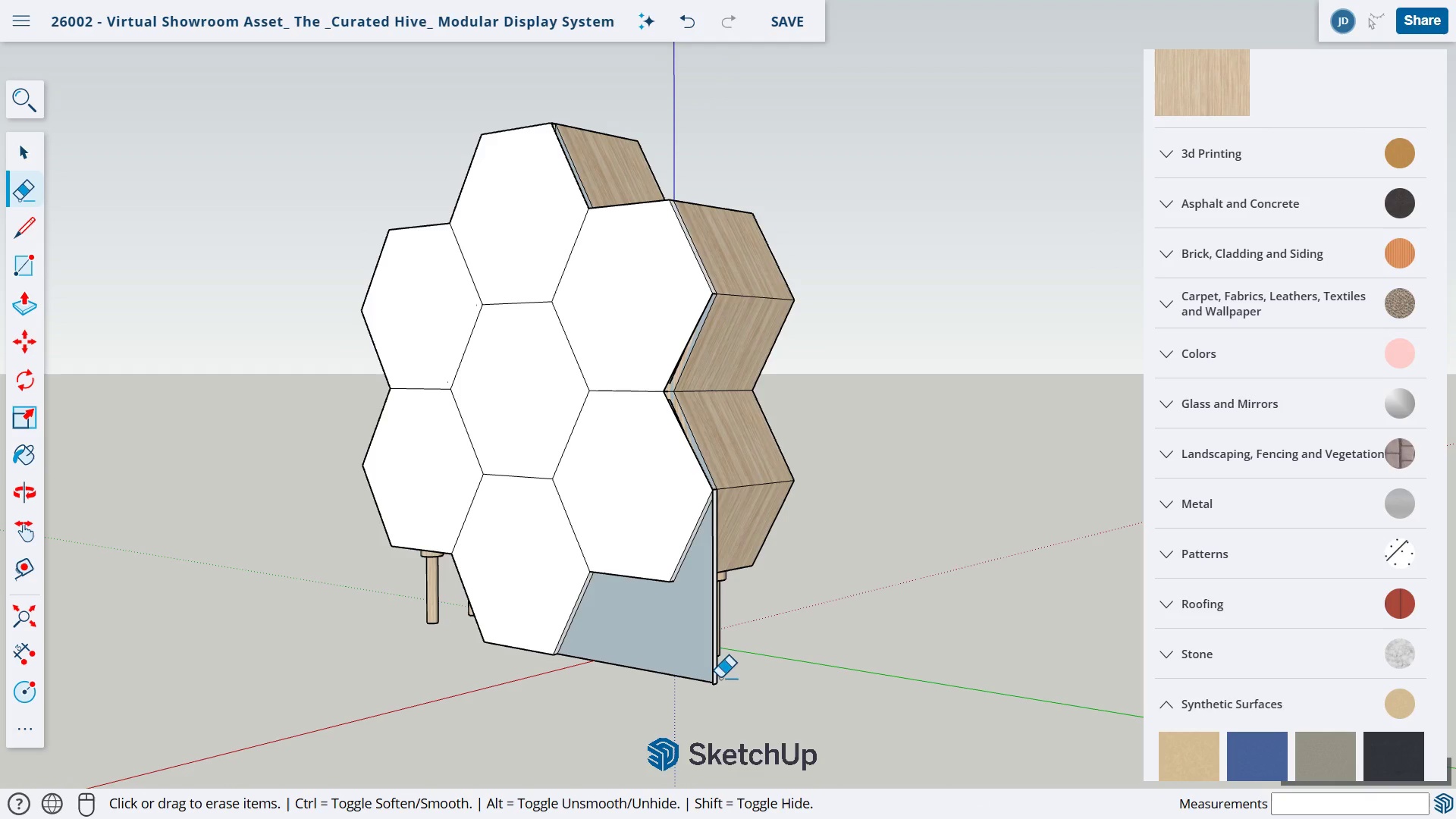 
left_click_drag(start_coordinate=[714, 676], to_coordinate=[727, 676])
 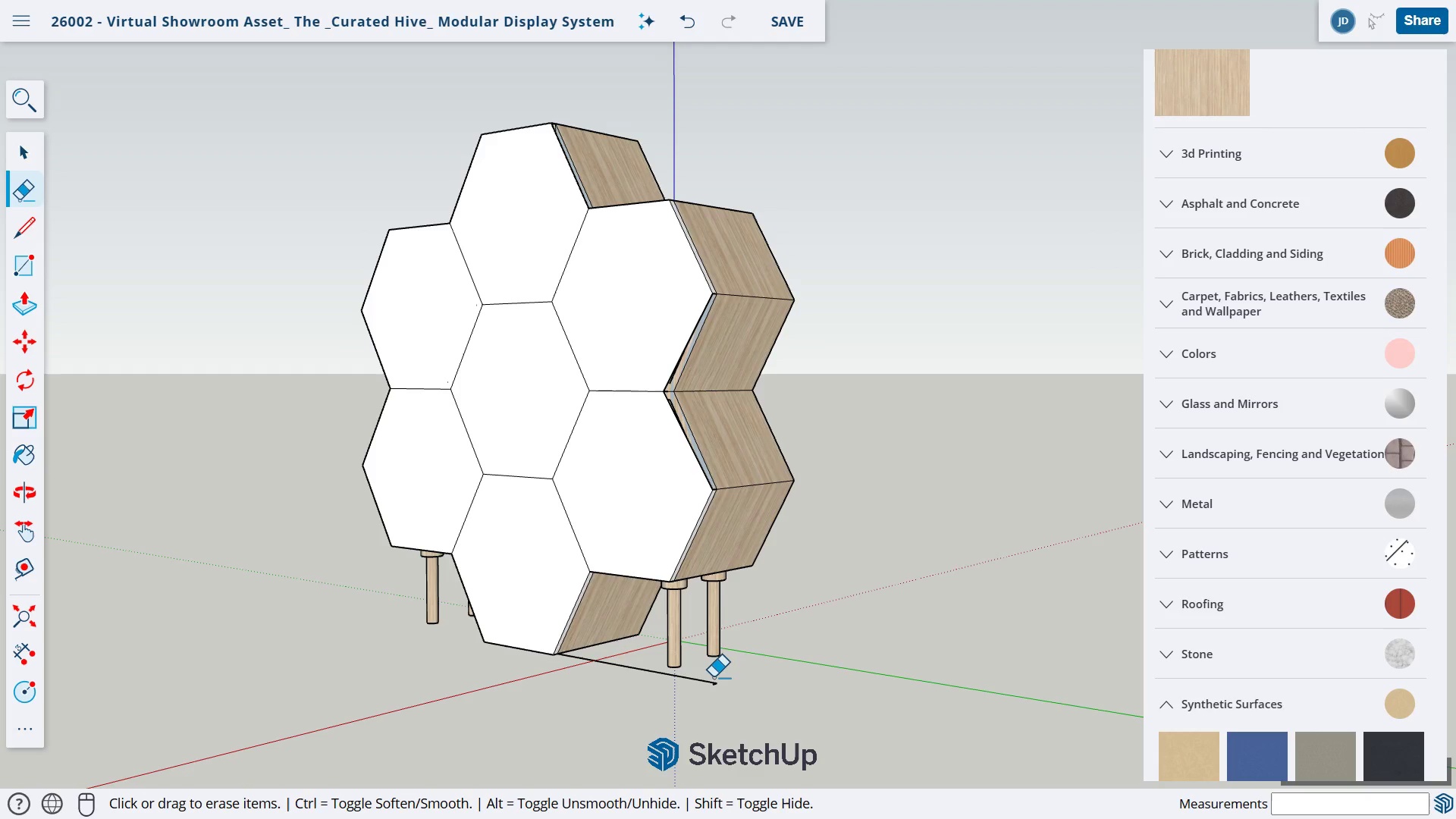 
left_click_drag(start_coordinate=[712, 677], to_coordinate=[675, 700])
 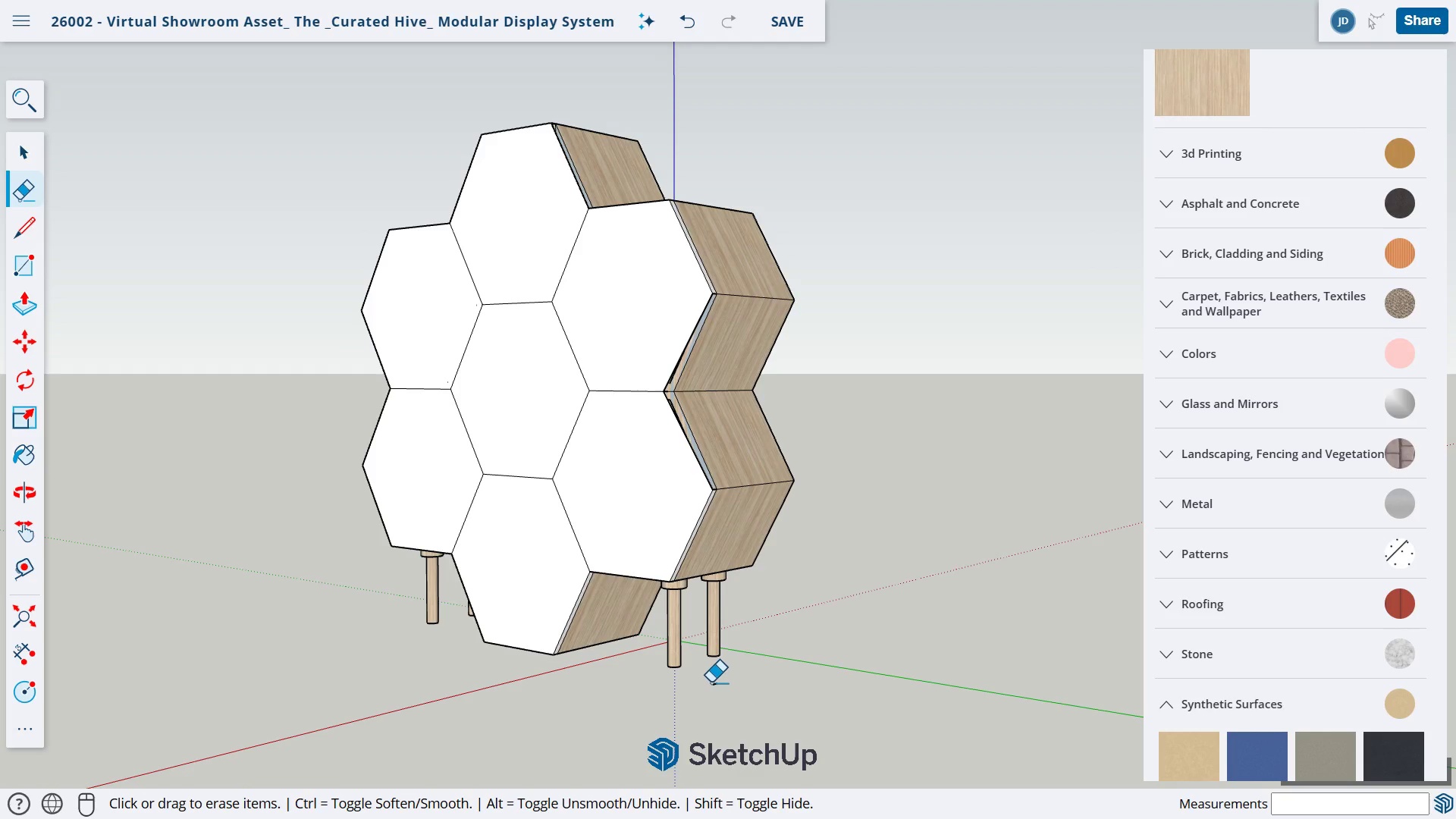 
left_click_drag(start_coordinate=[713, 682], to_coordinate=[720, 686])
 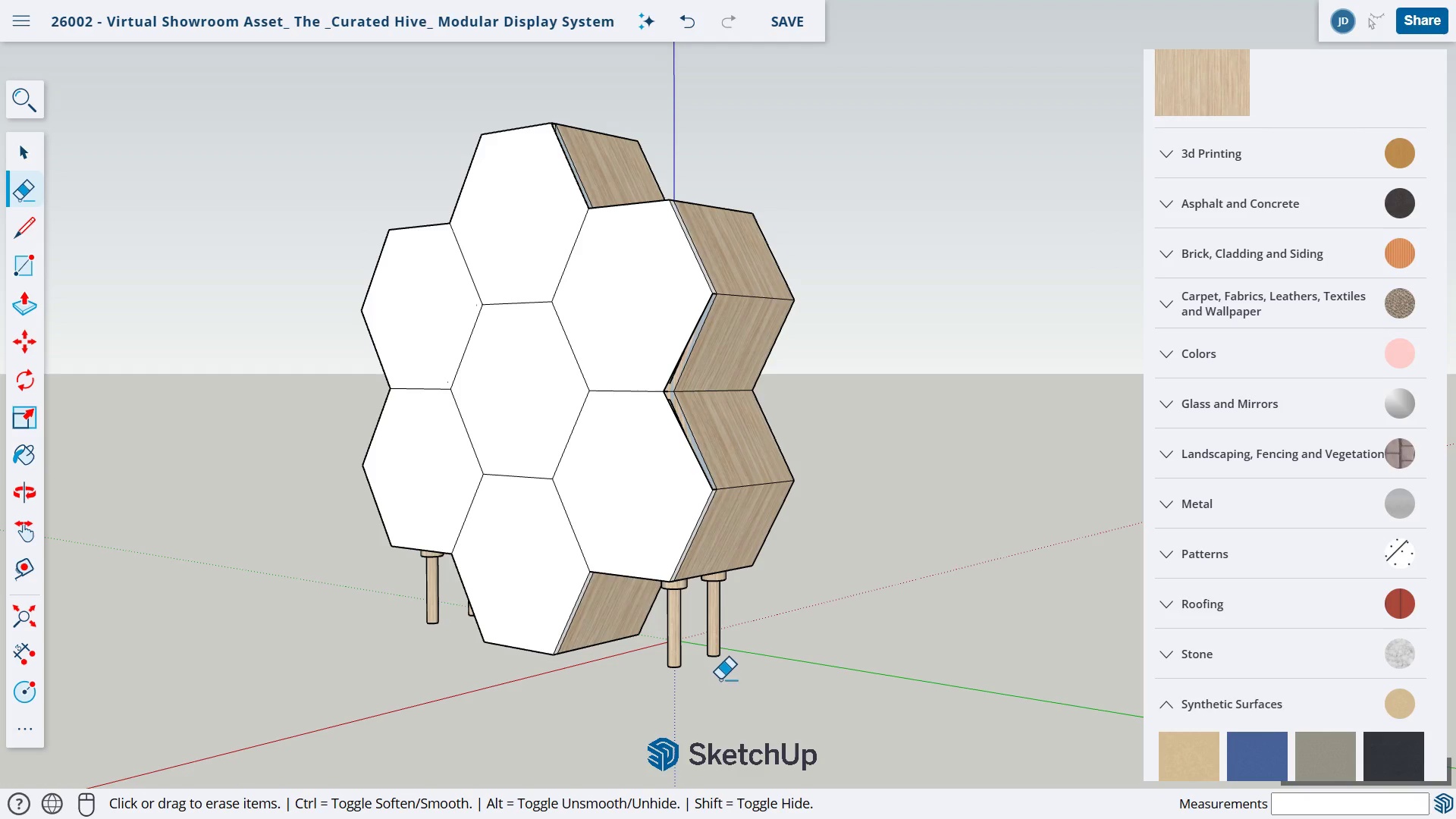 
scroll: coordinate [721, 677], scroll_direction: up, amount: 6.0
 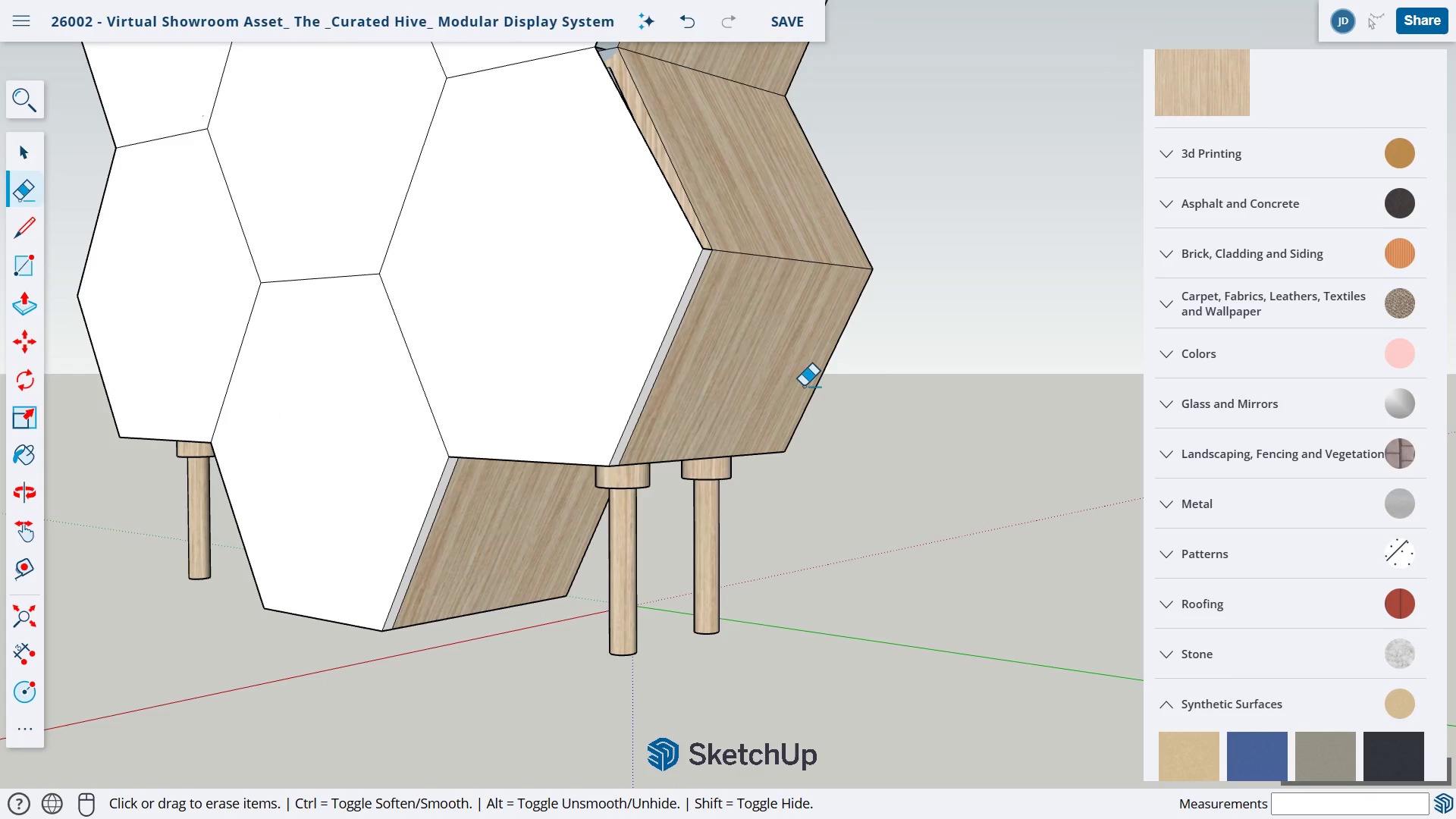 
type(ho)
 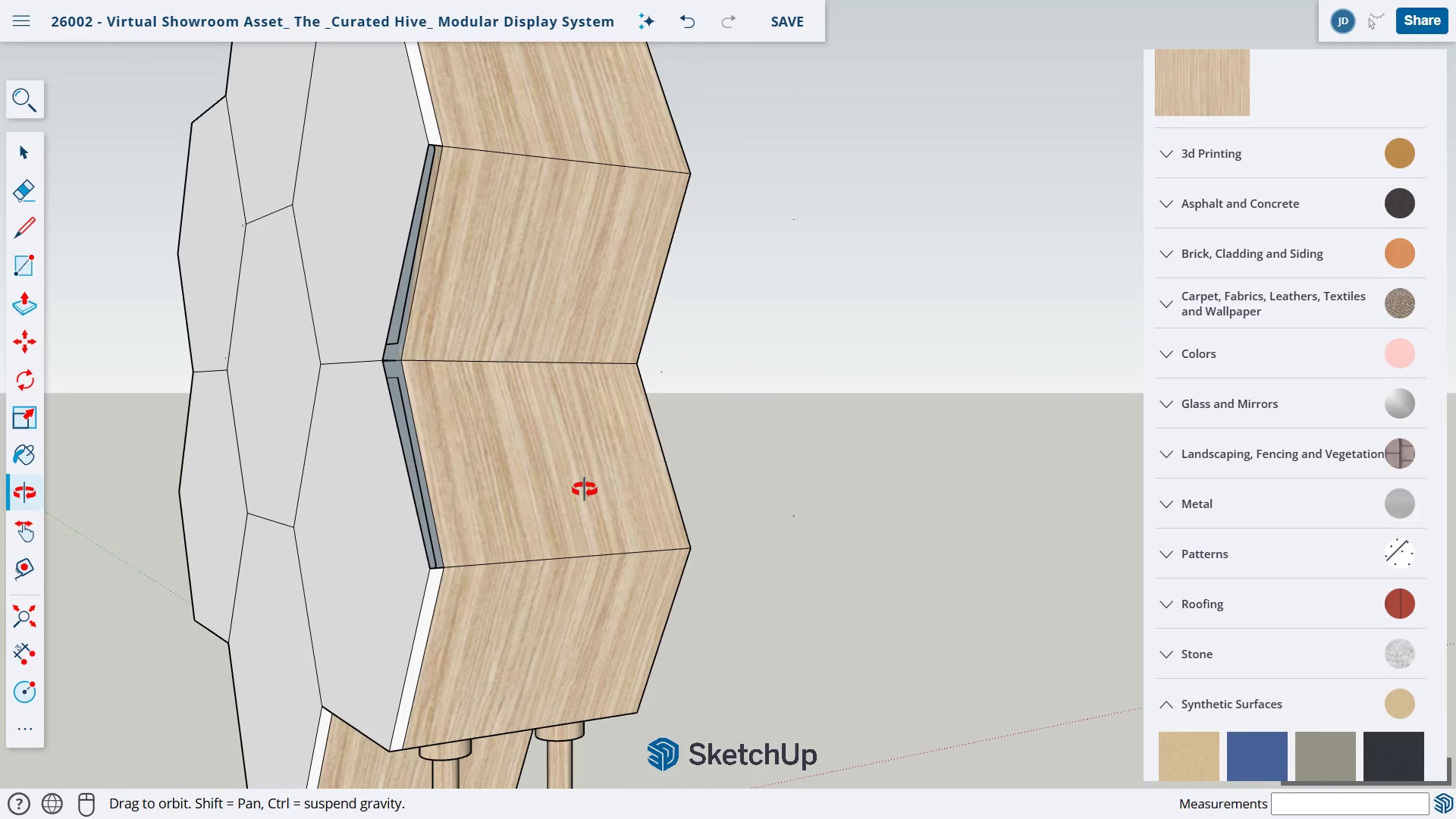 
left_click_drag(start_coordinate=[836, 328], to_coordinate=[737, 608])
 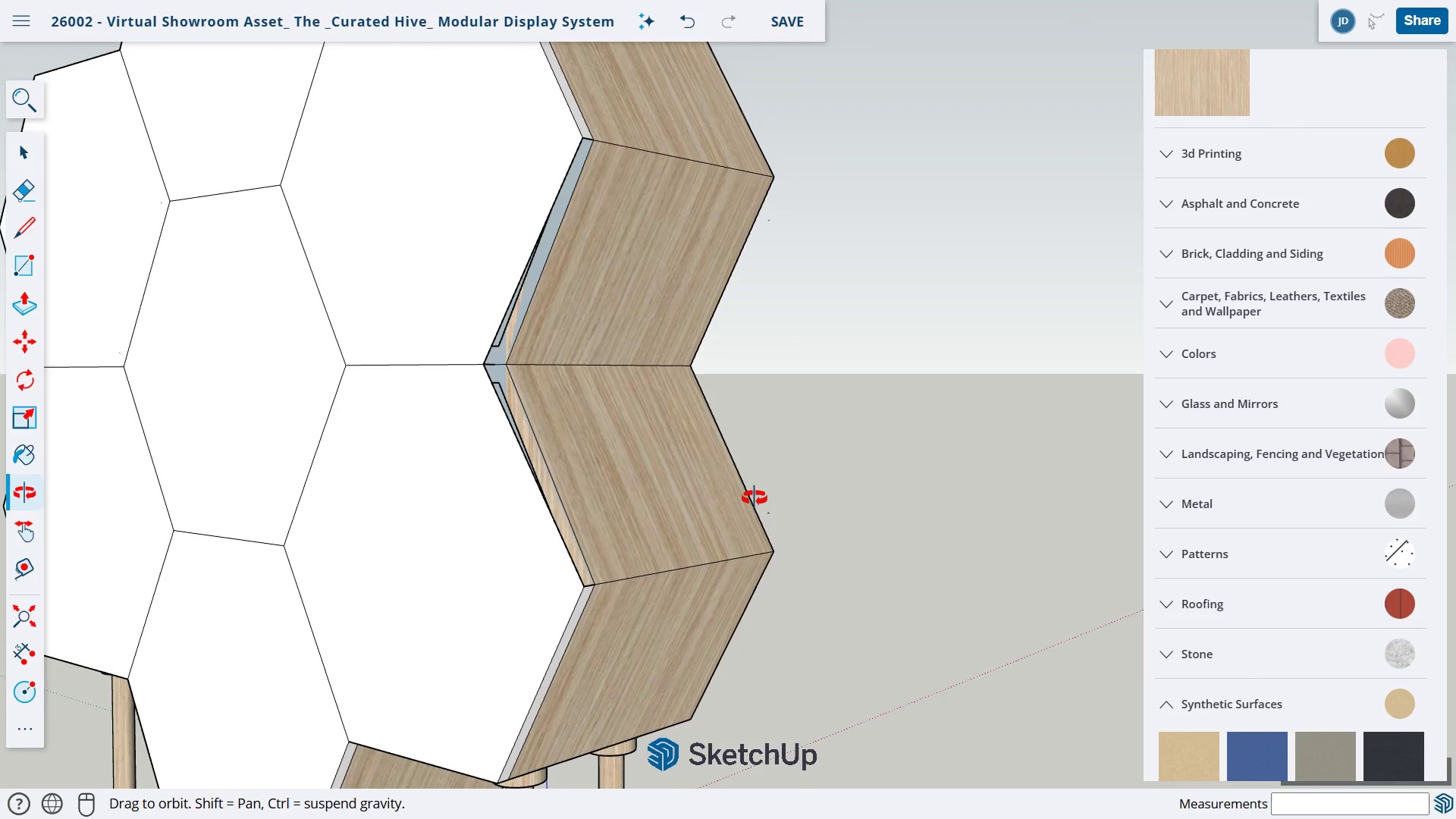 
left_click_drag(start_coordinate=[754, 497], to_coordinate=[679, 587])
 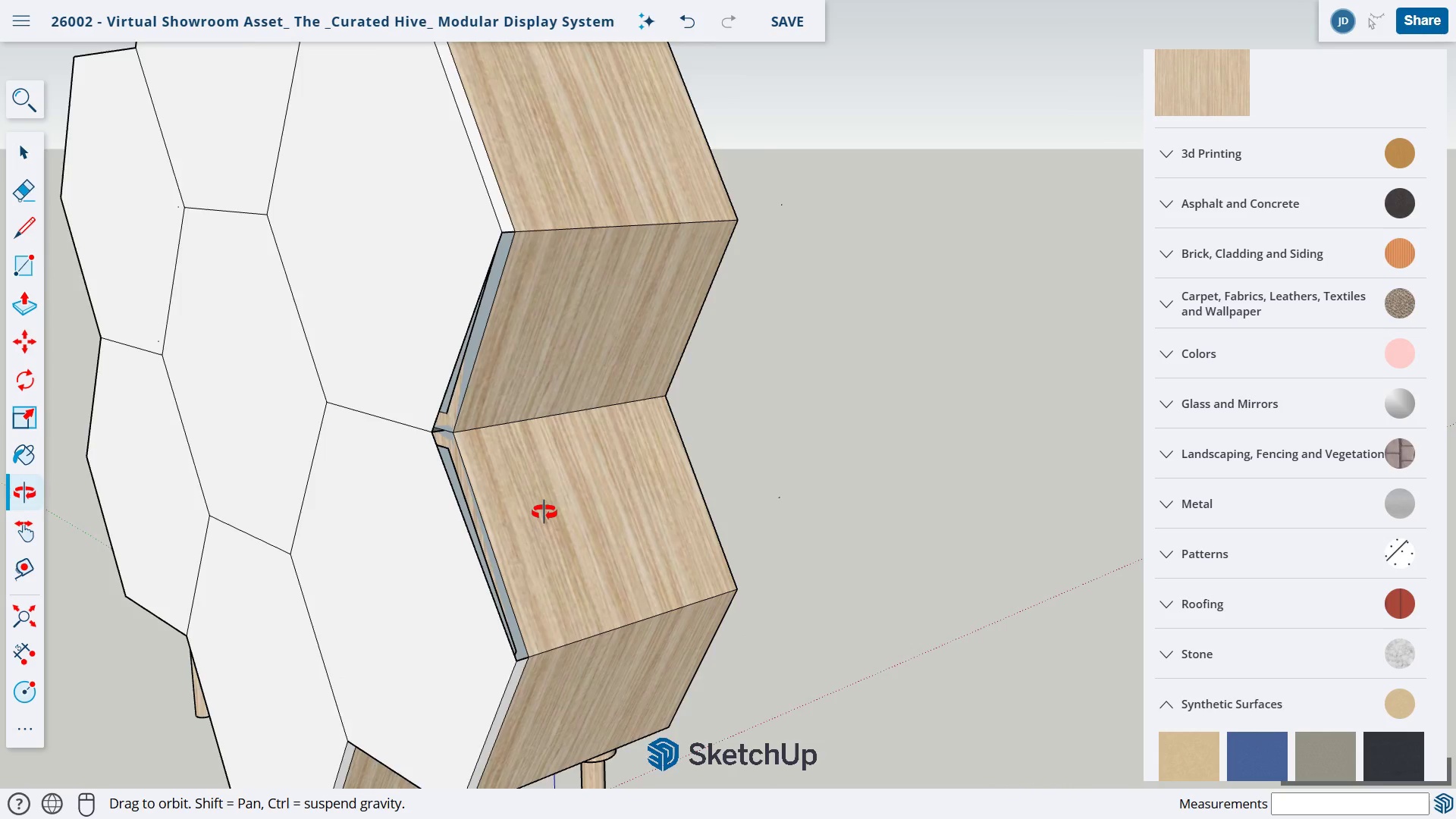 
key(L)
 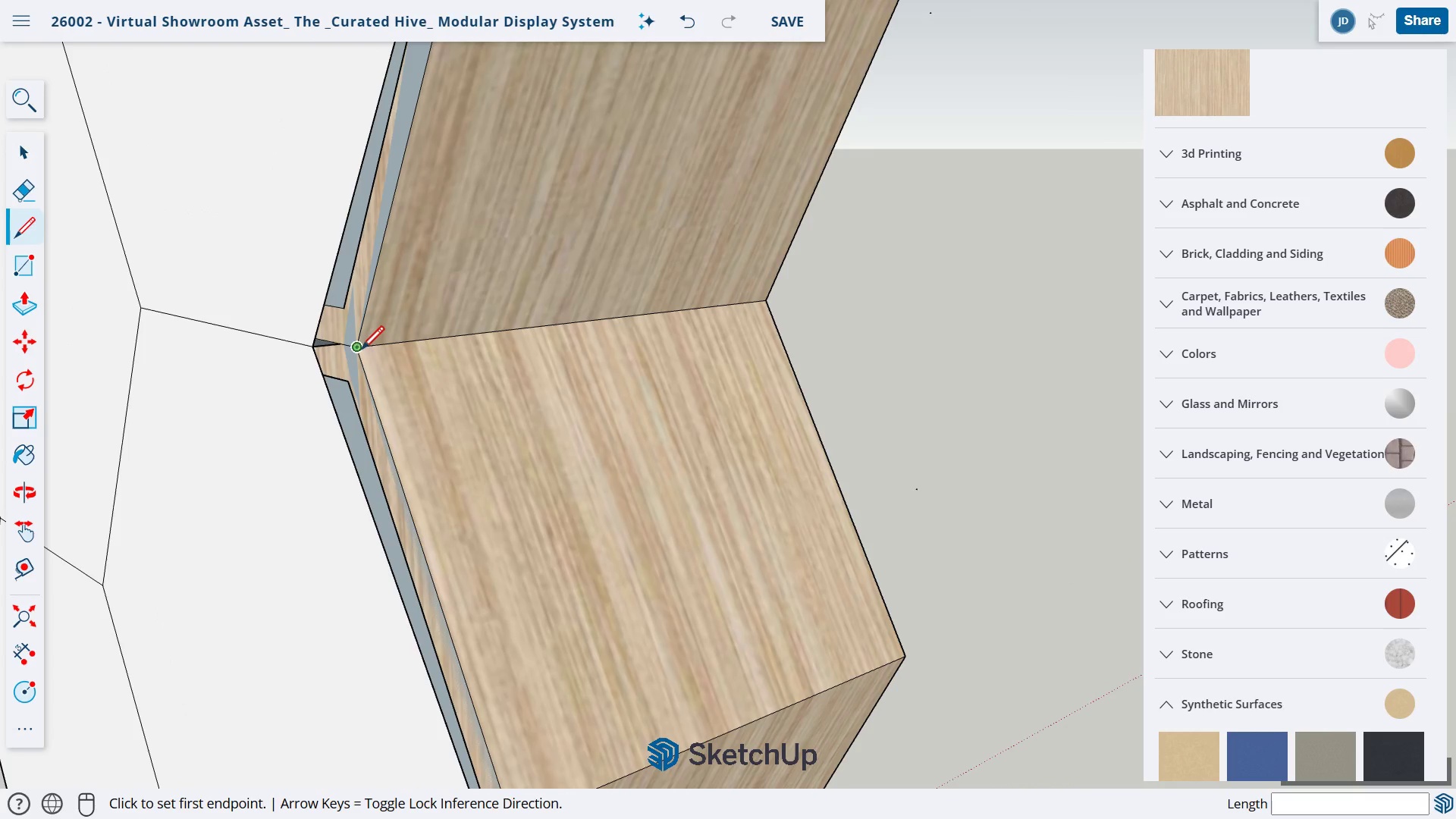 
scroll: coordinate [544, 512], scroll_direction: up, amount: 5.0
 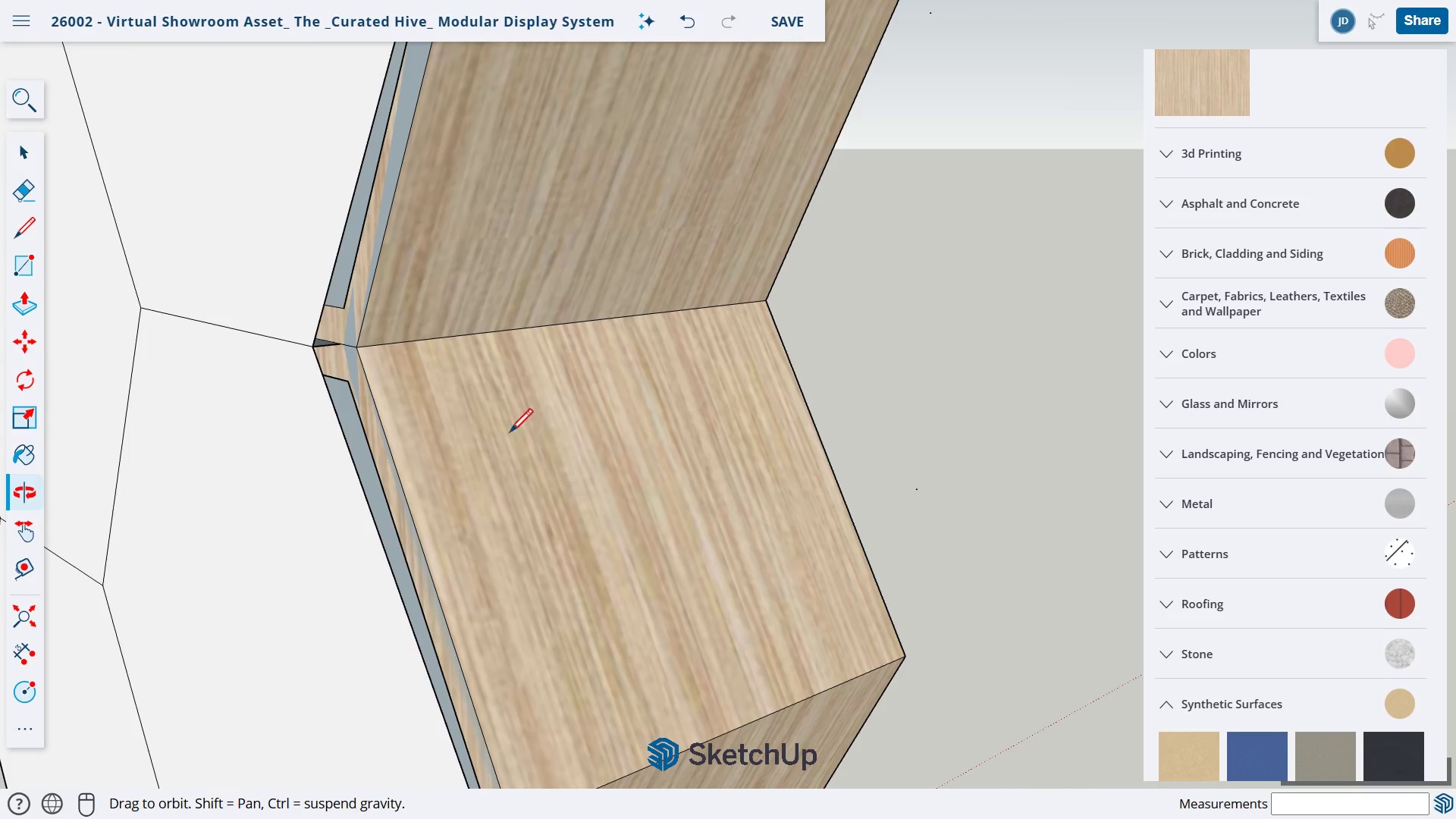 
left_click([357, 350])
 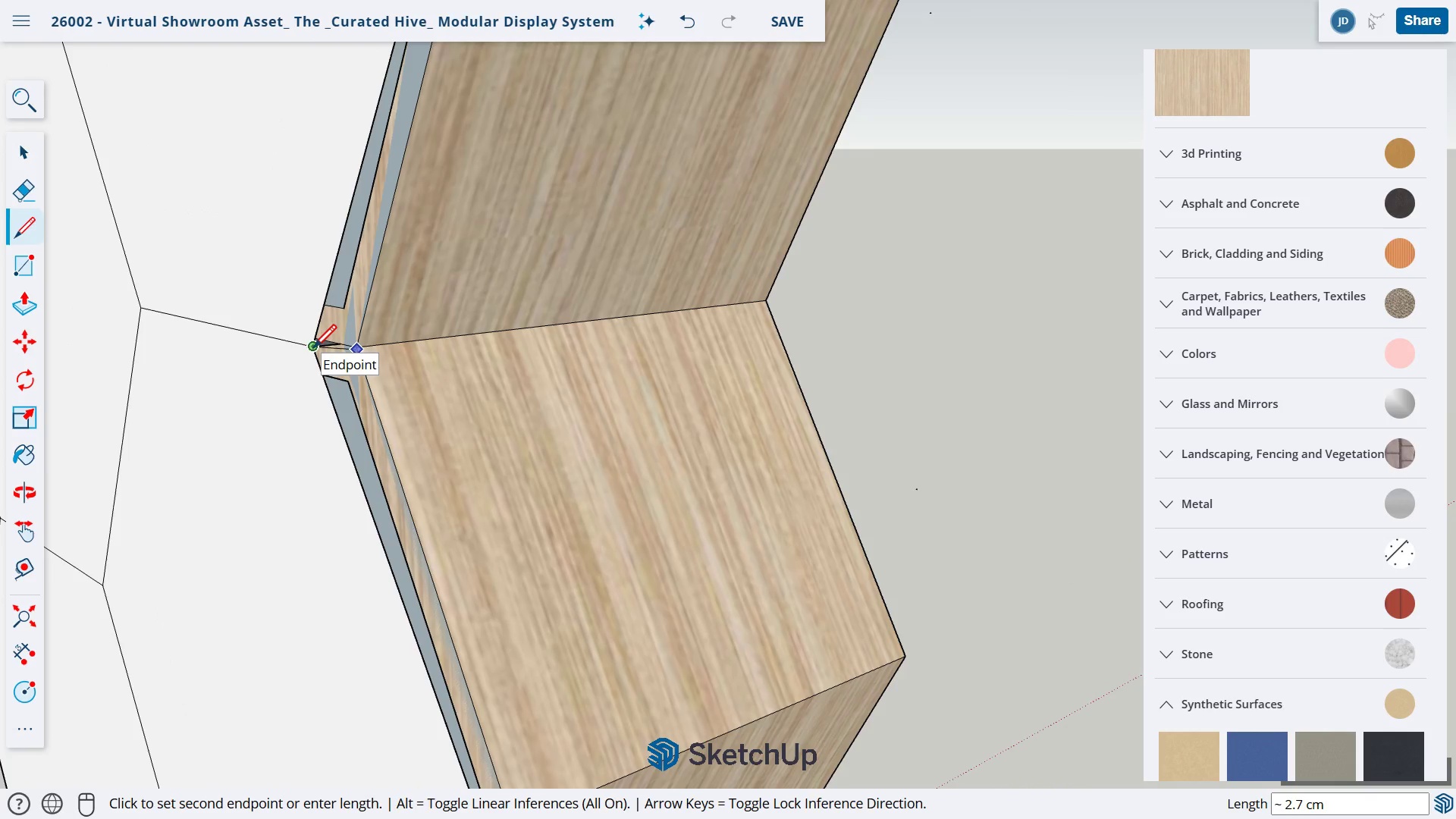 
left_click([312, 349])
 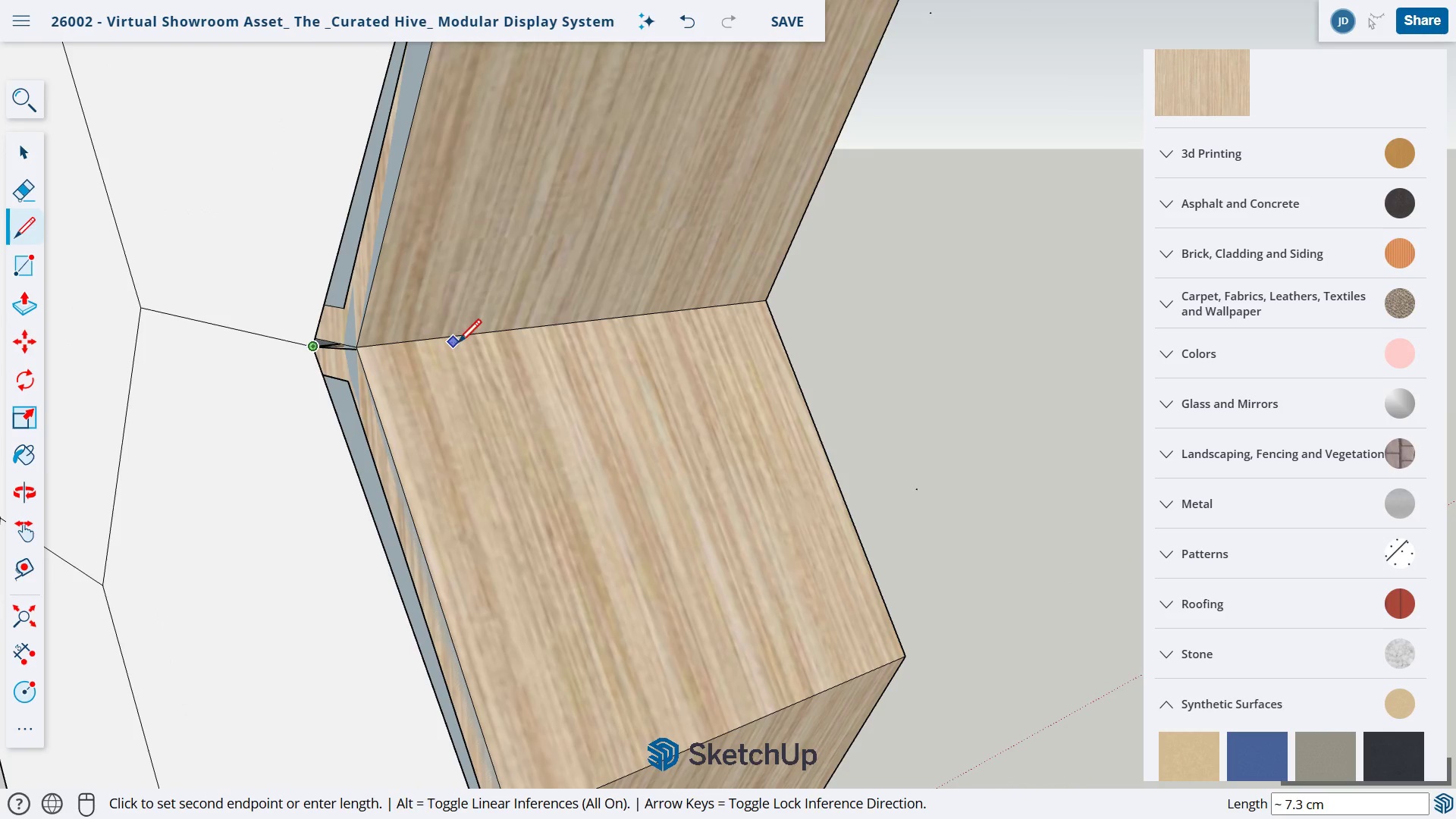 
key(Escape)
 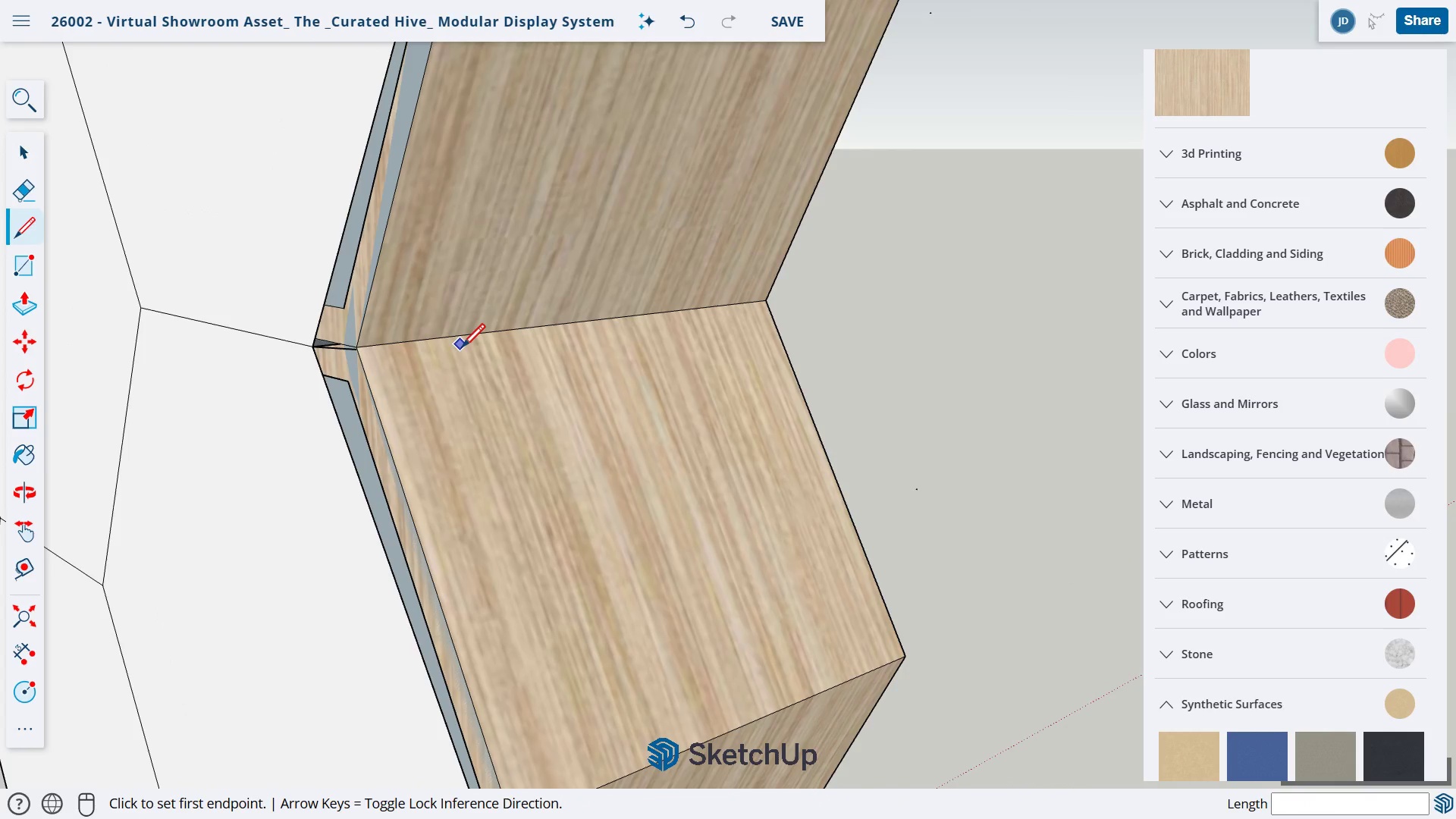 
scroll: coordinate [390, 392], scroll_direction: up, amount: 10.0
 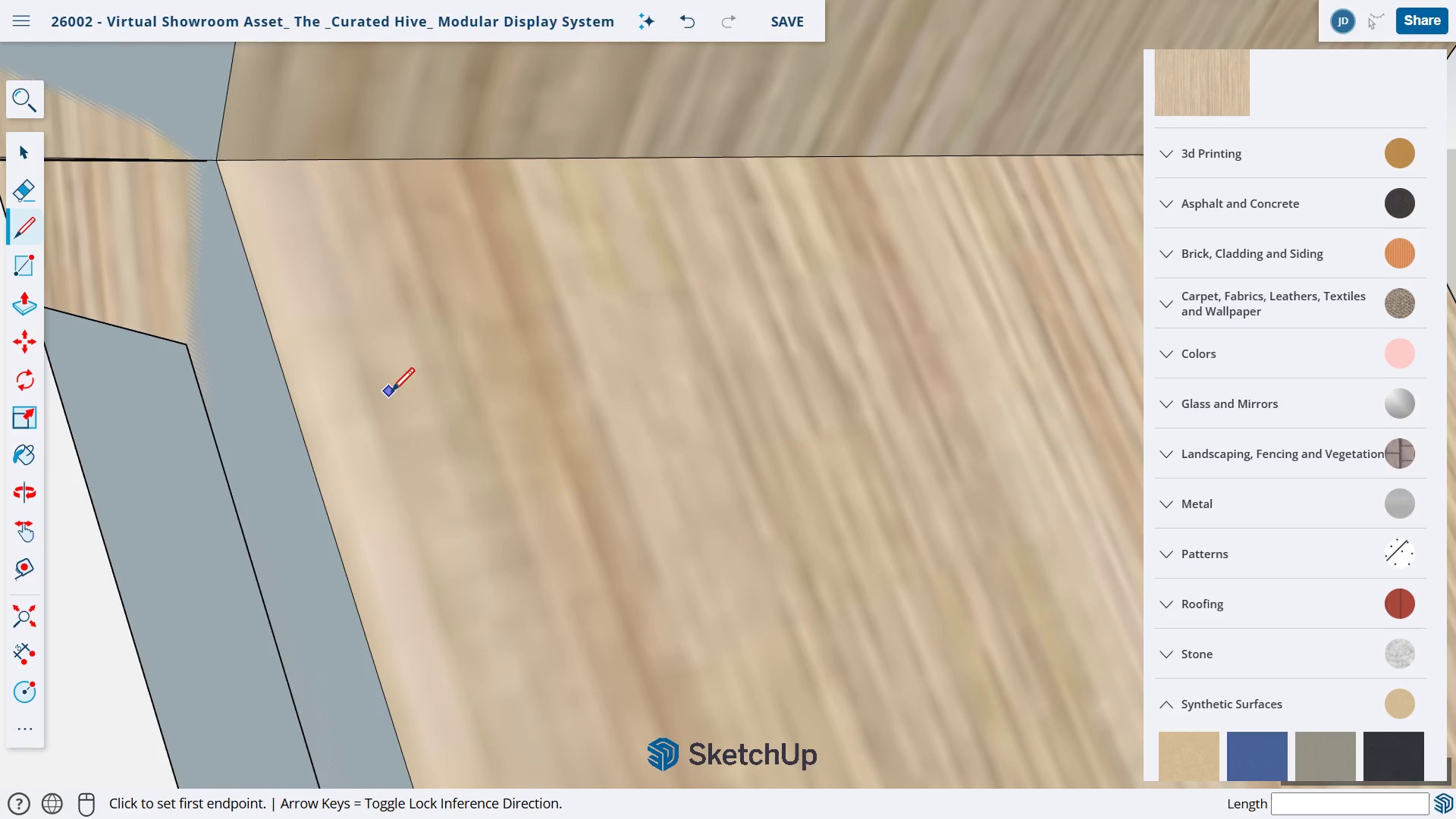 
key(H)
 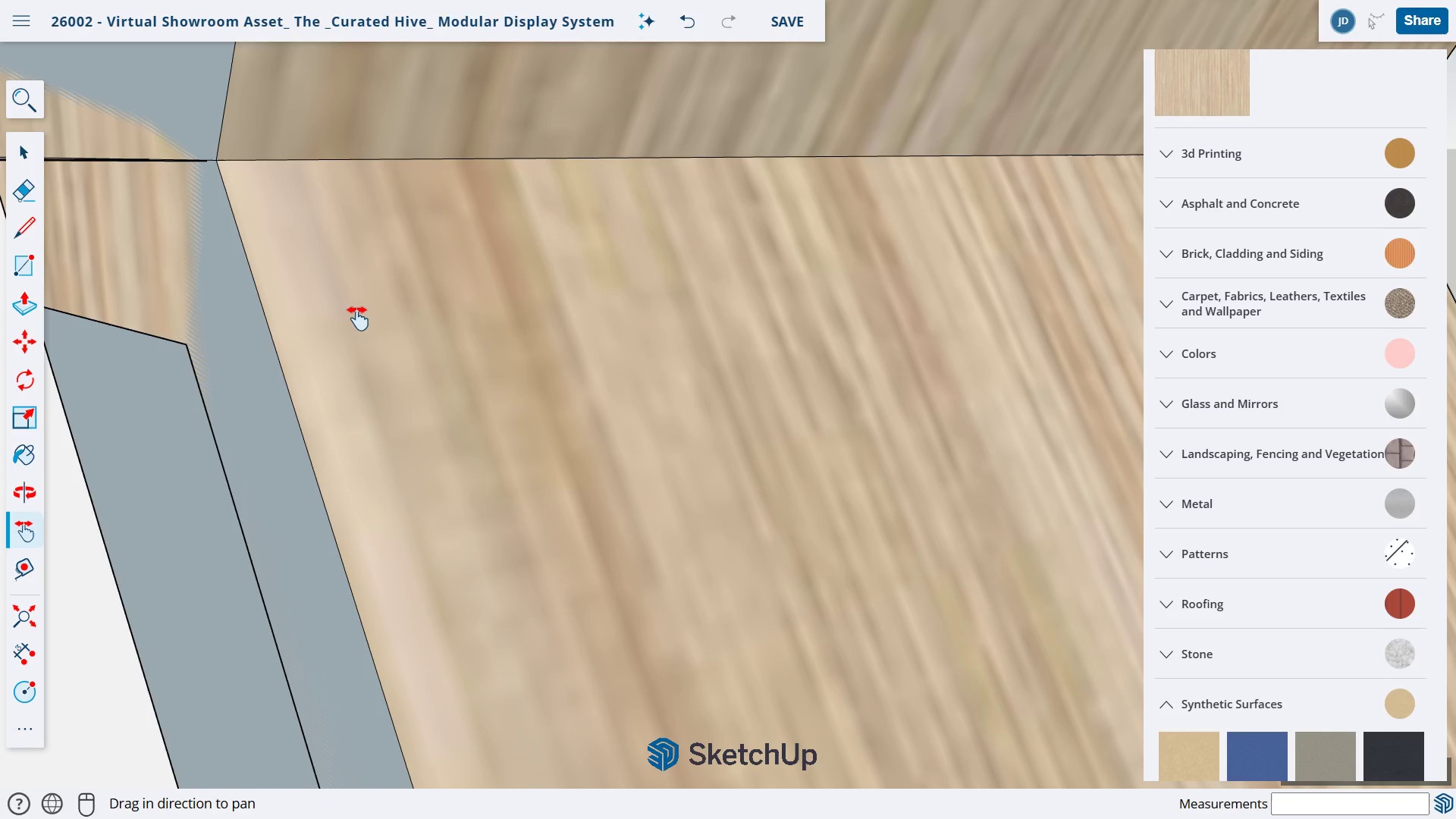 
left_click_drag(start_coordinate=[356, 309], to_coordinate=[472, 580])
 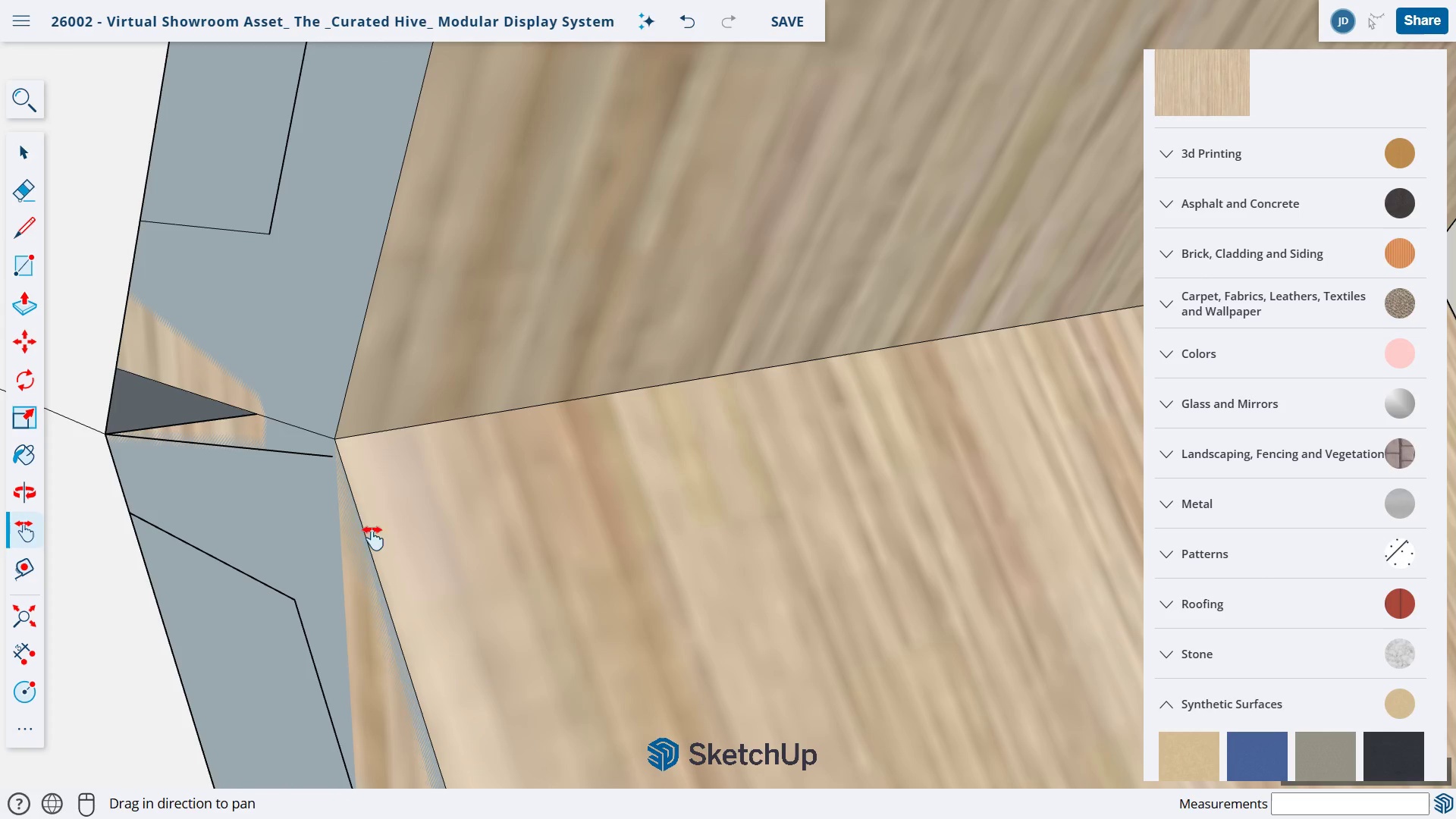 
key(E)
 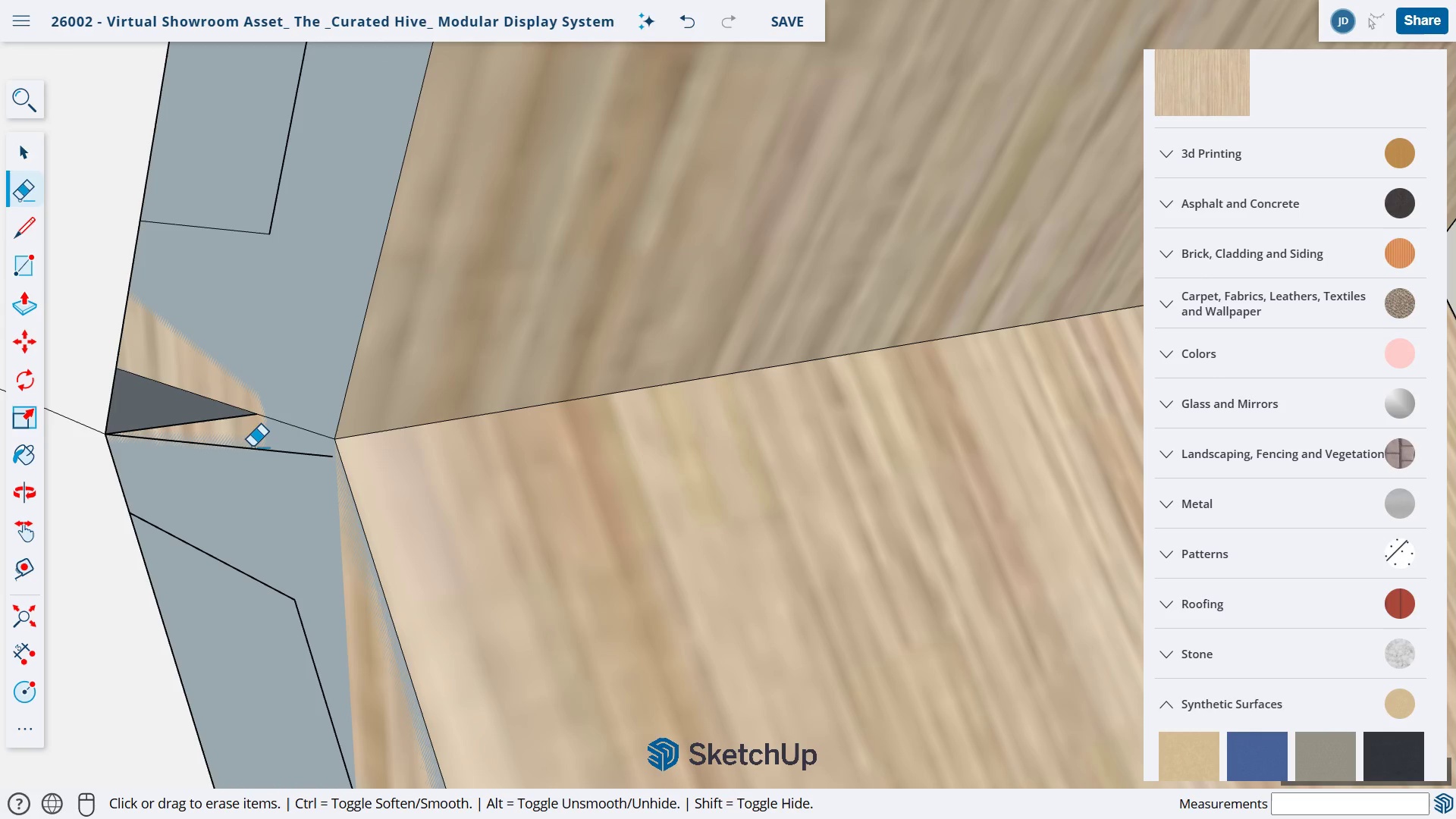 
left_click_drag(start_coordinate=[253, 447], to_coordinate=[256, 471])
 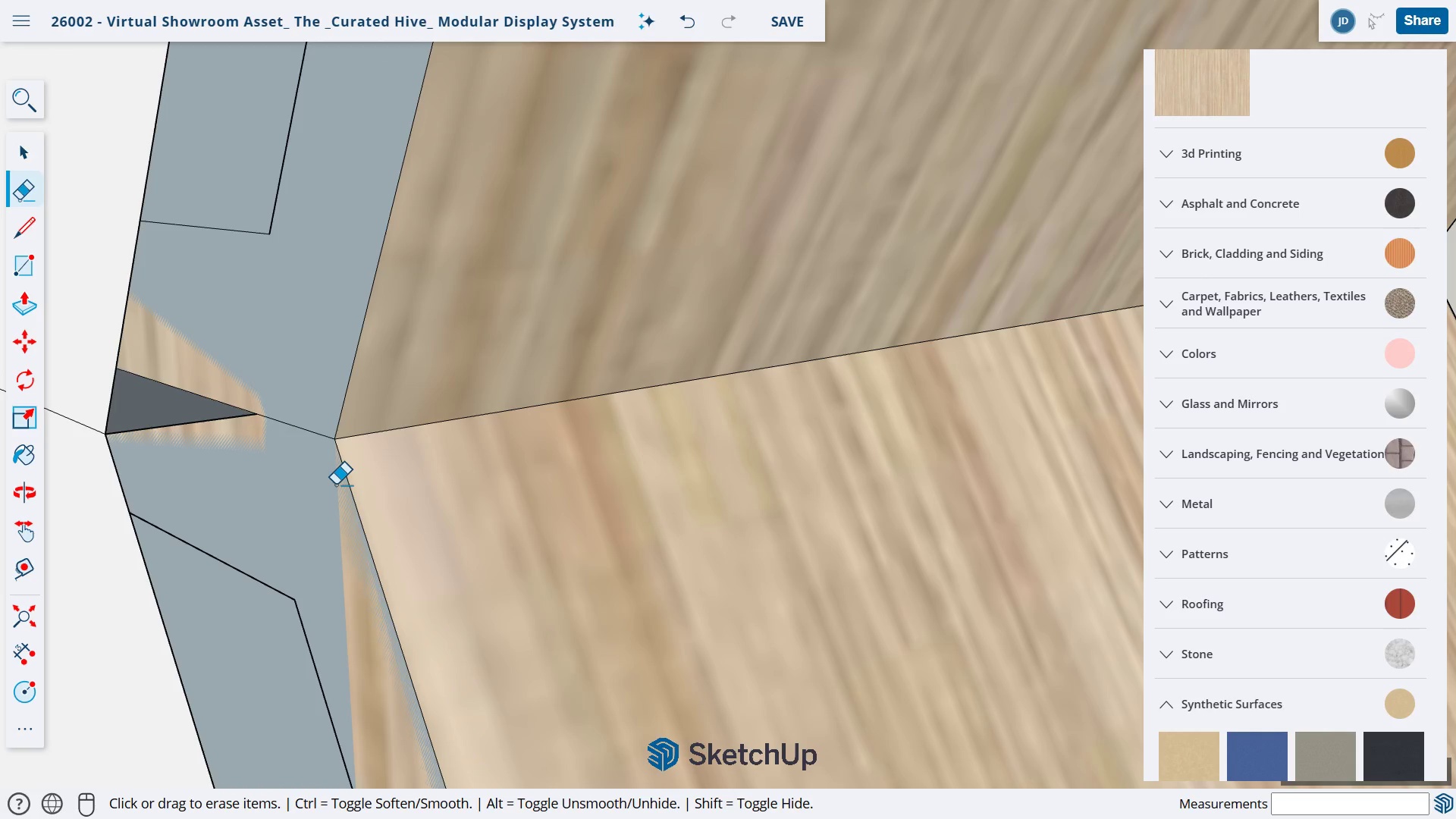 
scroll: coordinate [362, 484], scroll_direction: down, amount: 14.0
 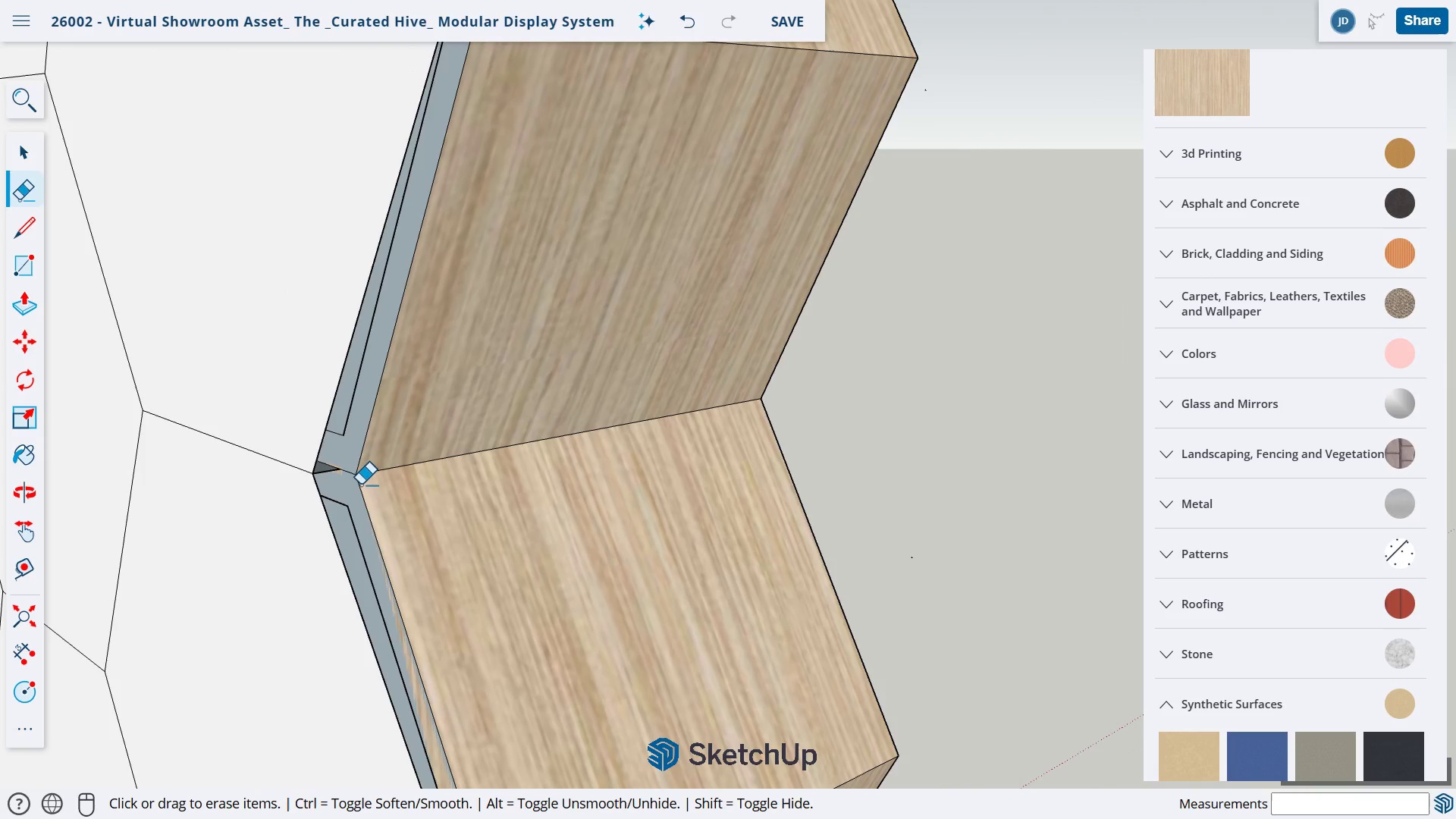 
key(L)
 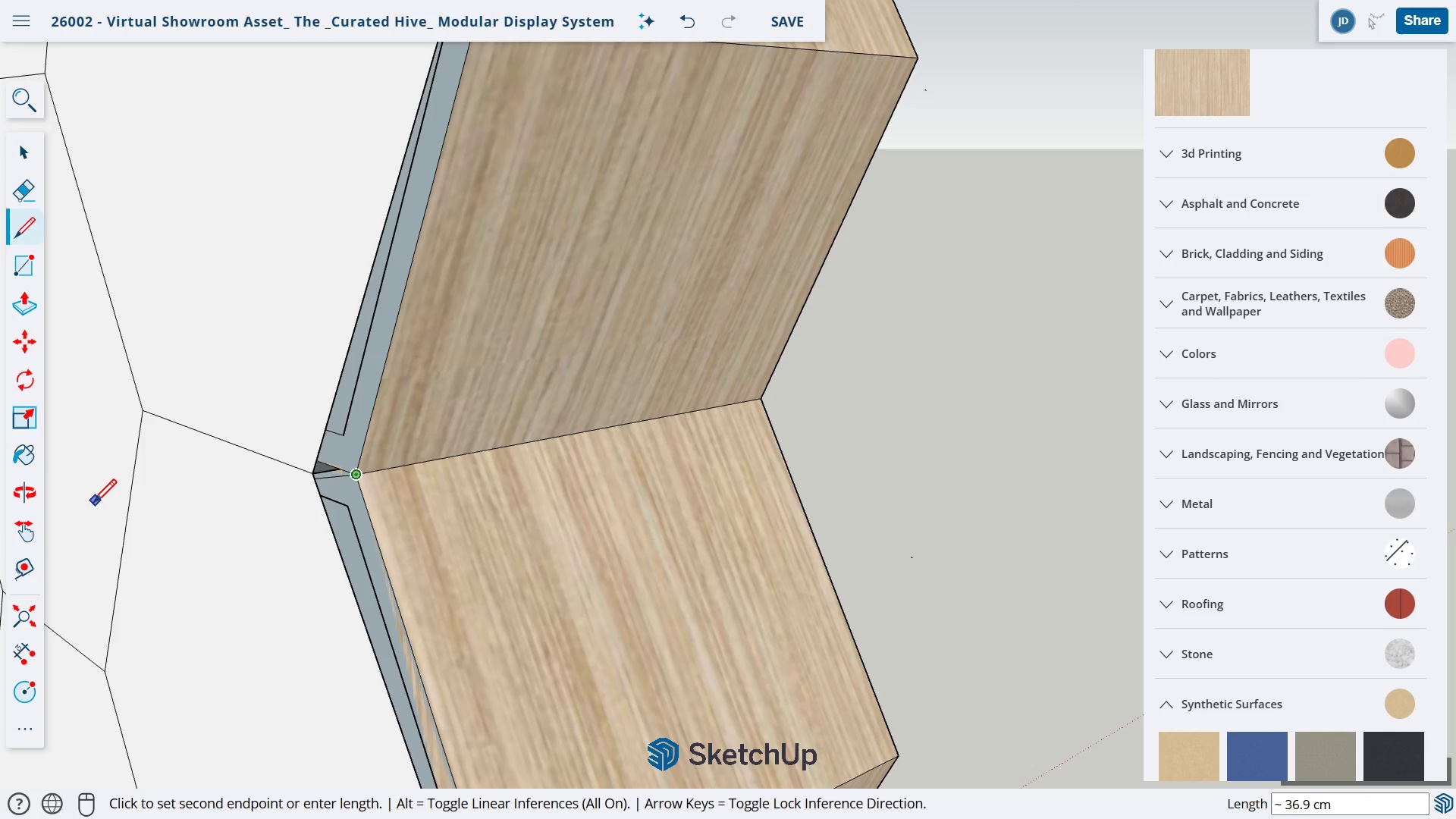 
left_click([78, 525])
 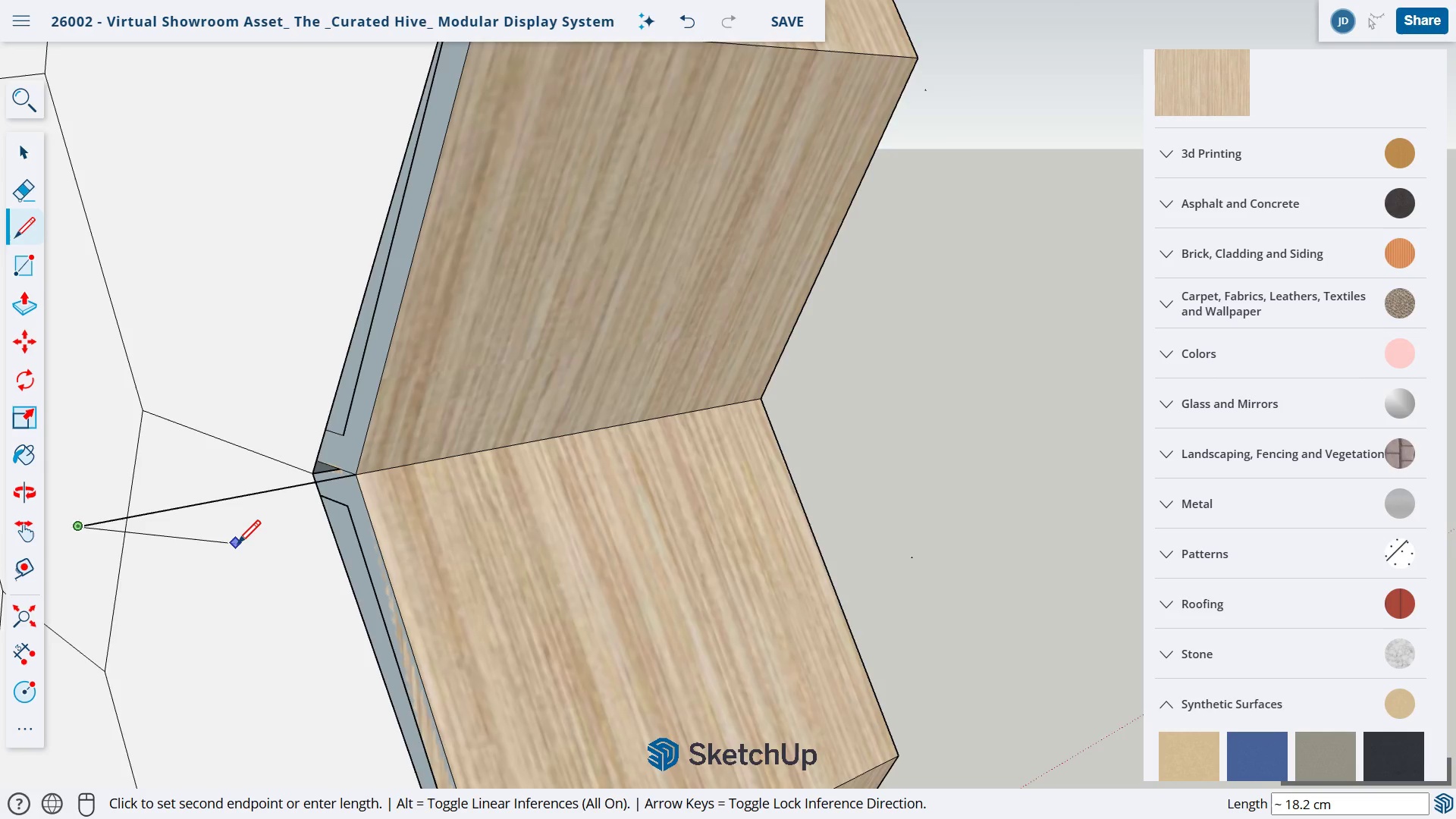 
scroll: coordinate [253, 541], scroll_direction: up, amount: 9.0
 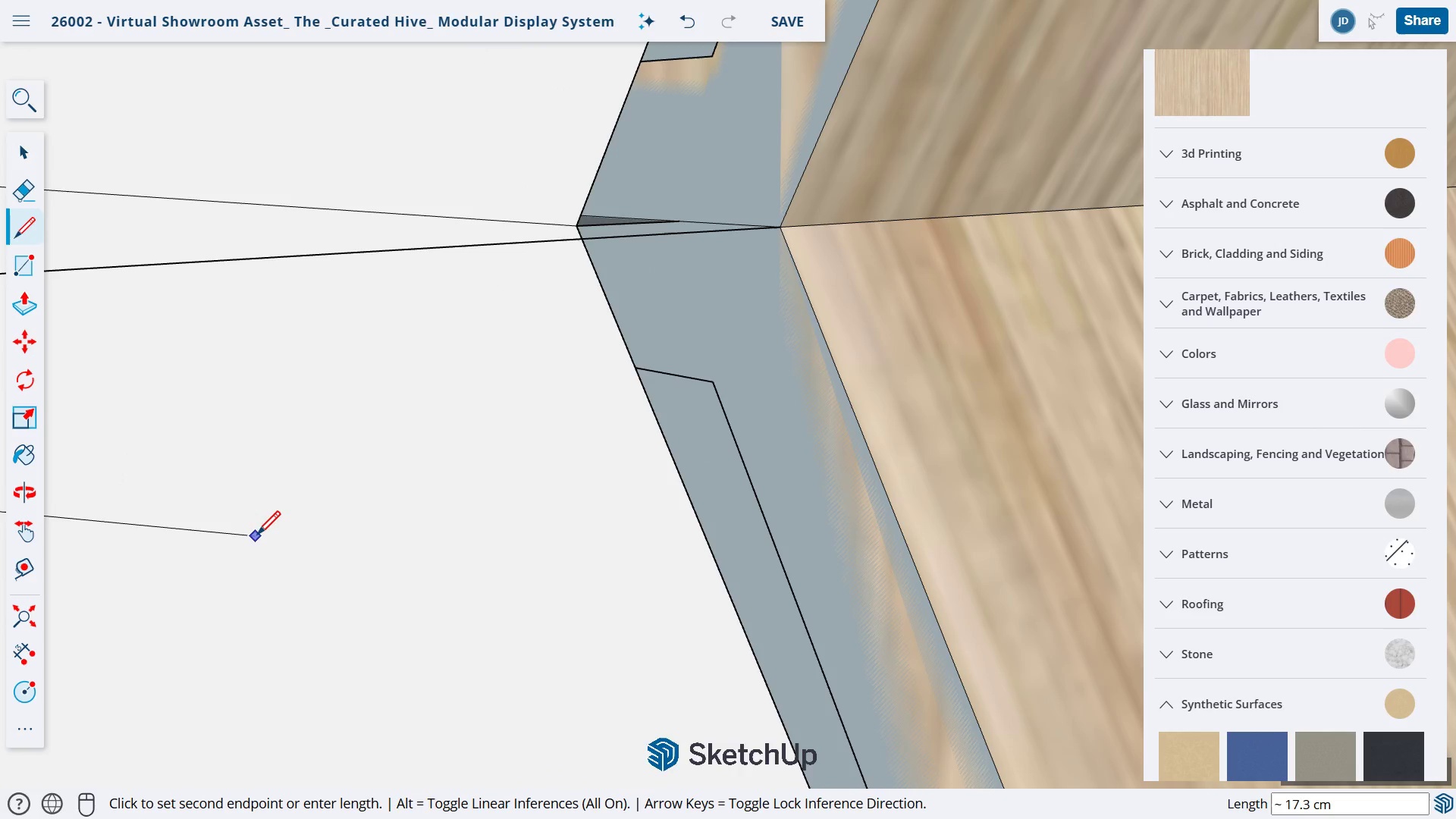 
key(Escape)
 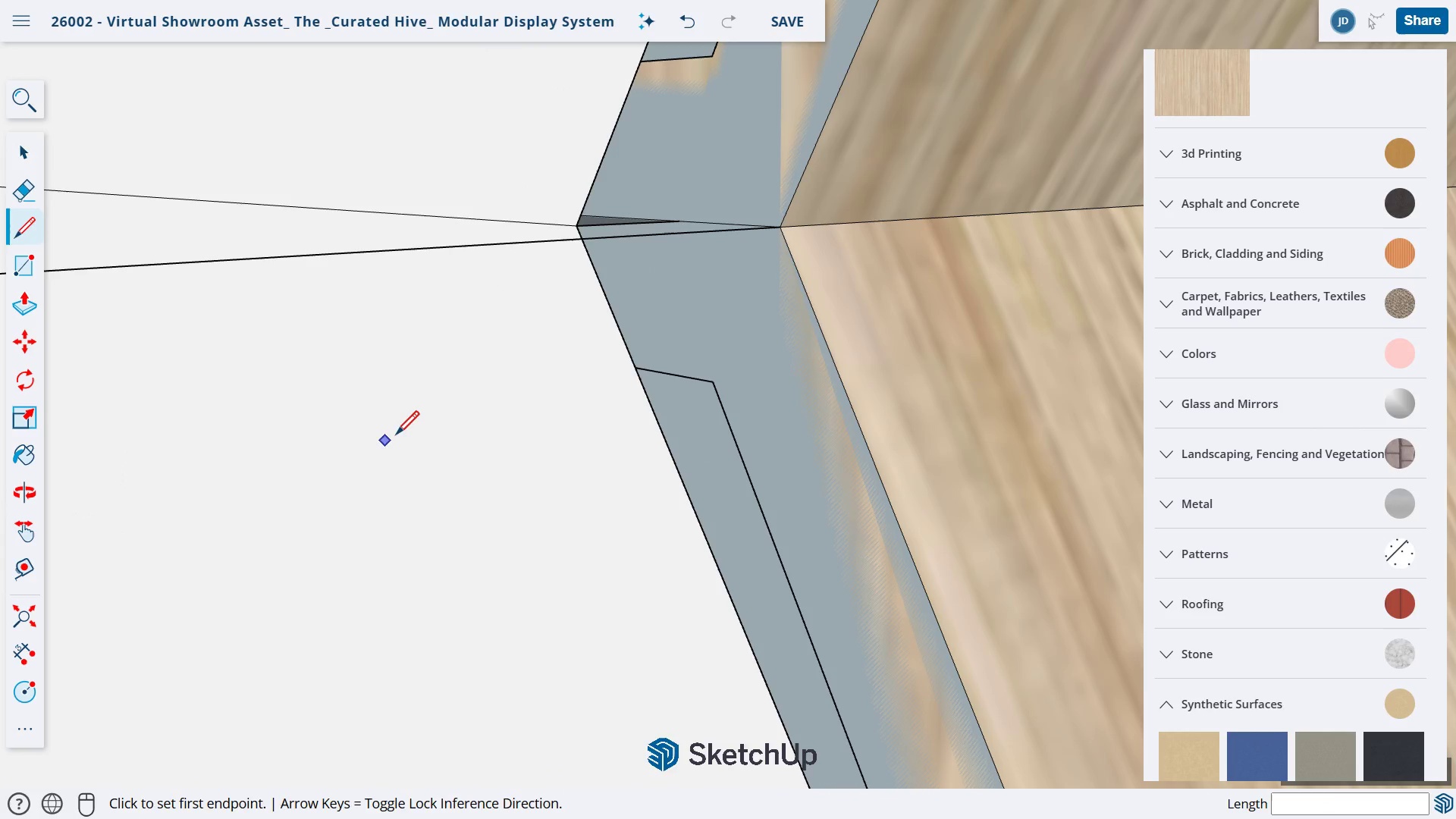 
left_click_drag(start_coordinate=[394, 435], to_coordinate=[371, 575])
 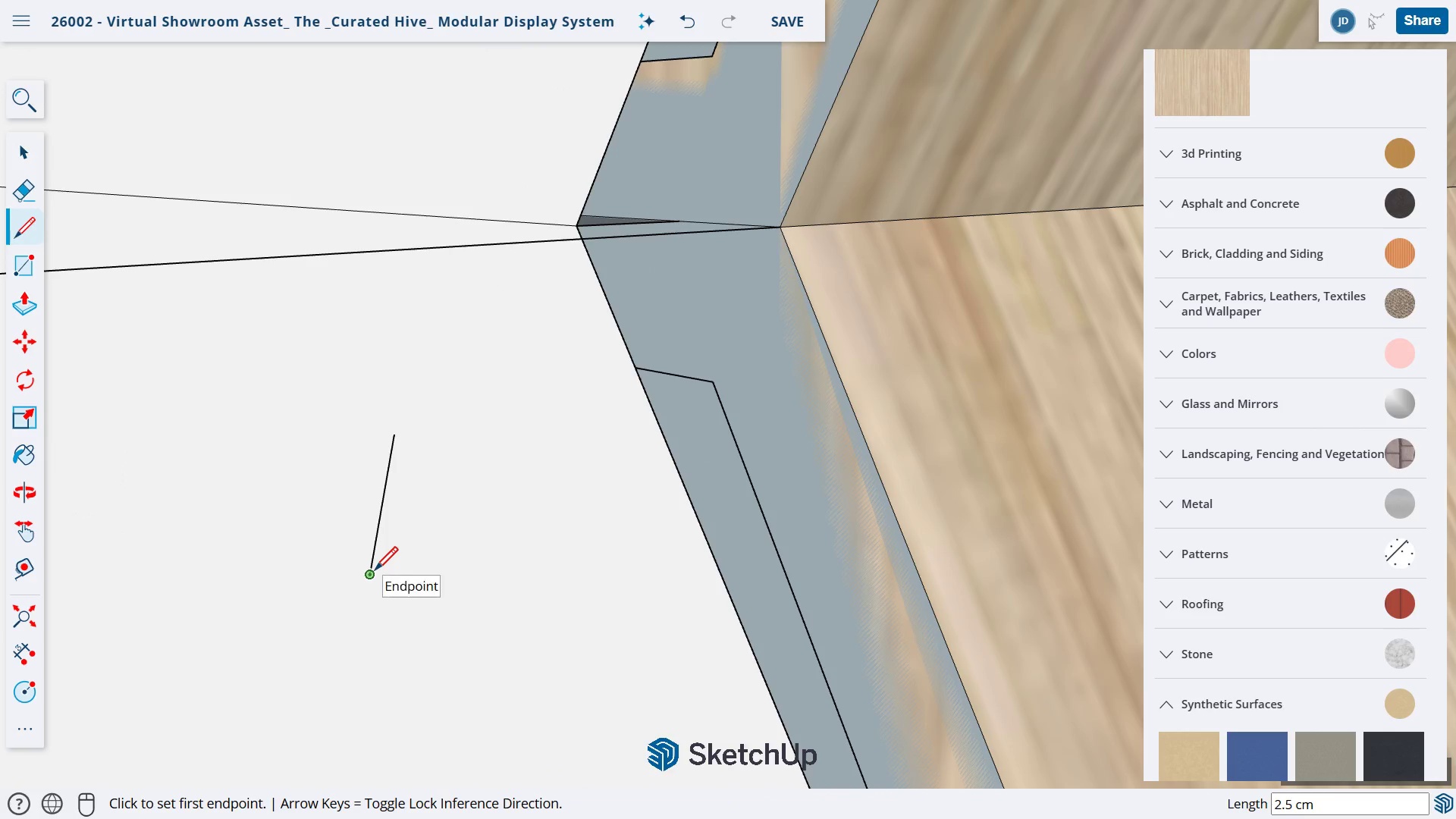 
key(Control+Z)
 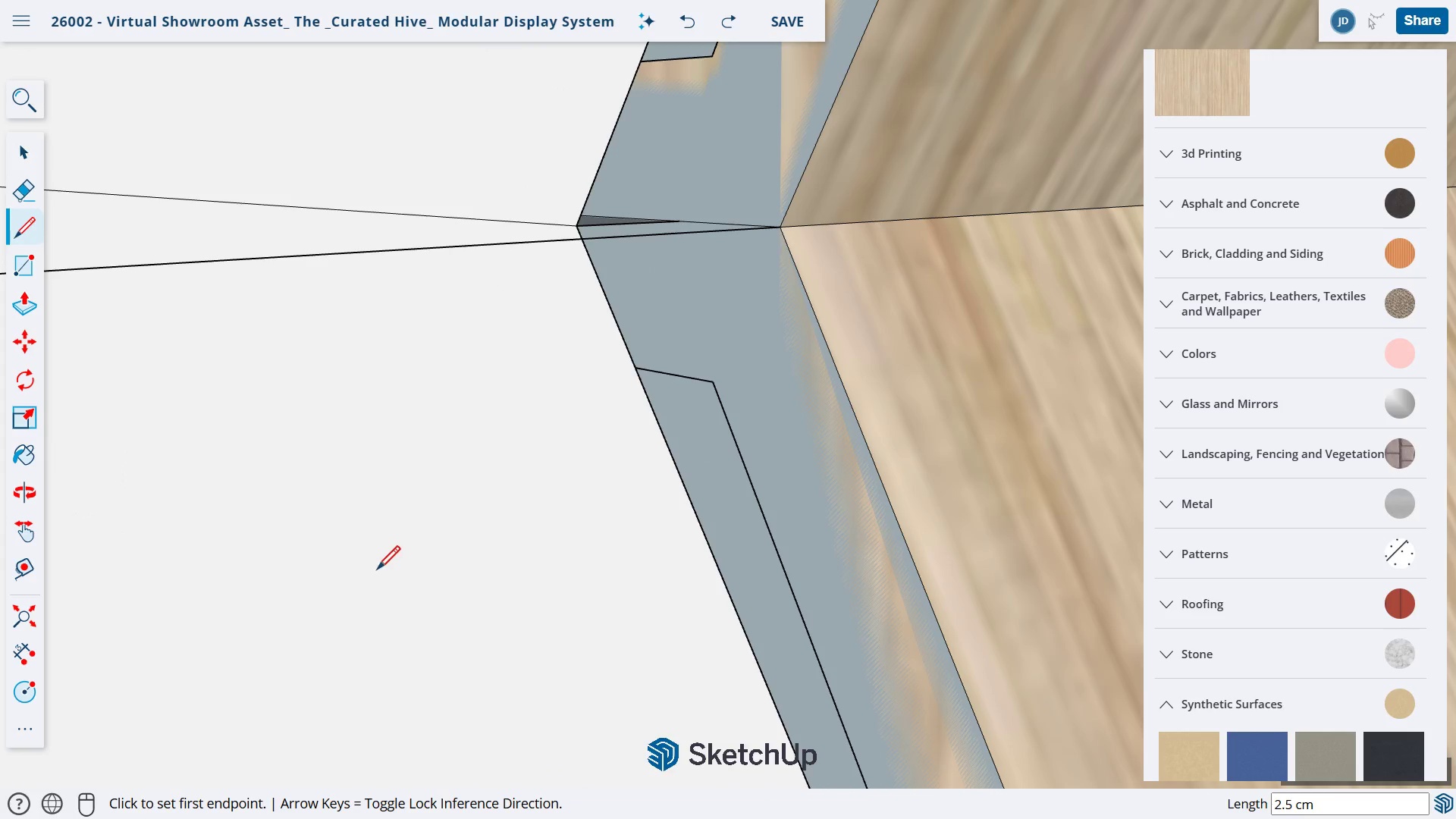 
key(H)
 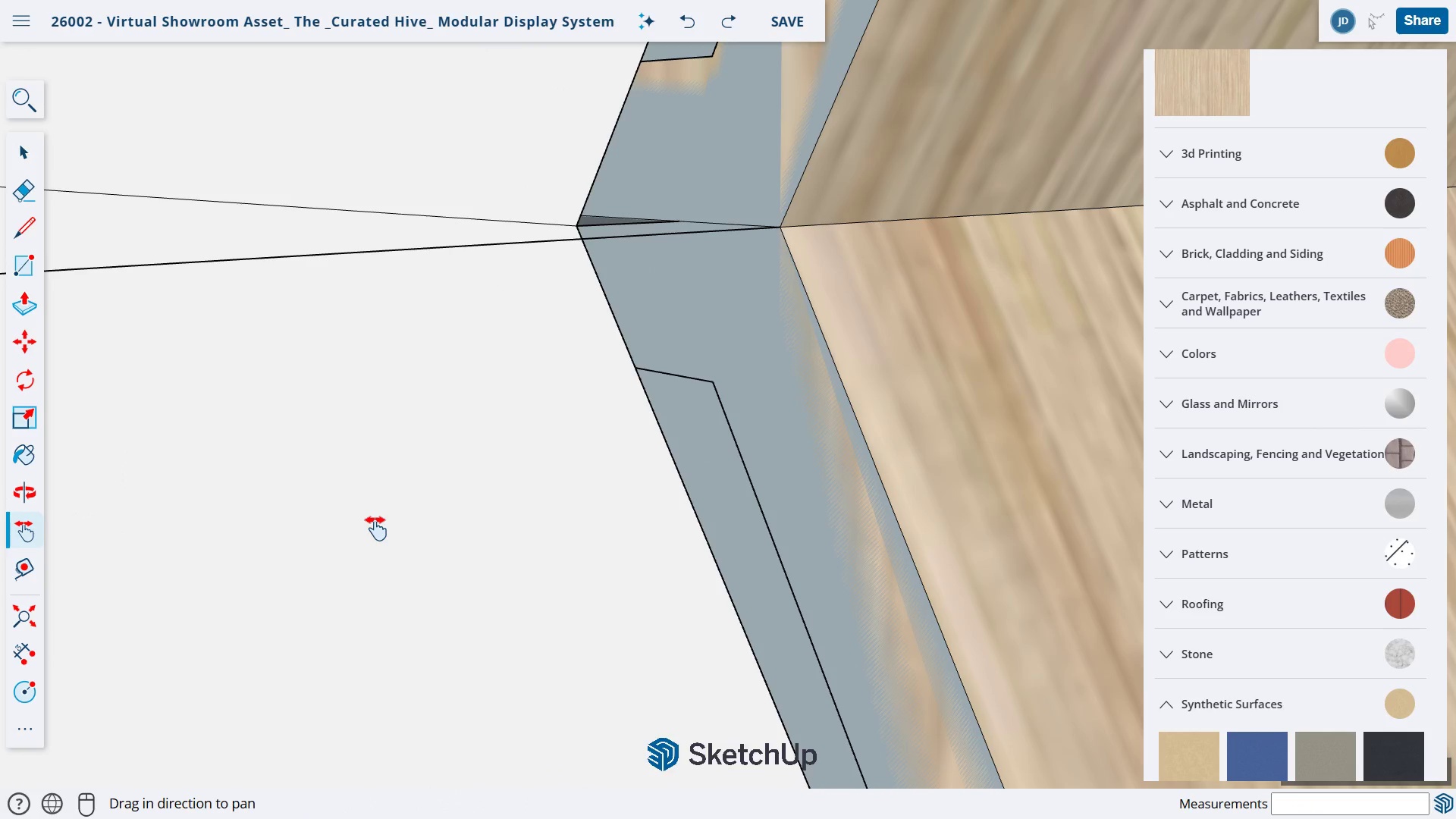 
left_click_drag(start_coordinate=[375, 520], to_coordinate=[340, 720])
 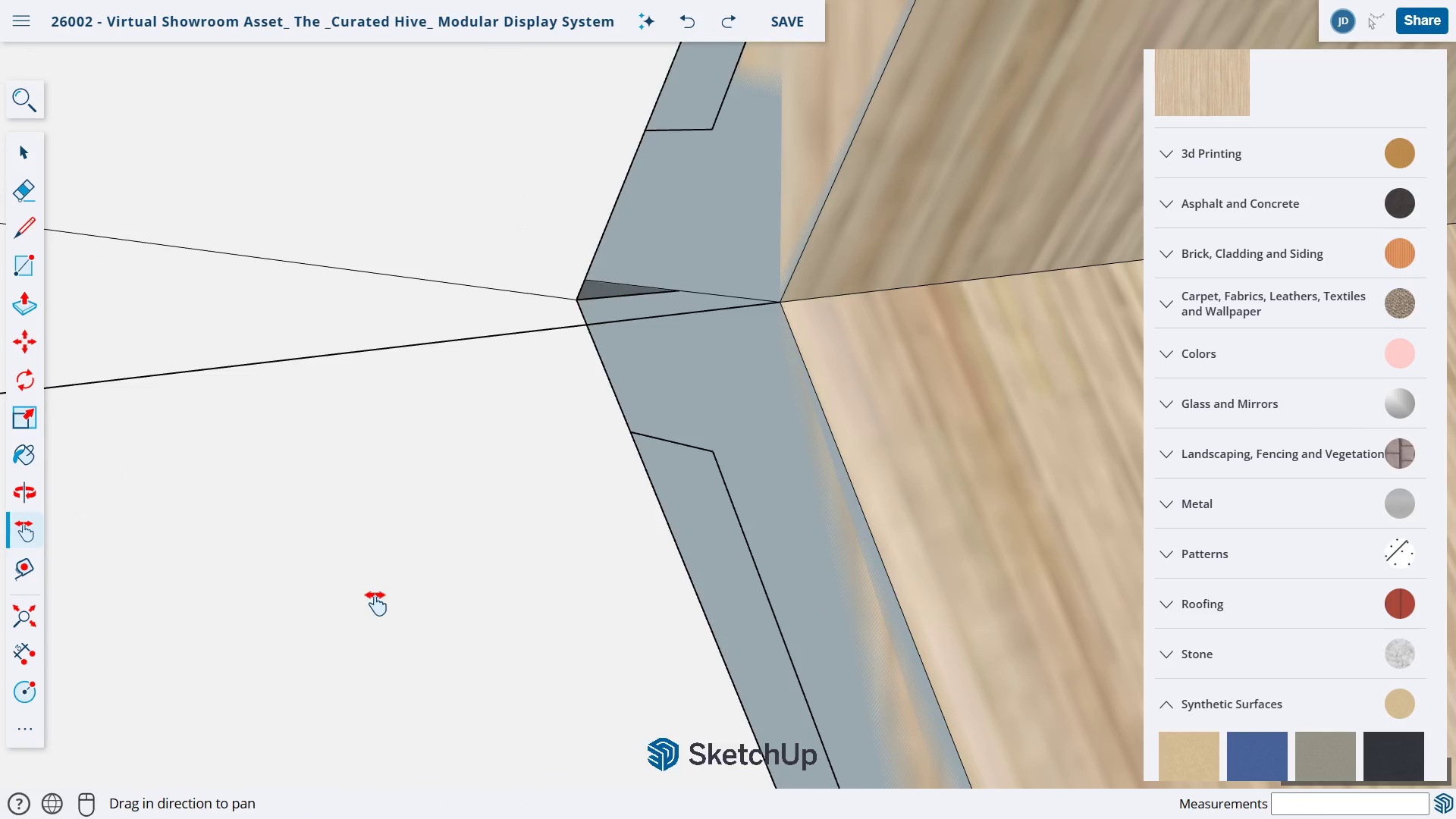 
type(oll)
 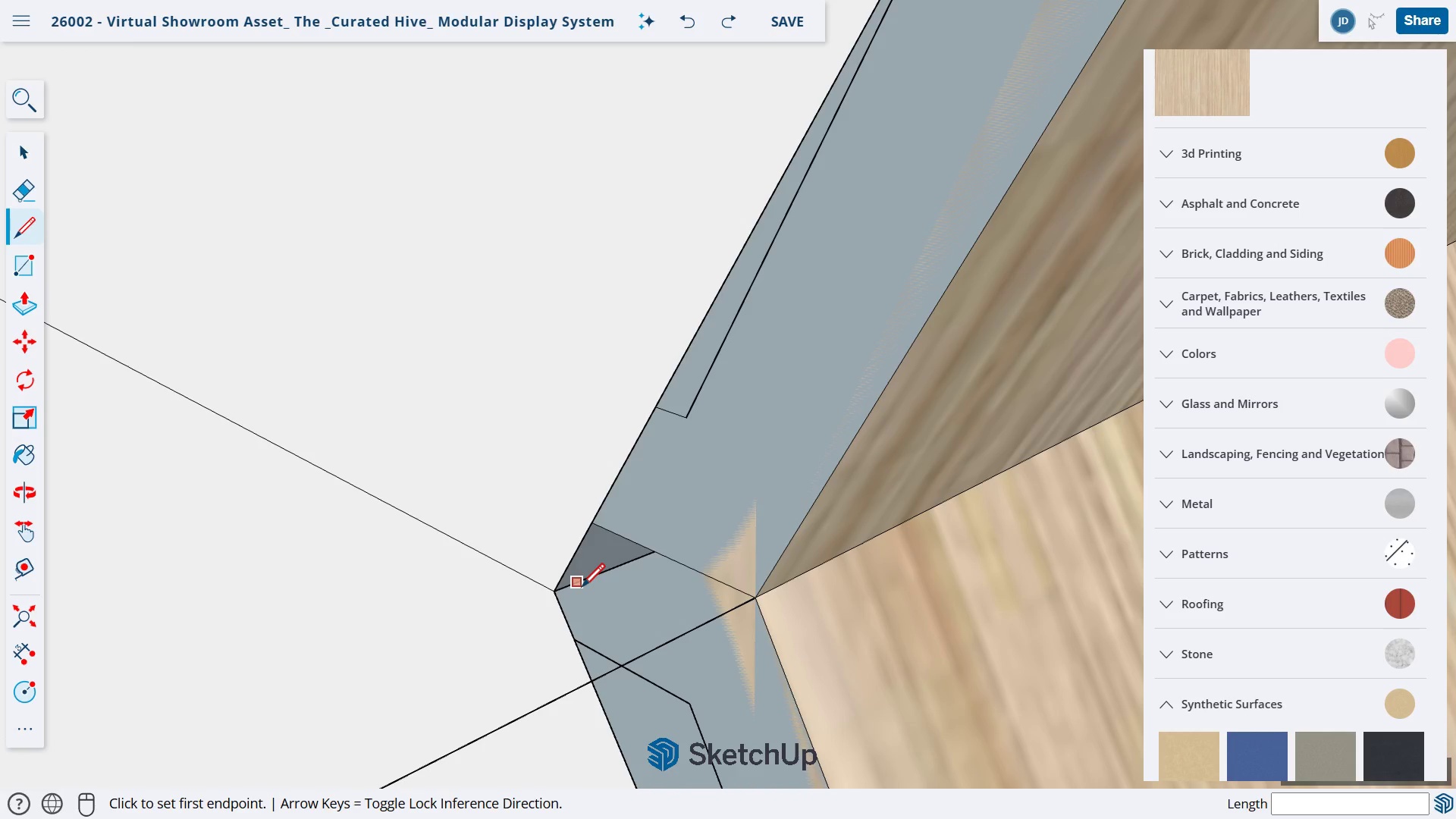 
left_click_drag(start_coordinate=[331, 606], to_coordinate=[347, 688])
 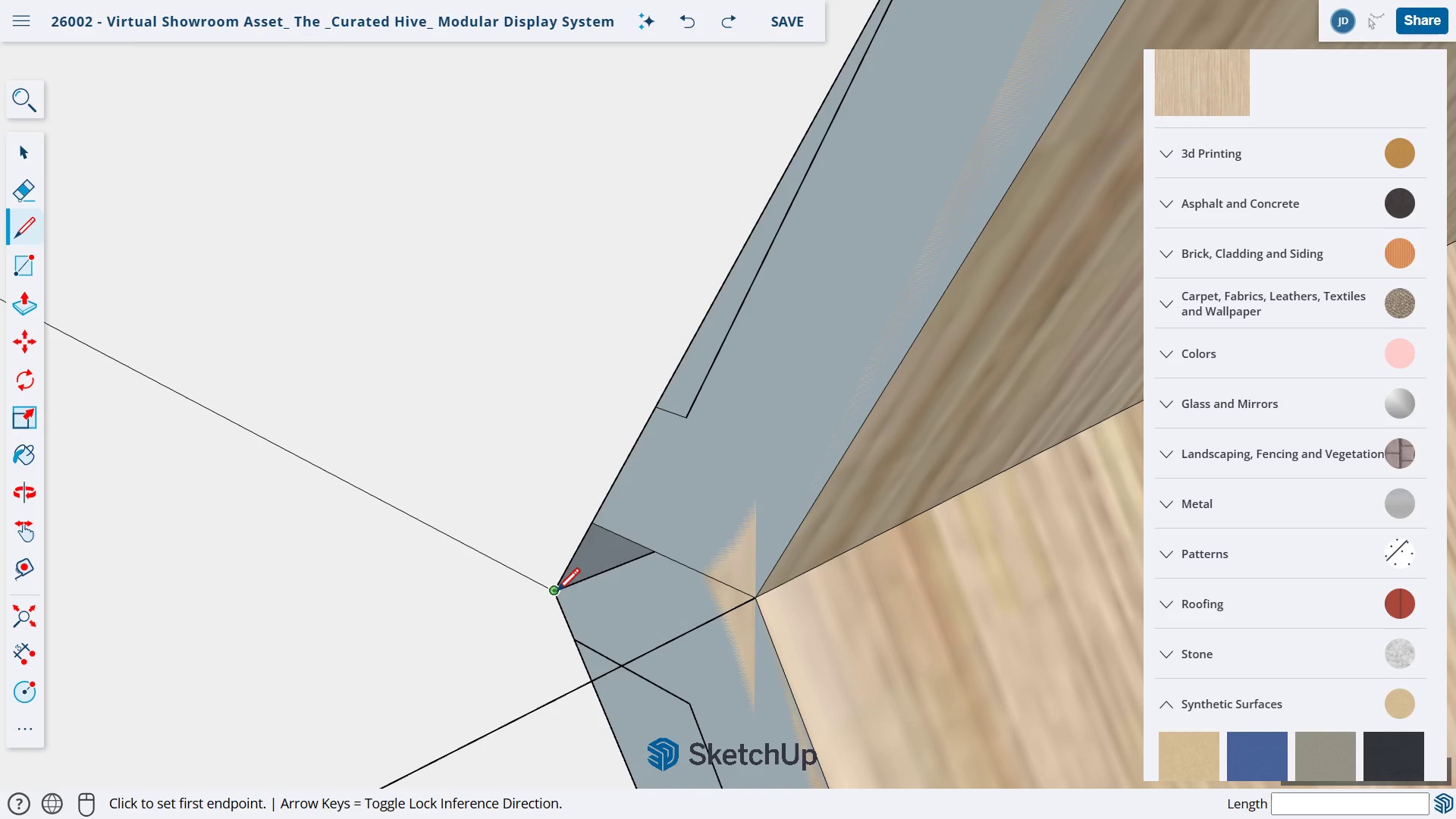 
key(E)
 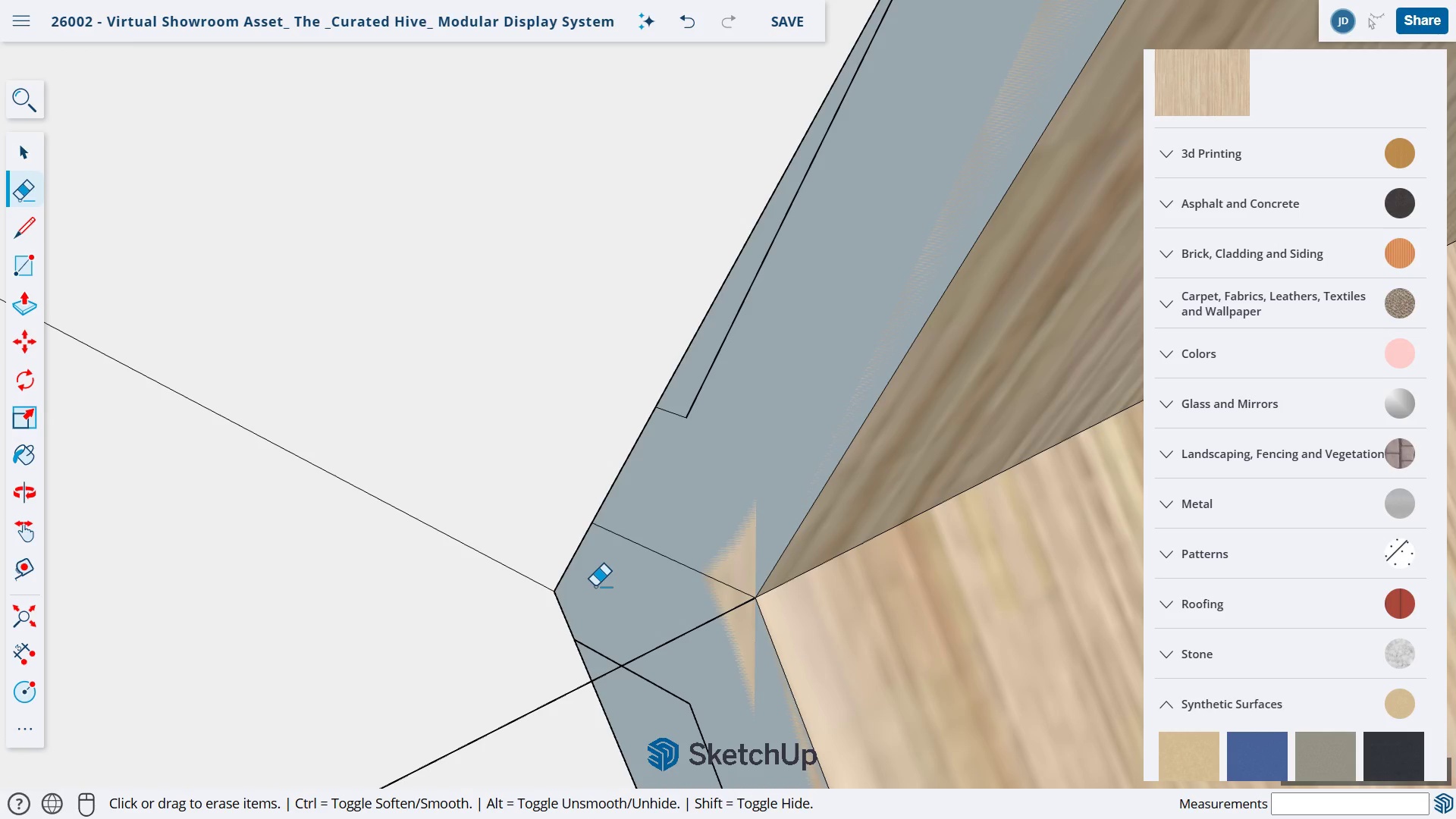 
key(L)
 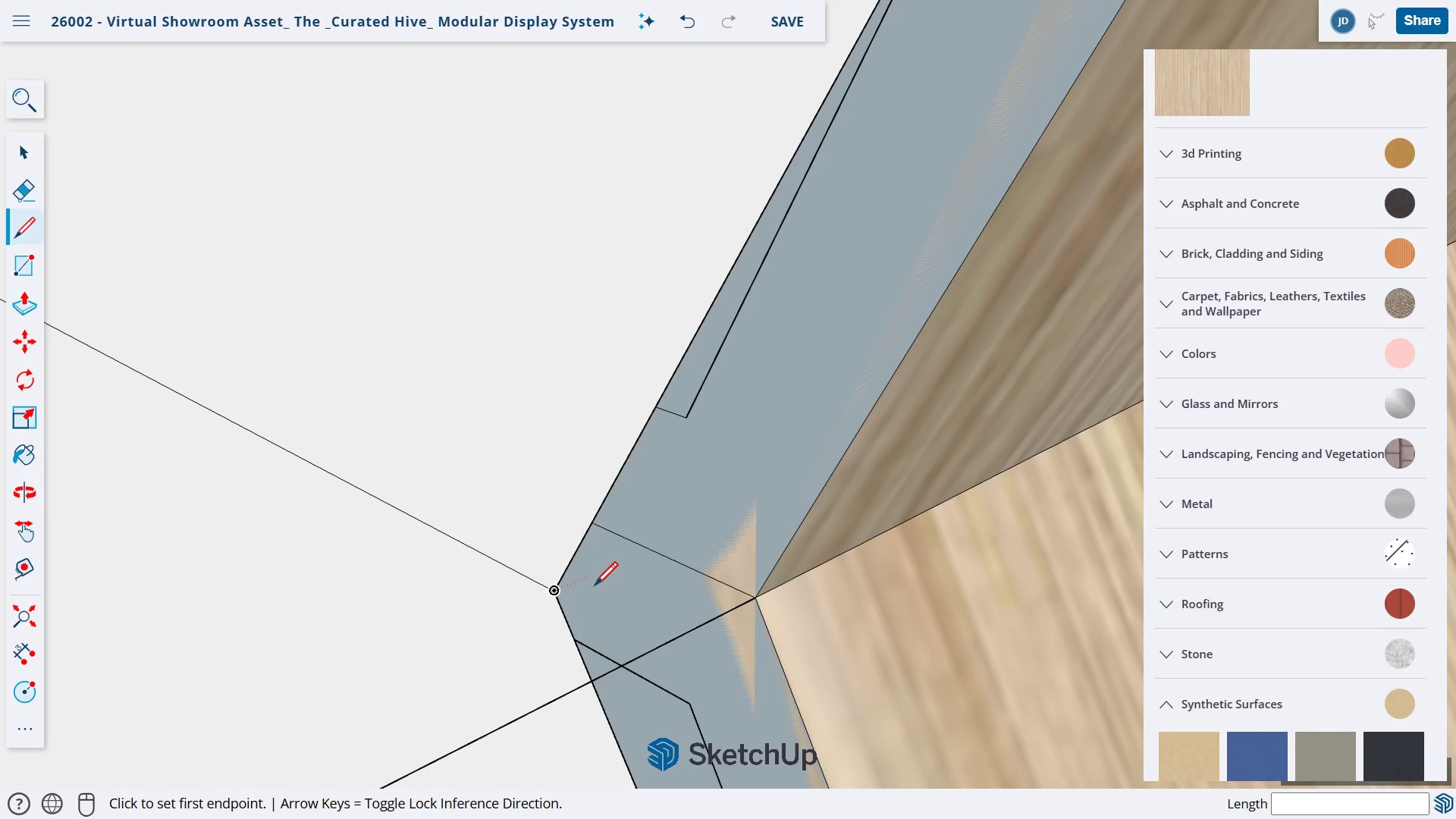 
left_click([554, 591])
 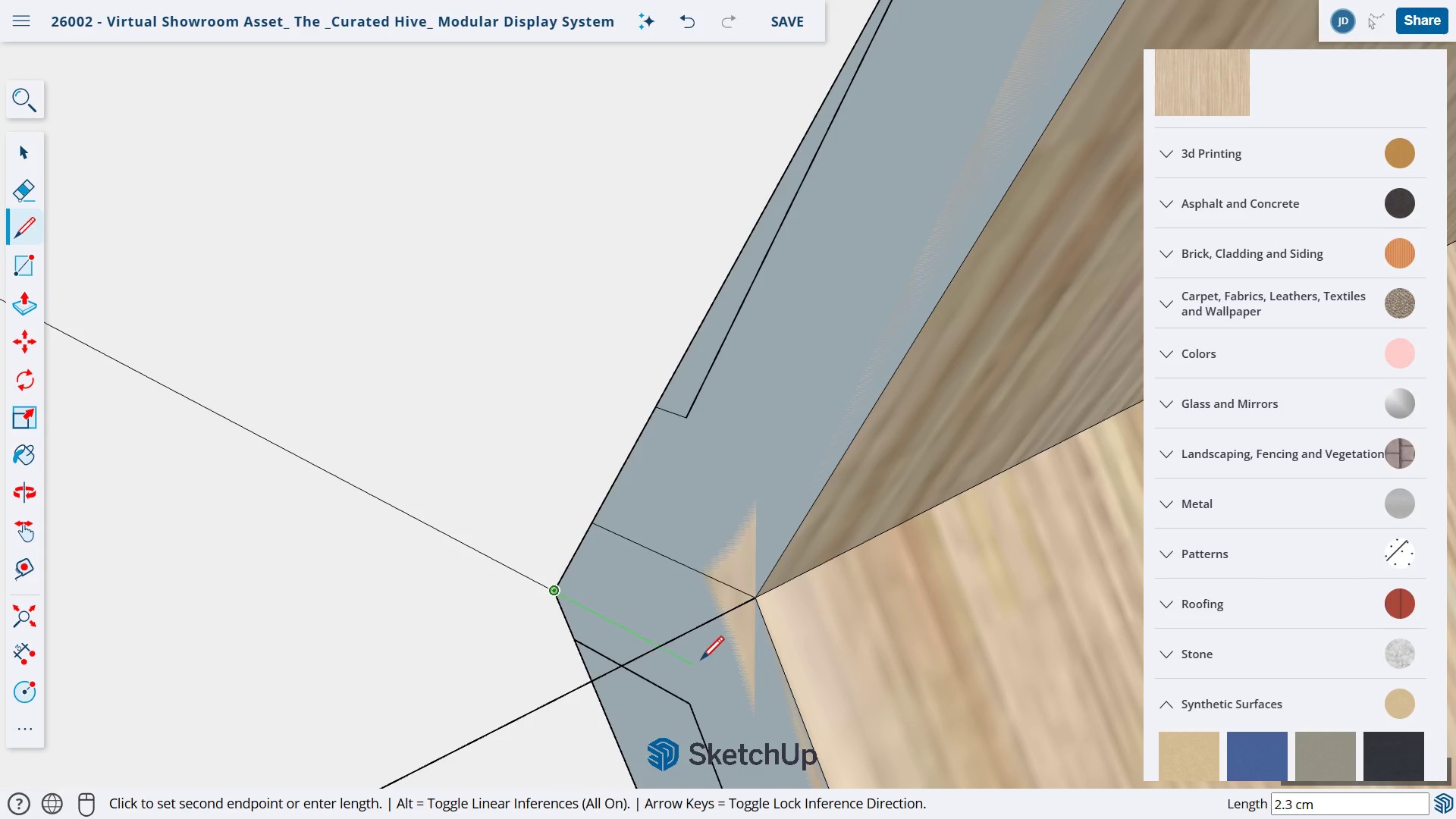 
left_click([700, 661])
 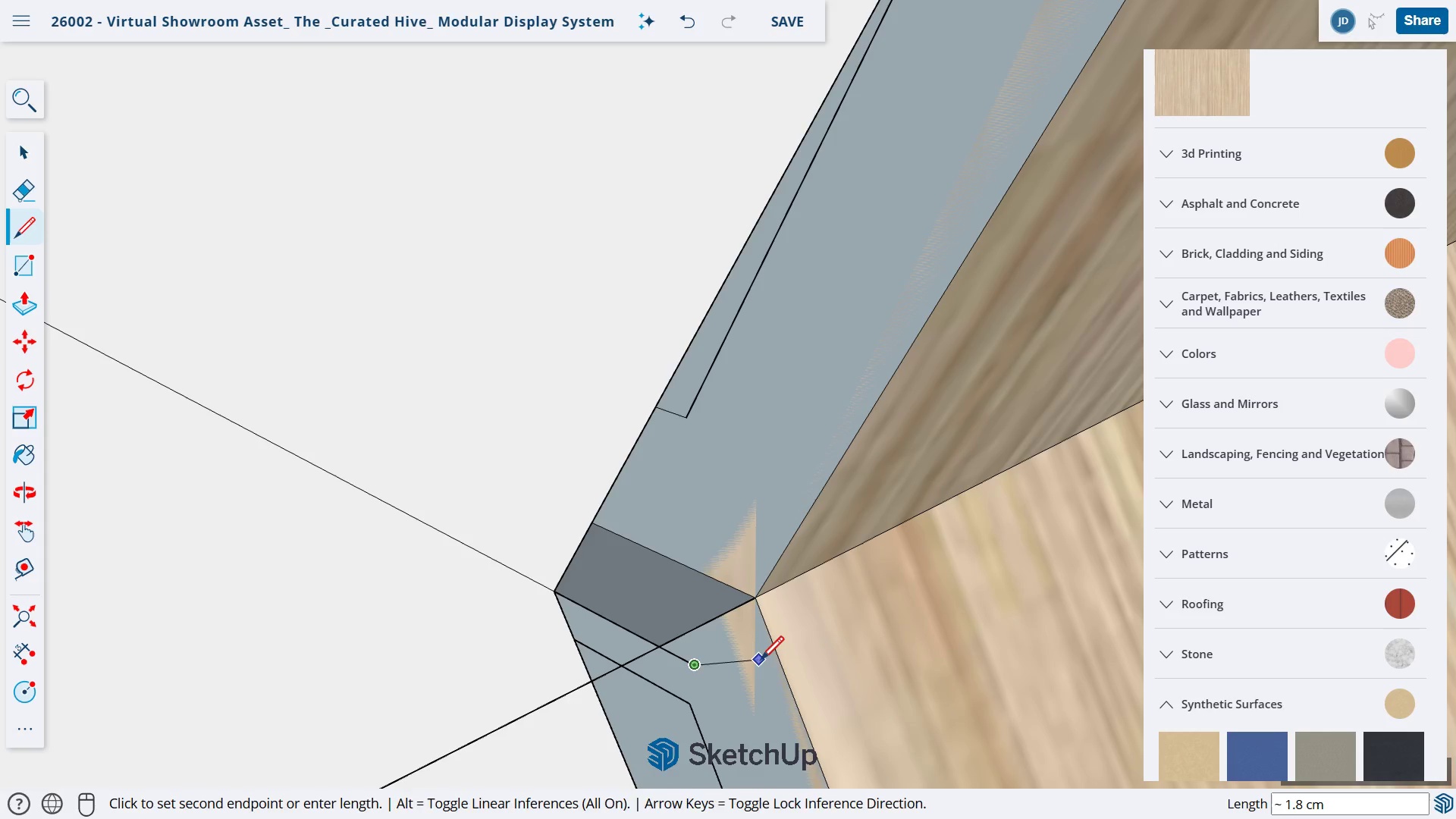 
key(Escape)
 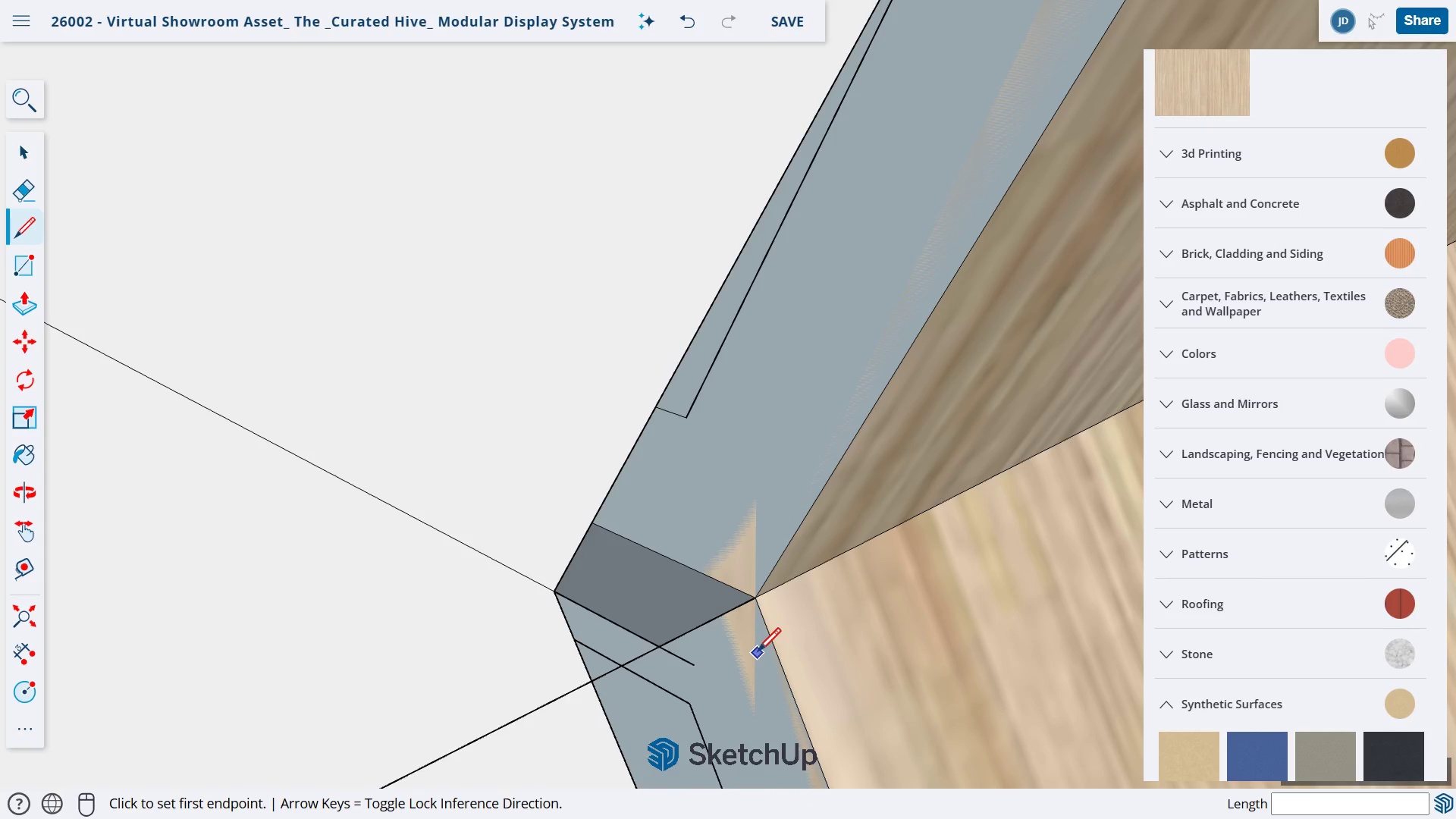 
key(E)
 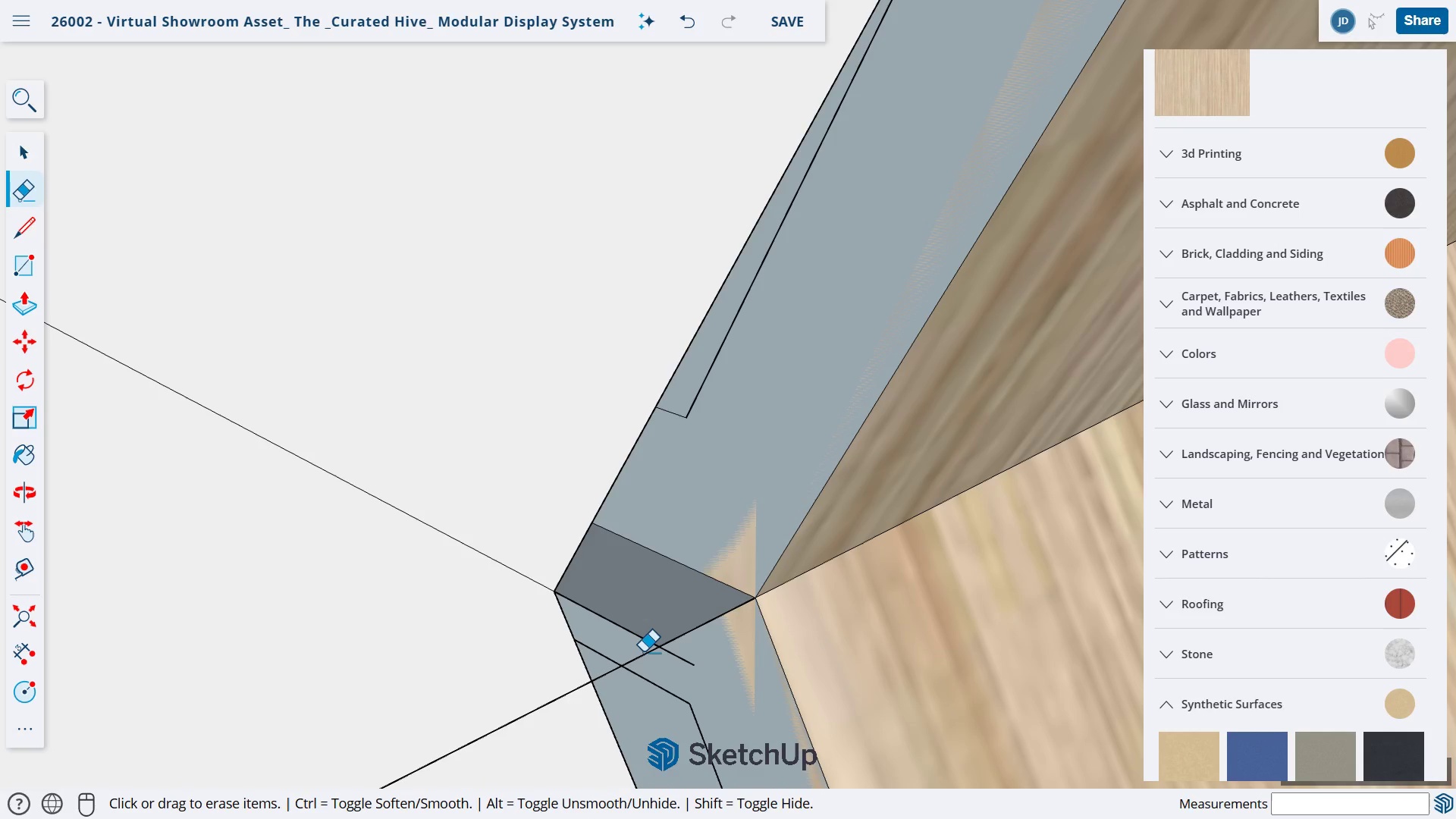 
left_click_drag(start_coordinate=[645, 652], to_coordinate=[651, 656])
 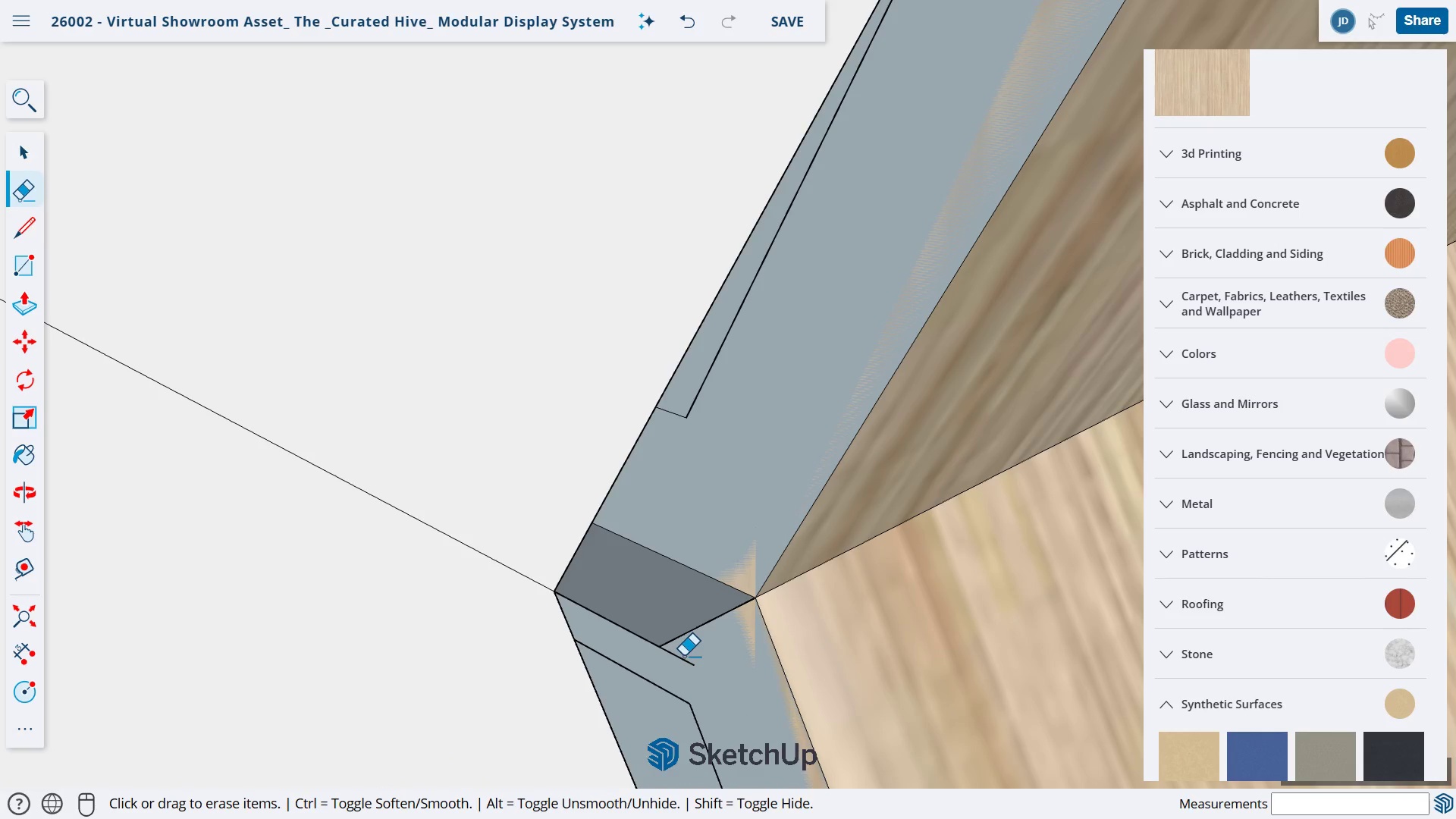 
left_click_drag(start_coordinate=[685, 656], to_coordinate=[680, 667])
 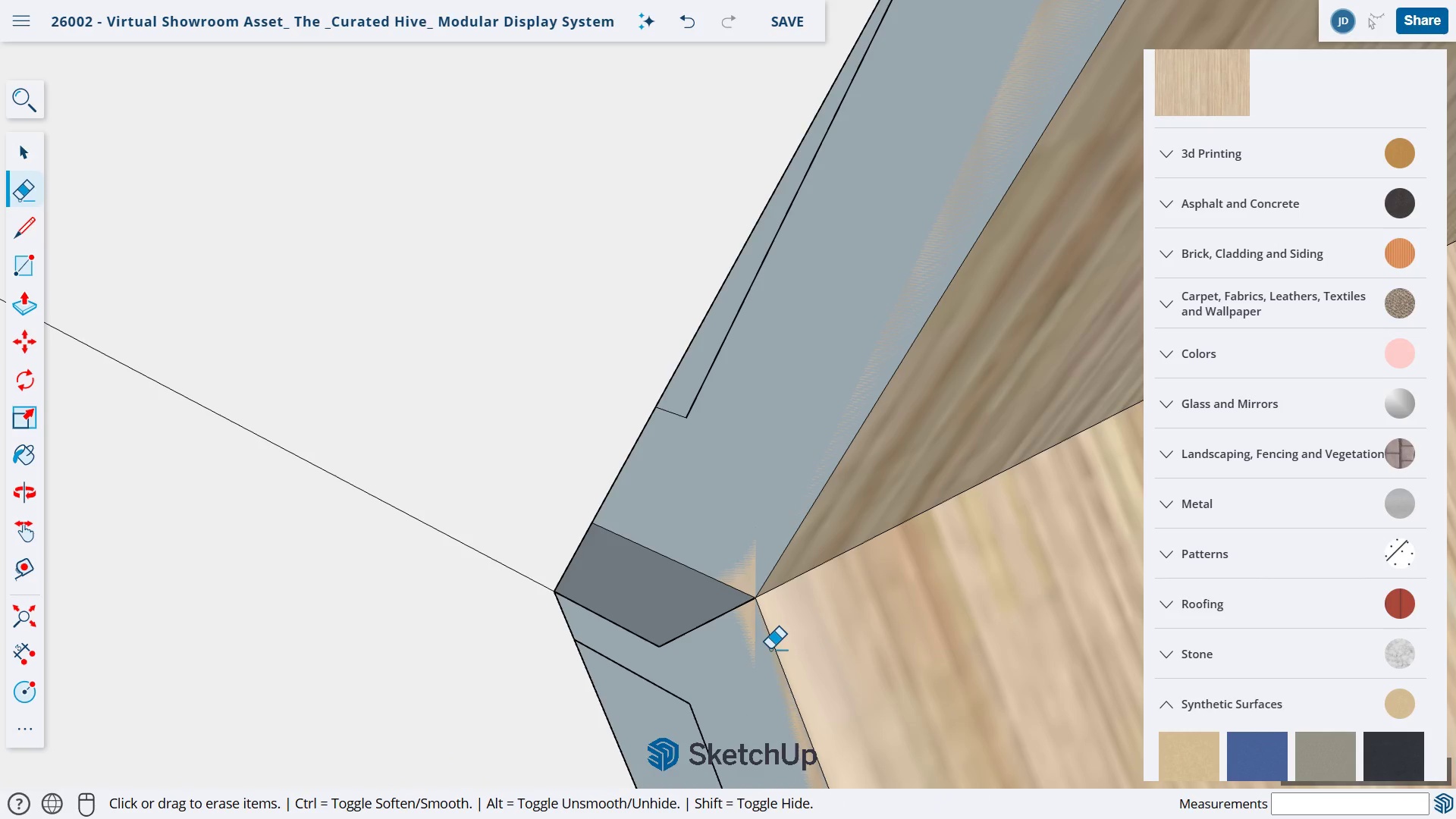 
scroll: coordinate [775, 635], scroll_direction: down, amount: 15.0
 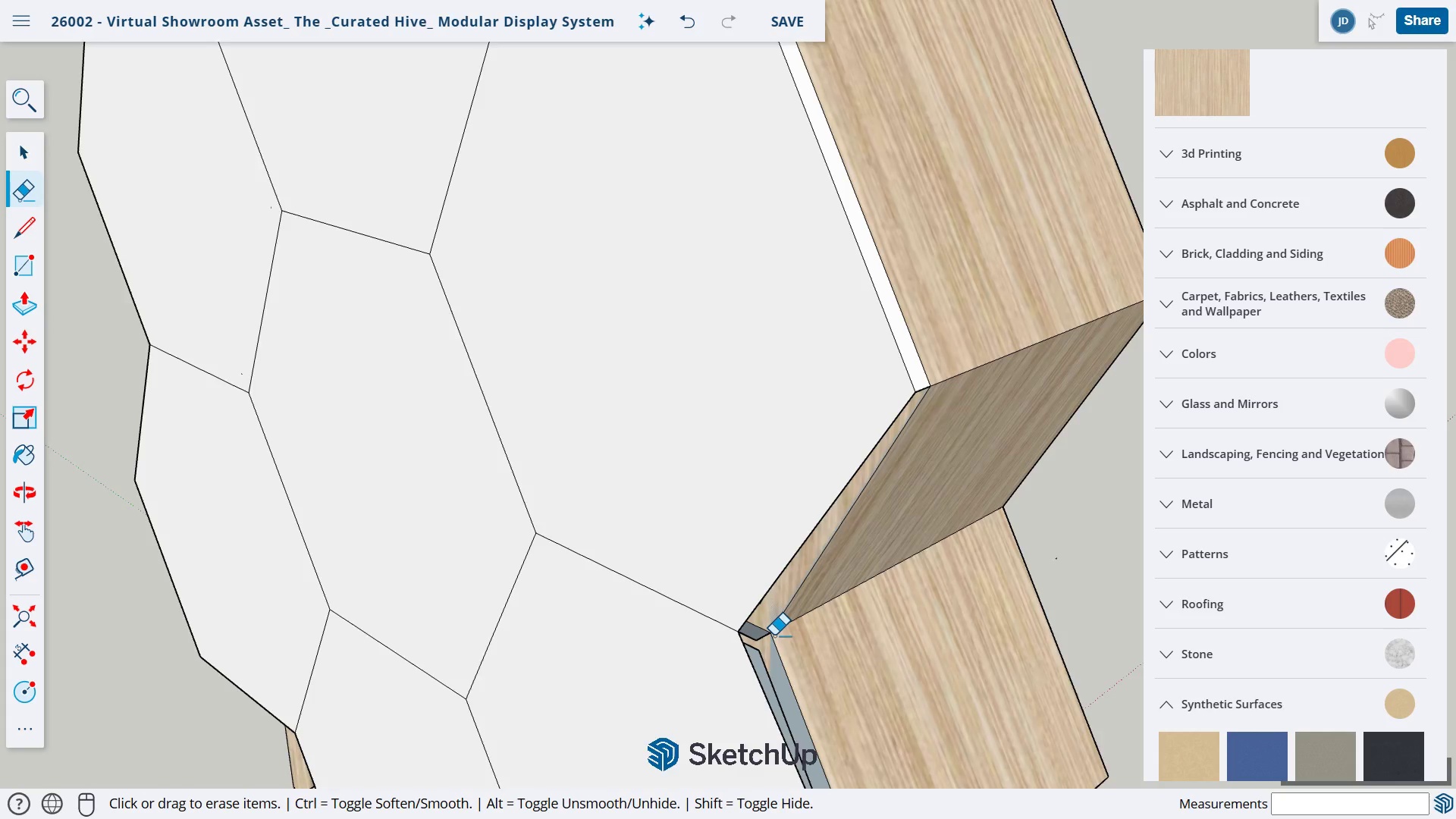 
scroll: coordinate [774, 635], scroll_direction: up, amount: 4.0
 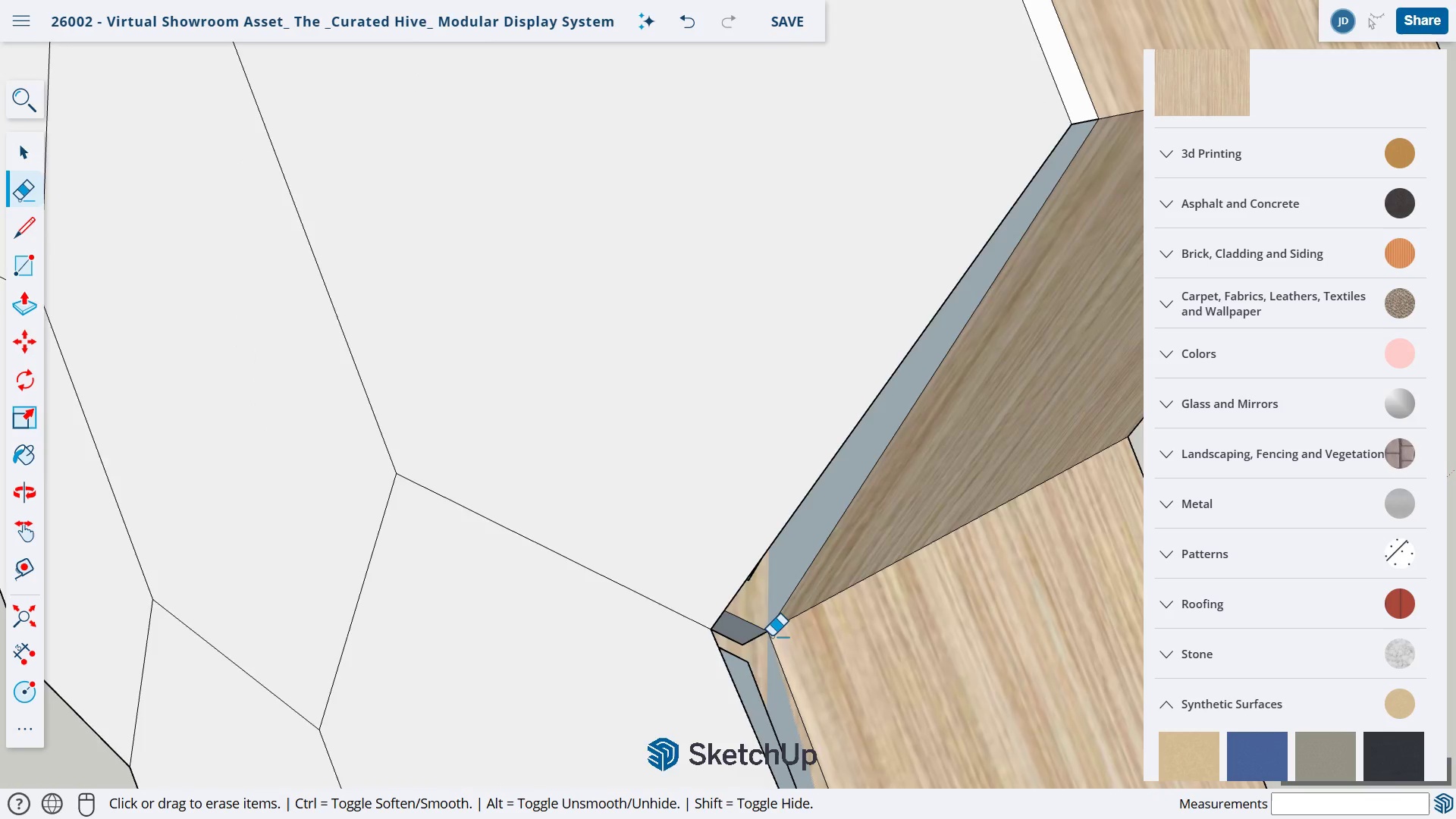 
scroll: coordinate [771, 640], scroll_direction: none, amount: 0.0
 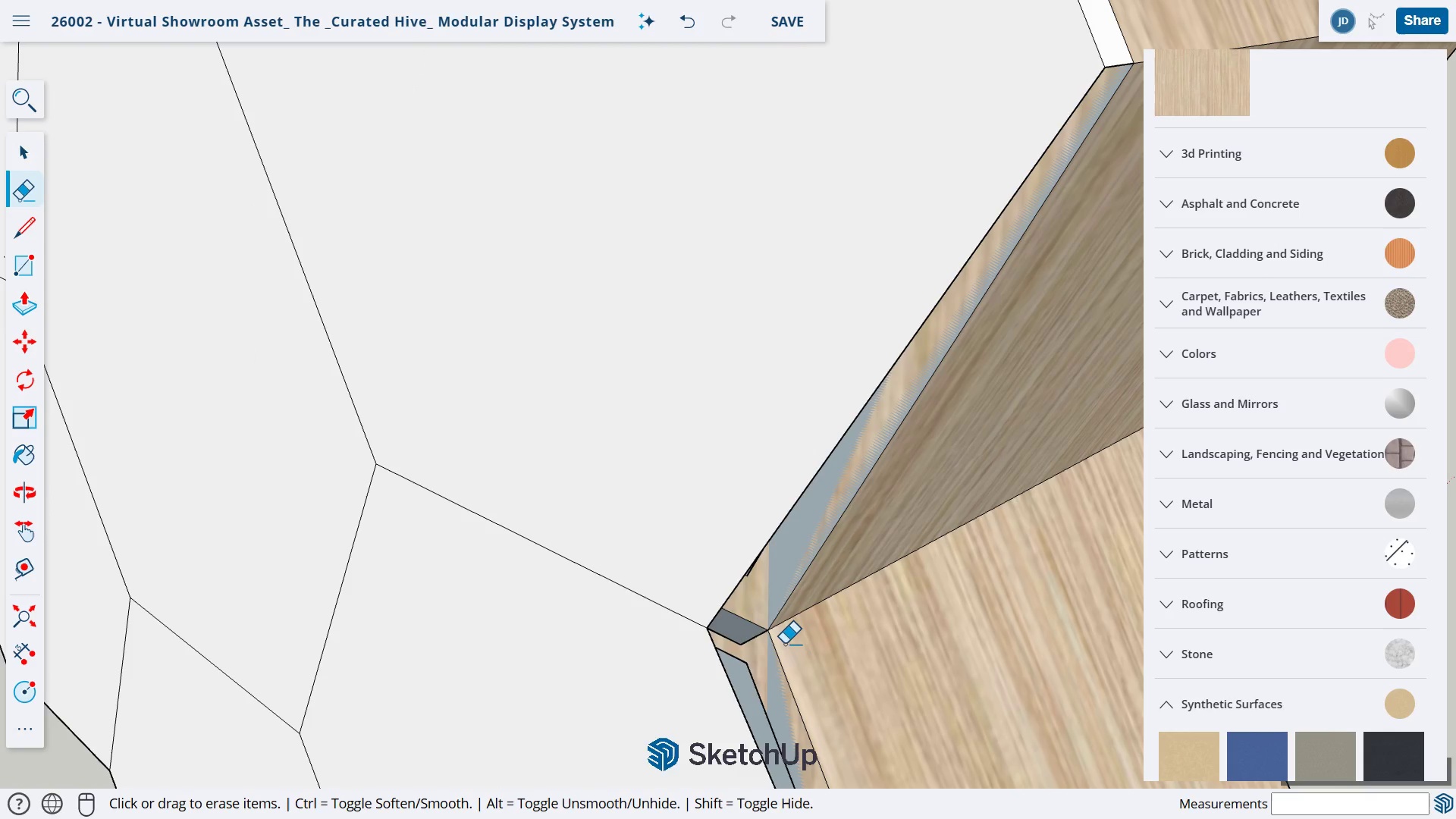 
type(hl)
 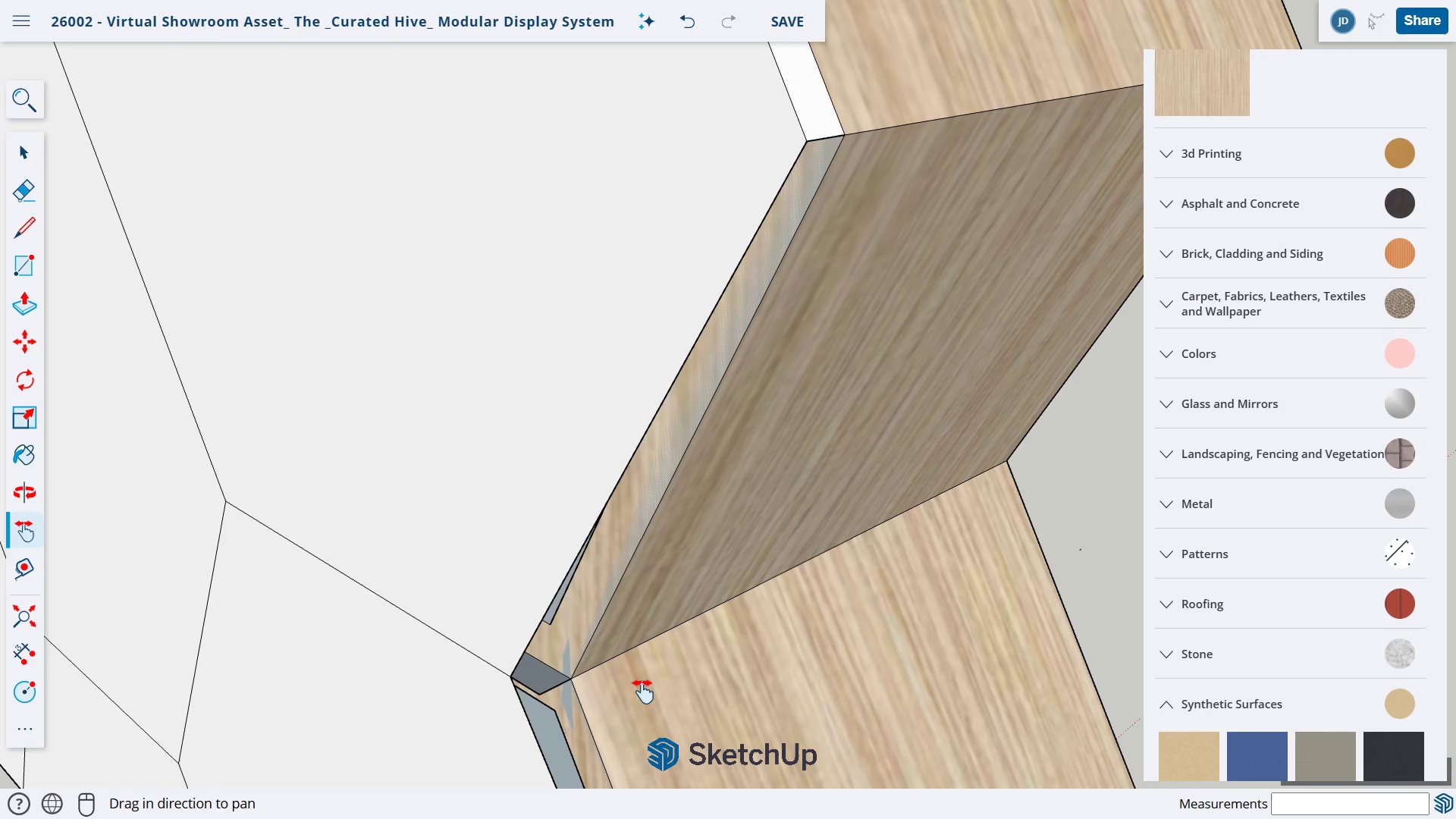 
left_click_drag(start_coordinate=[830, 636], to_coordinate=[641, 682])
 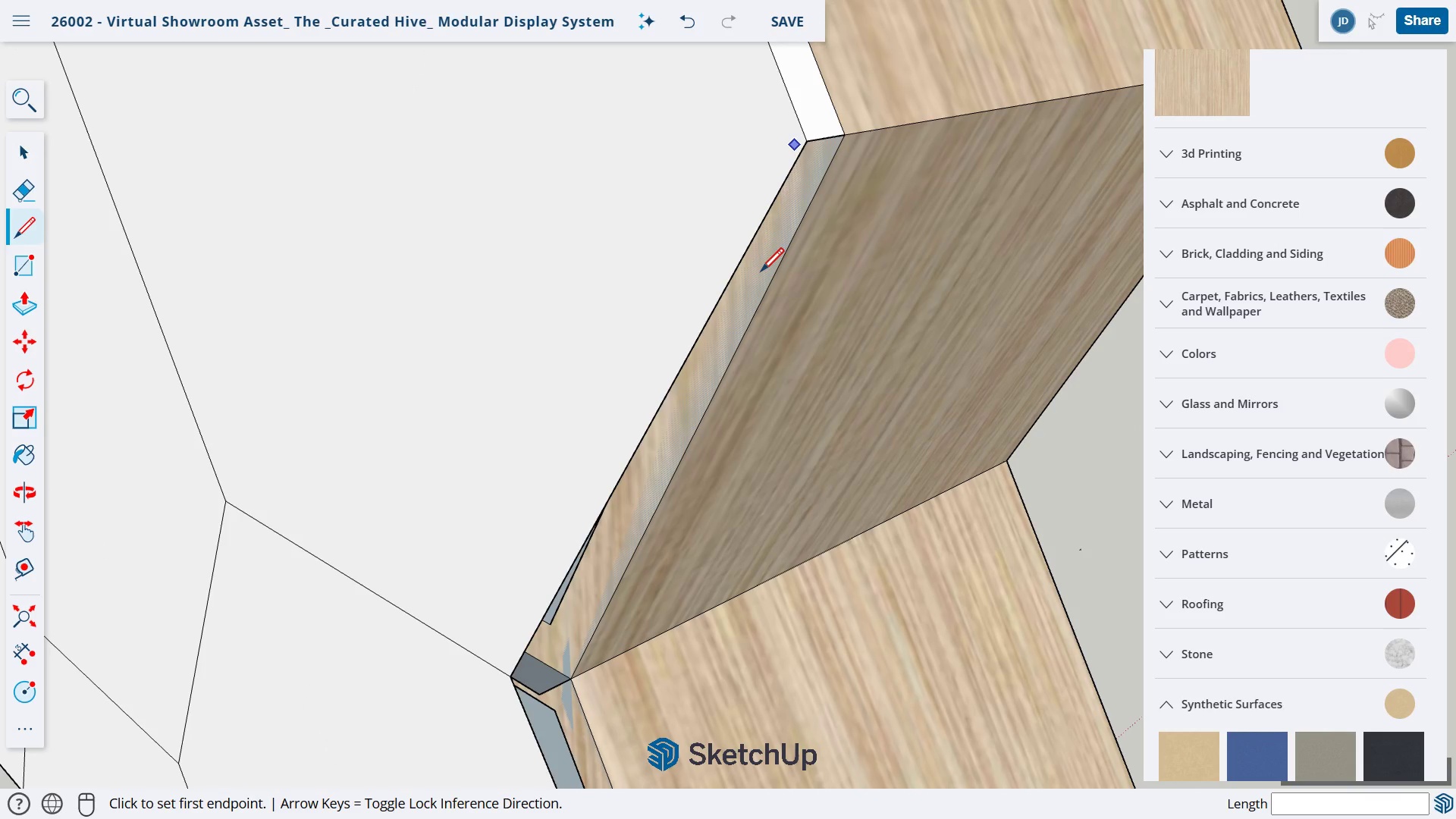 
left_click([806, 145])
 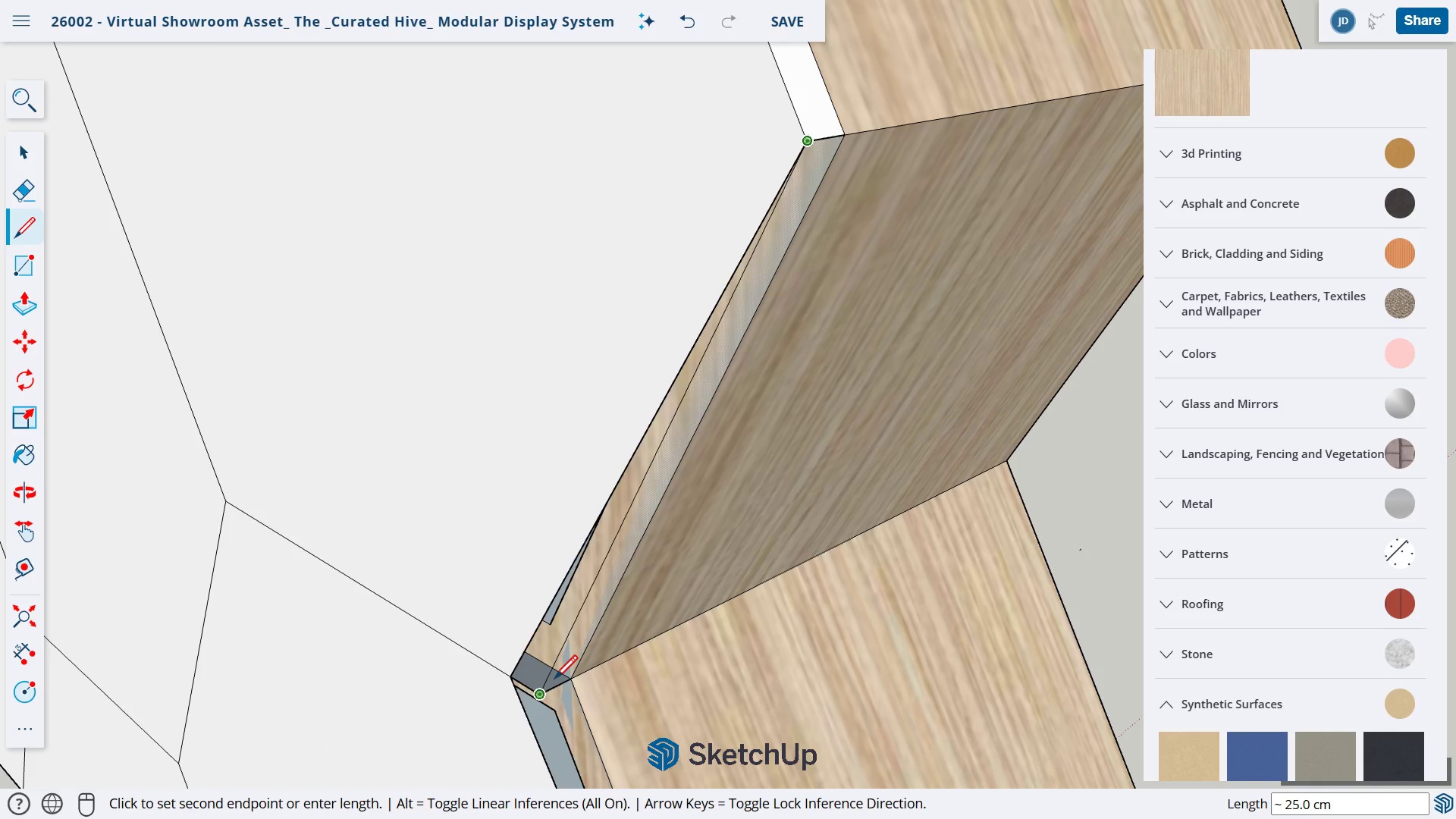 
left_click([535, 696])
 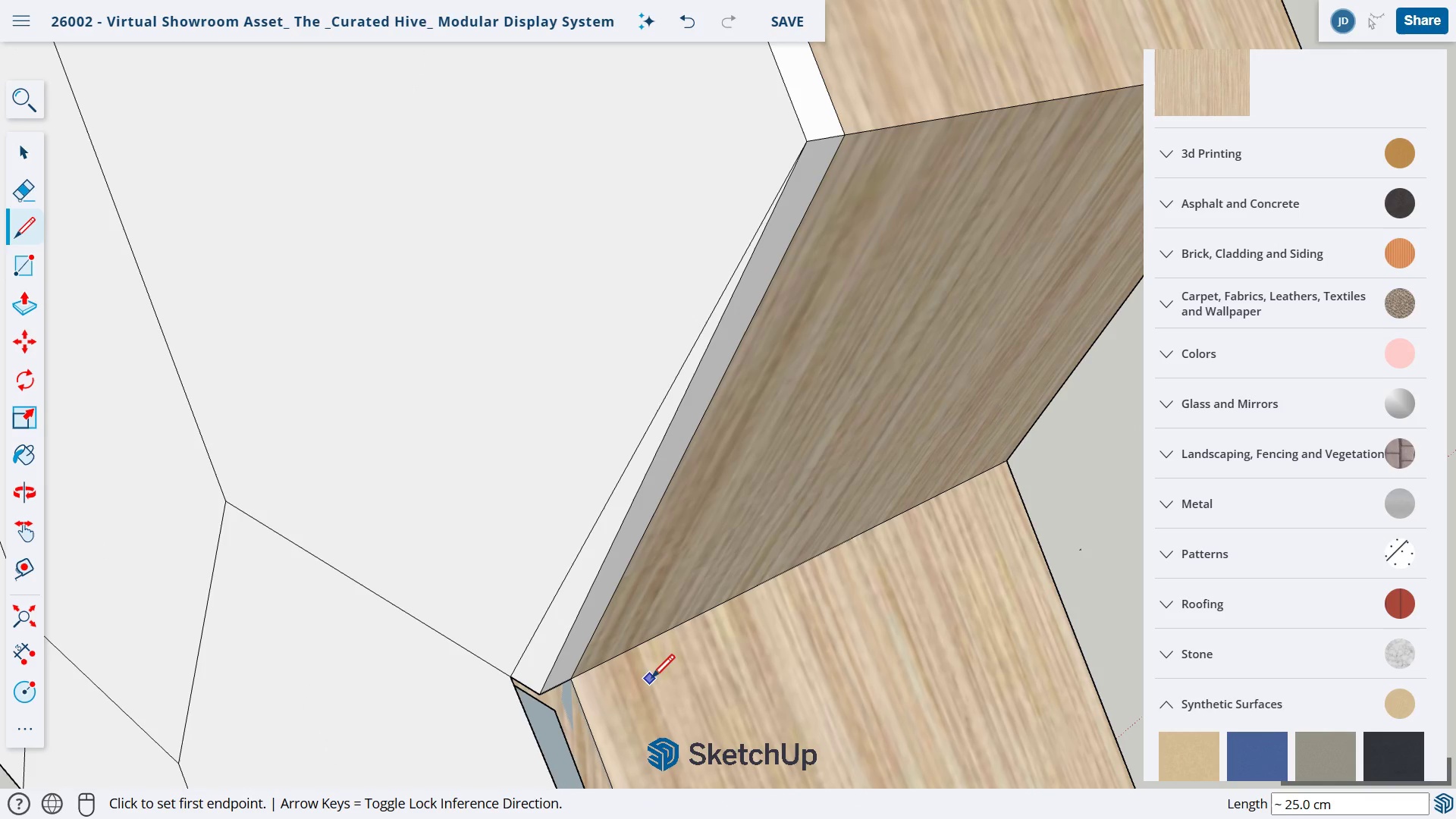 
key(E)
 